 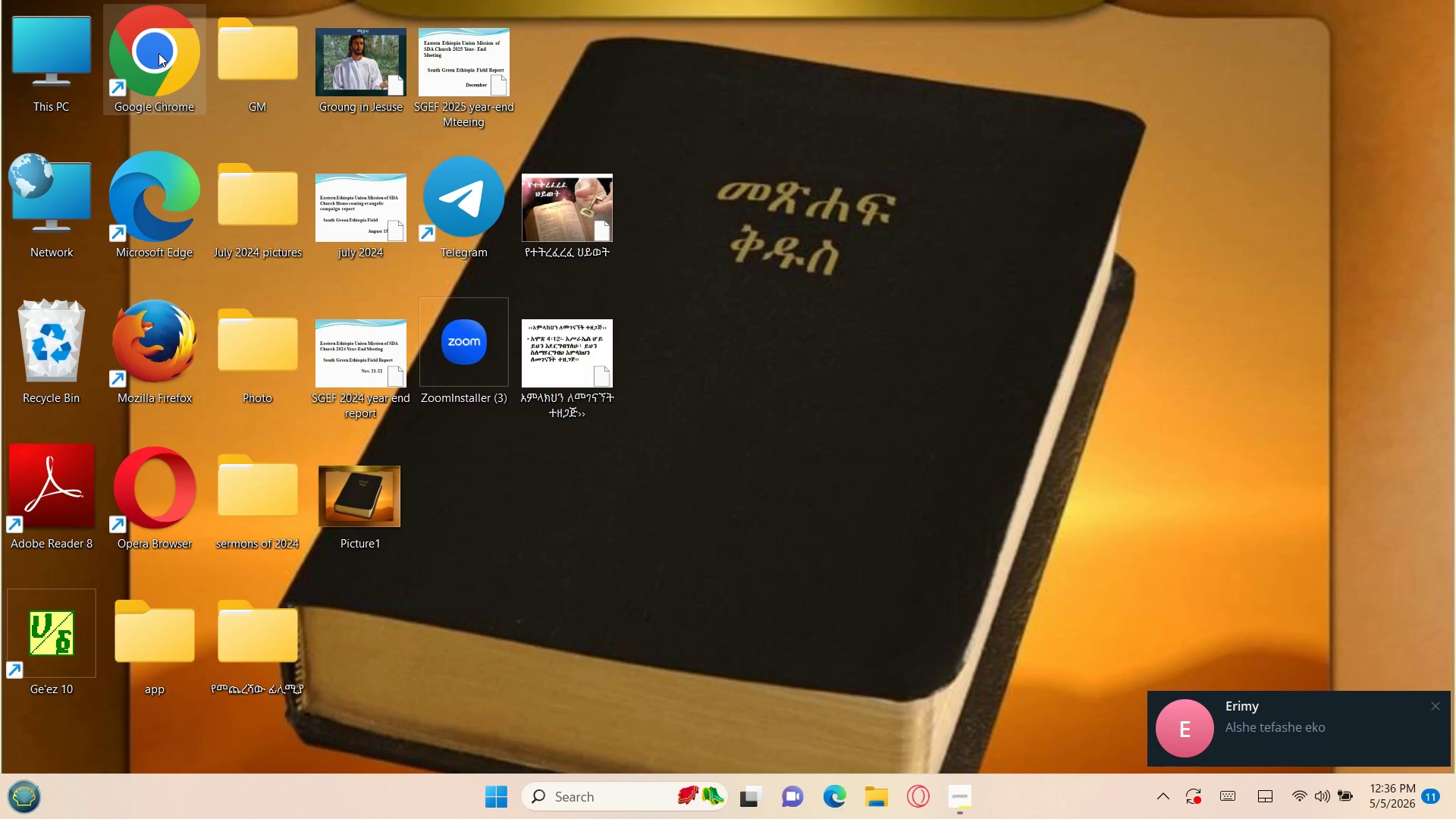 
double_click([165, 87])
 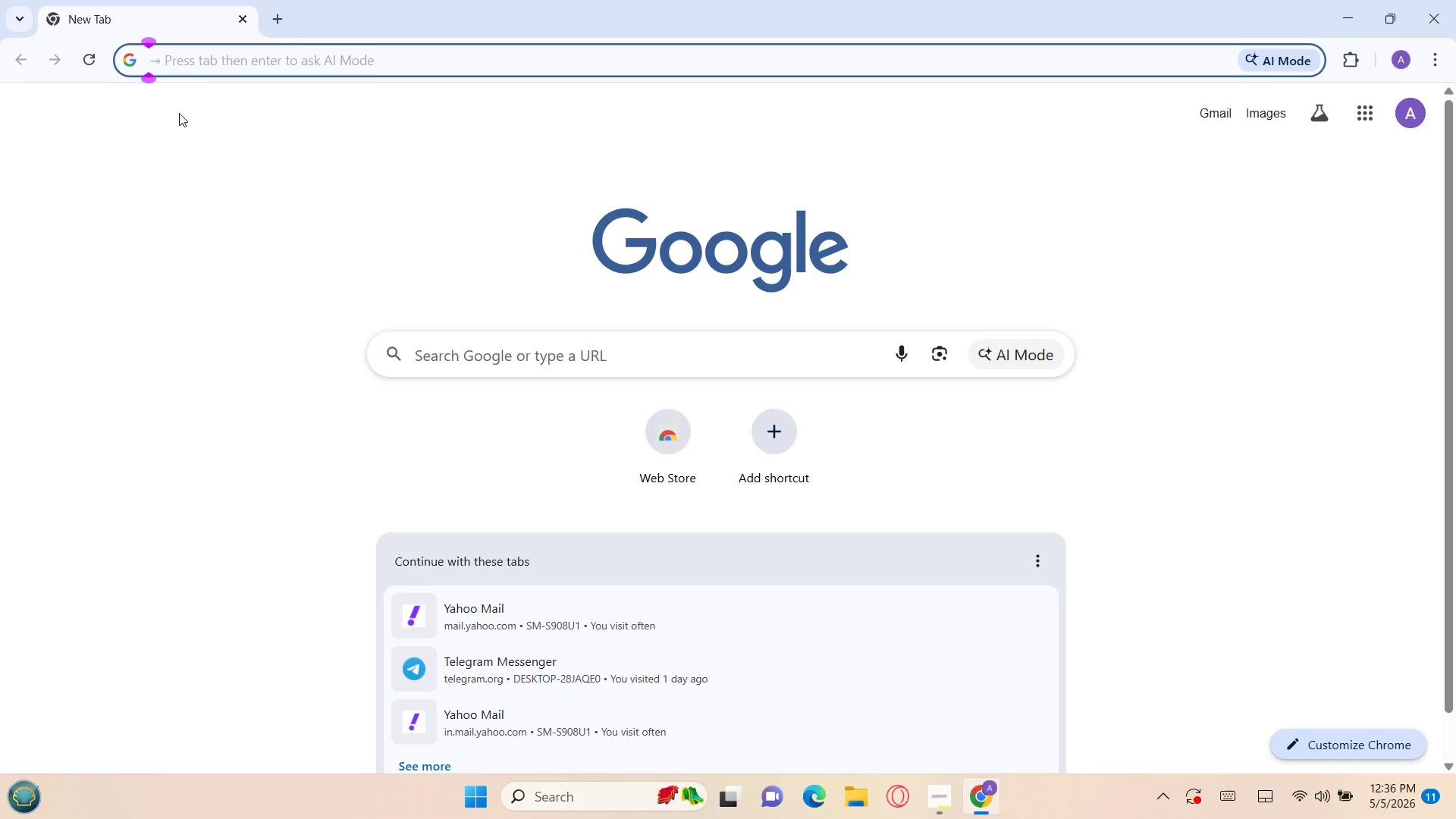 
wait(6.2)
 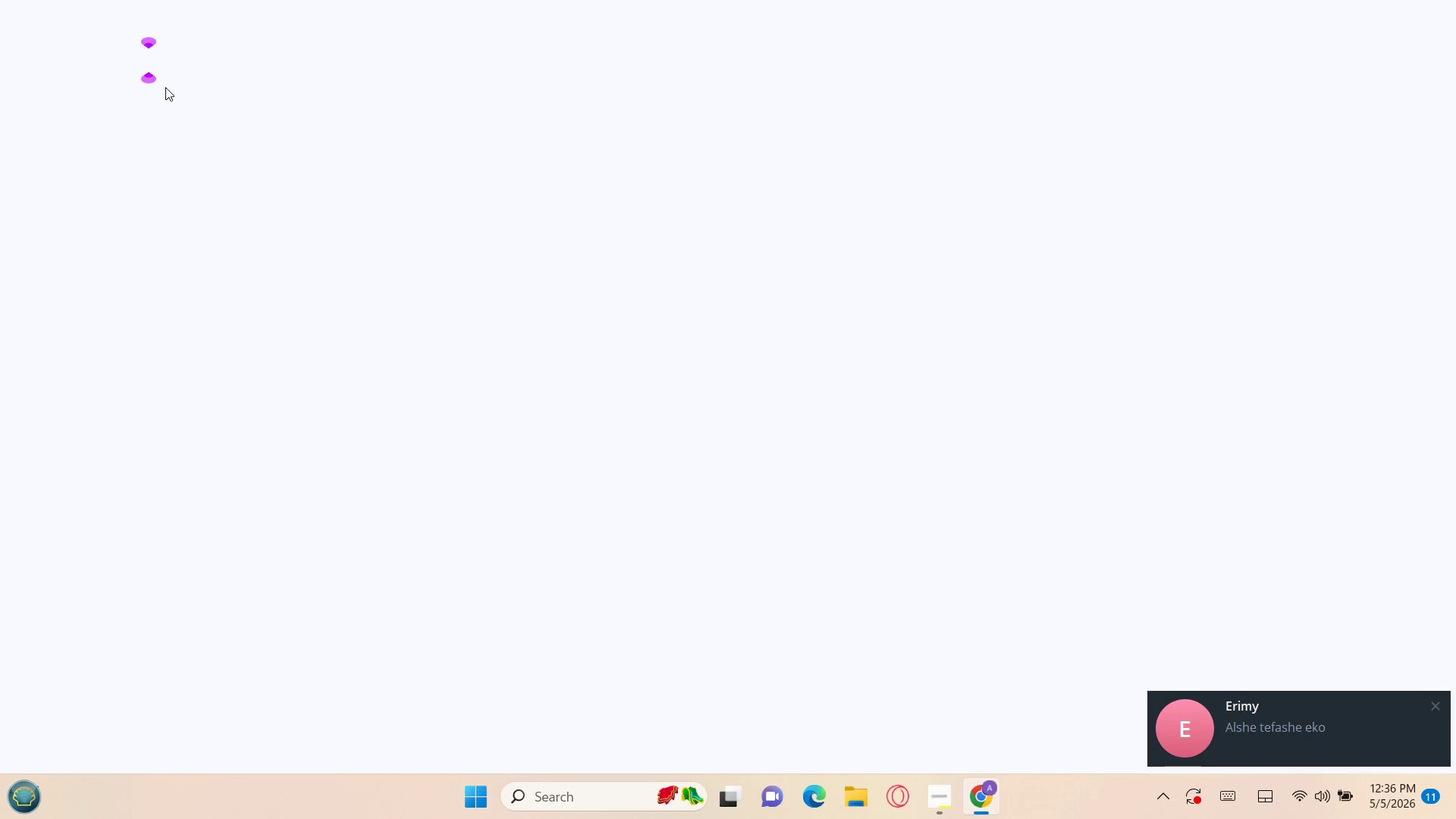 
left_click([440, 349])
 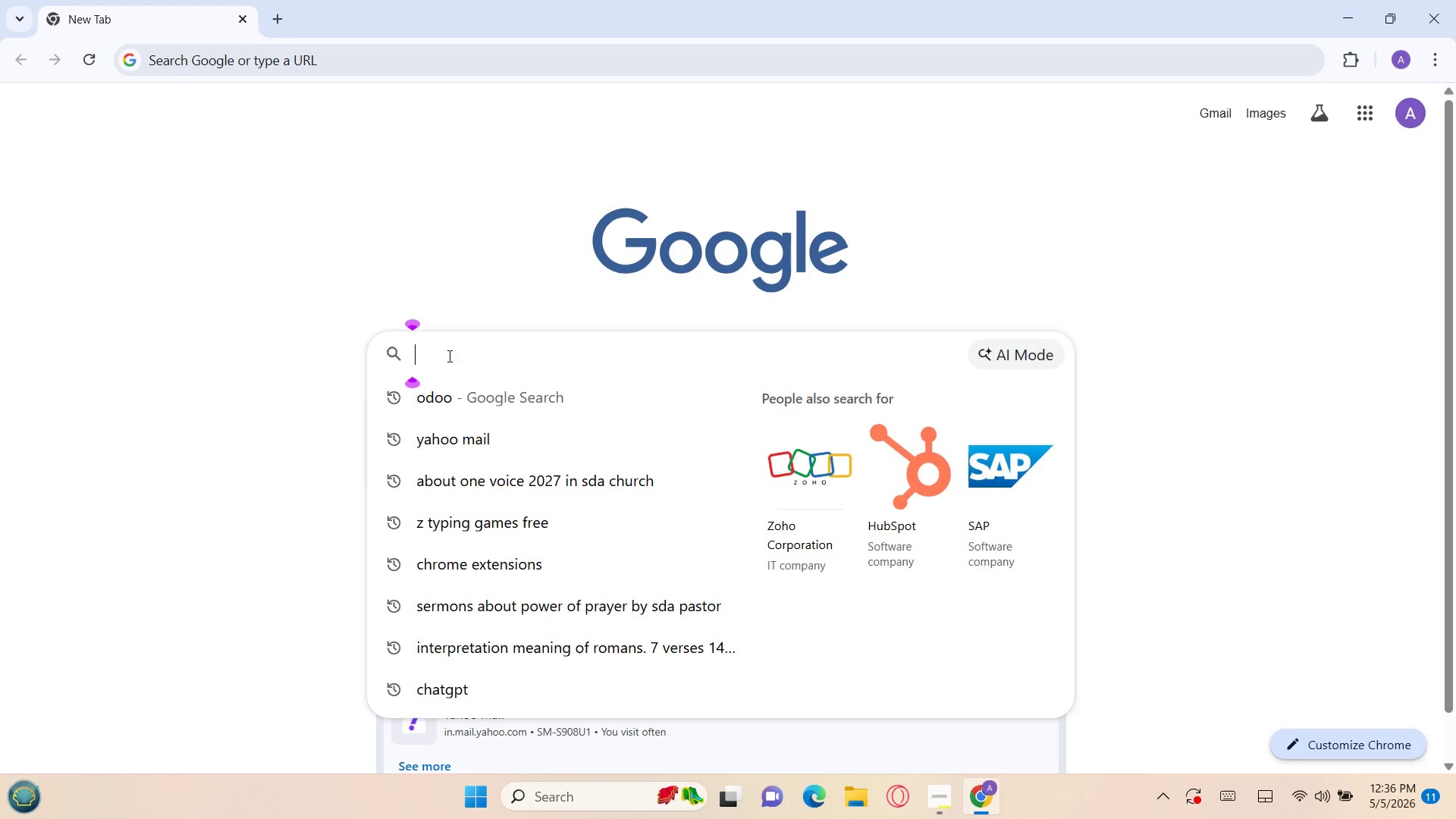 
left_click([447, 390])
 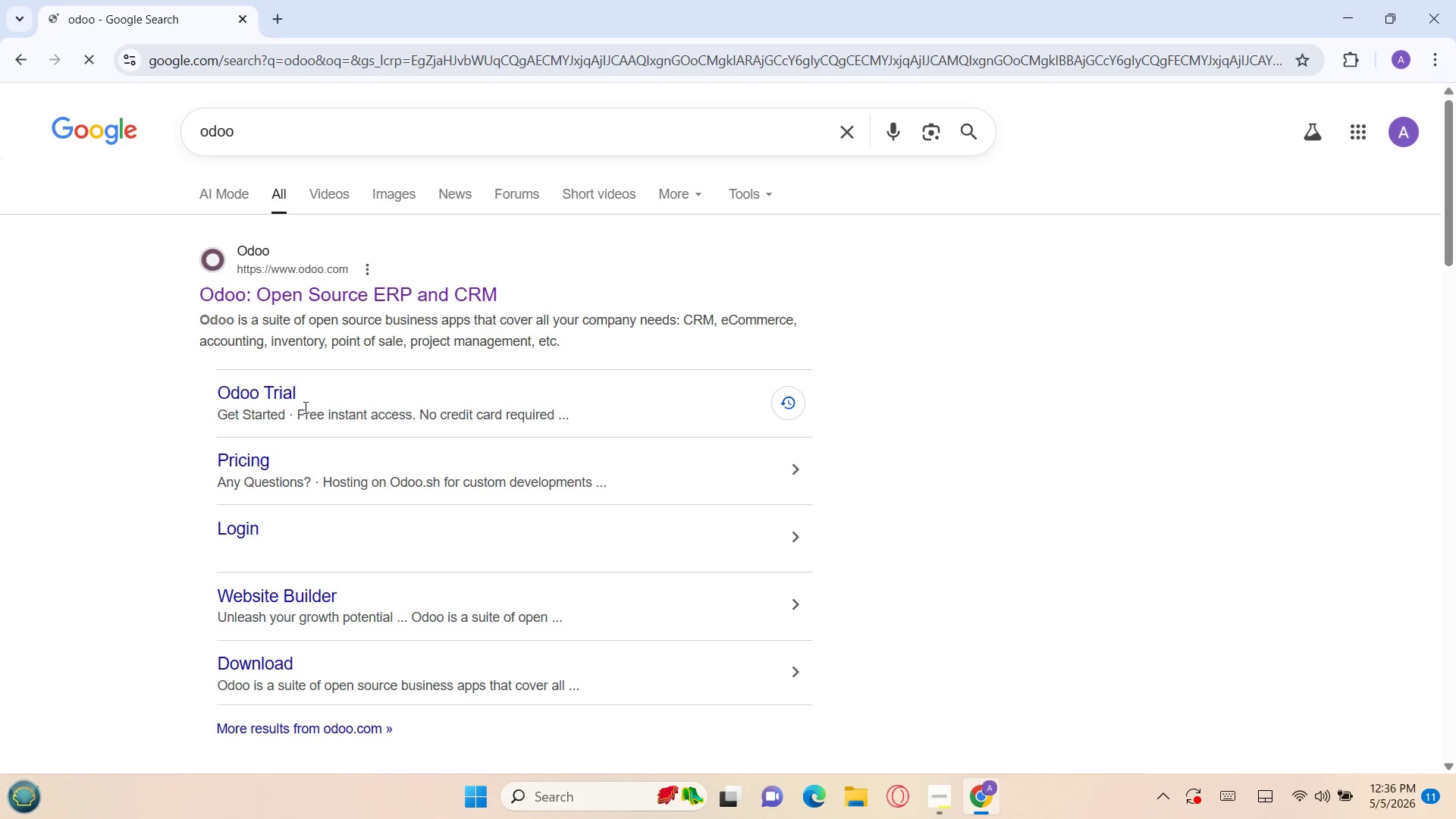 
left_click([259, 395])
 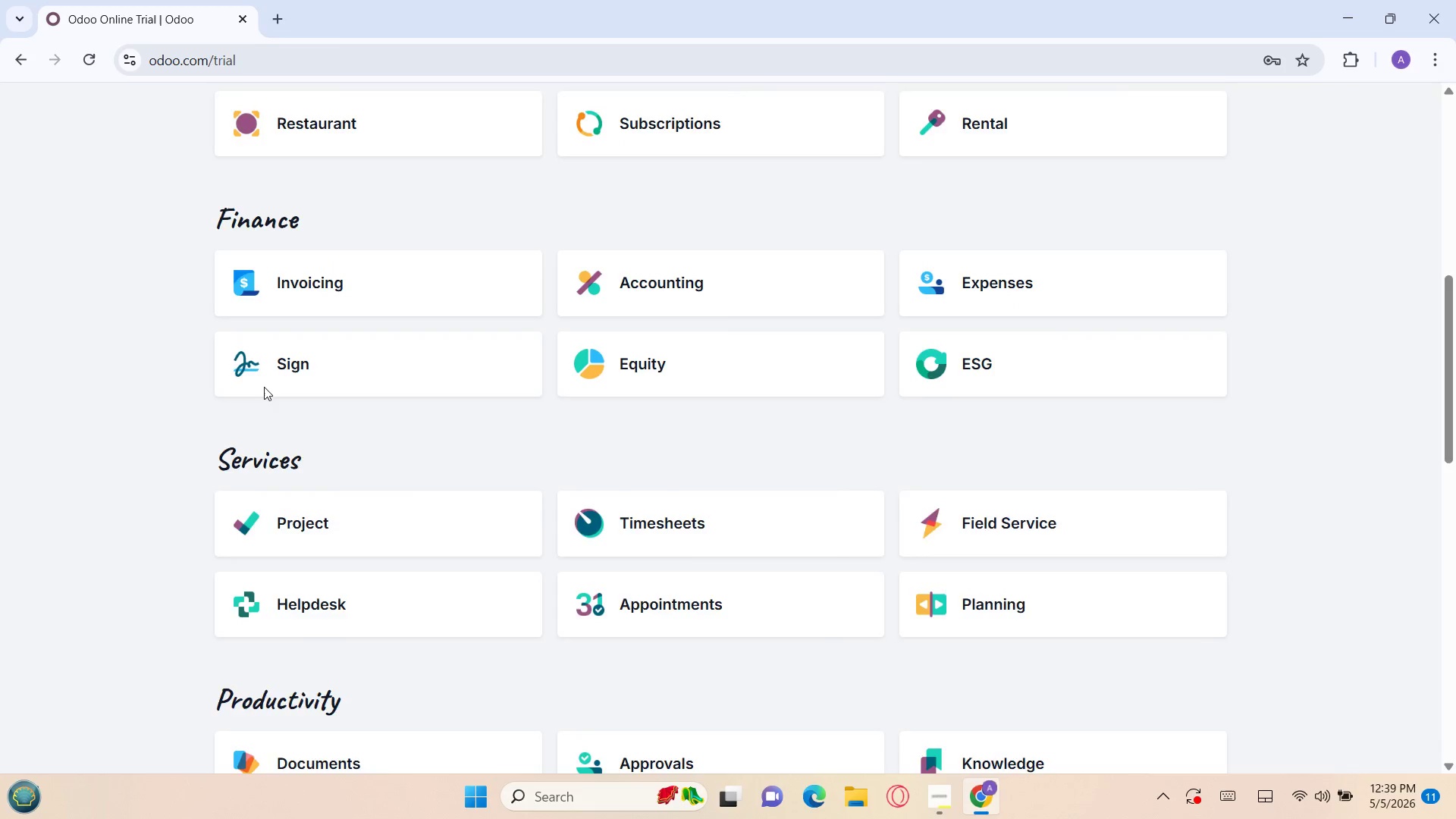 
wait(187.12)
 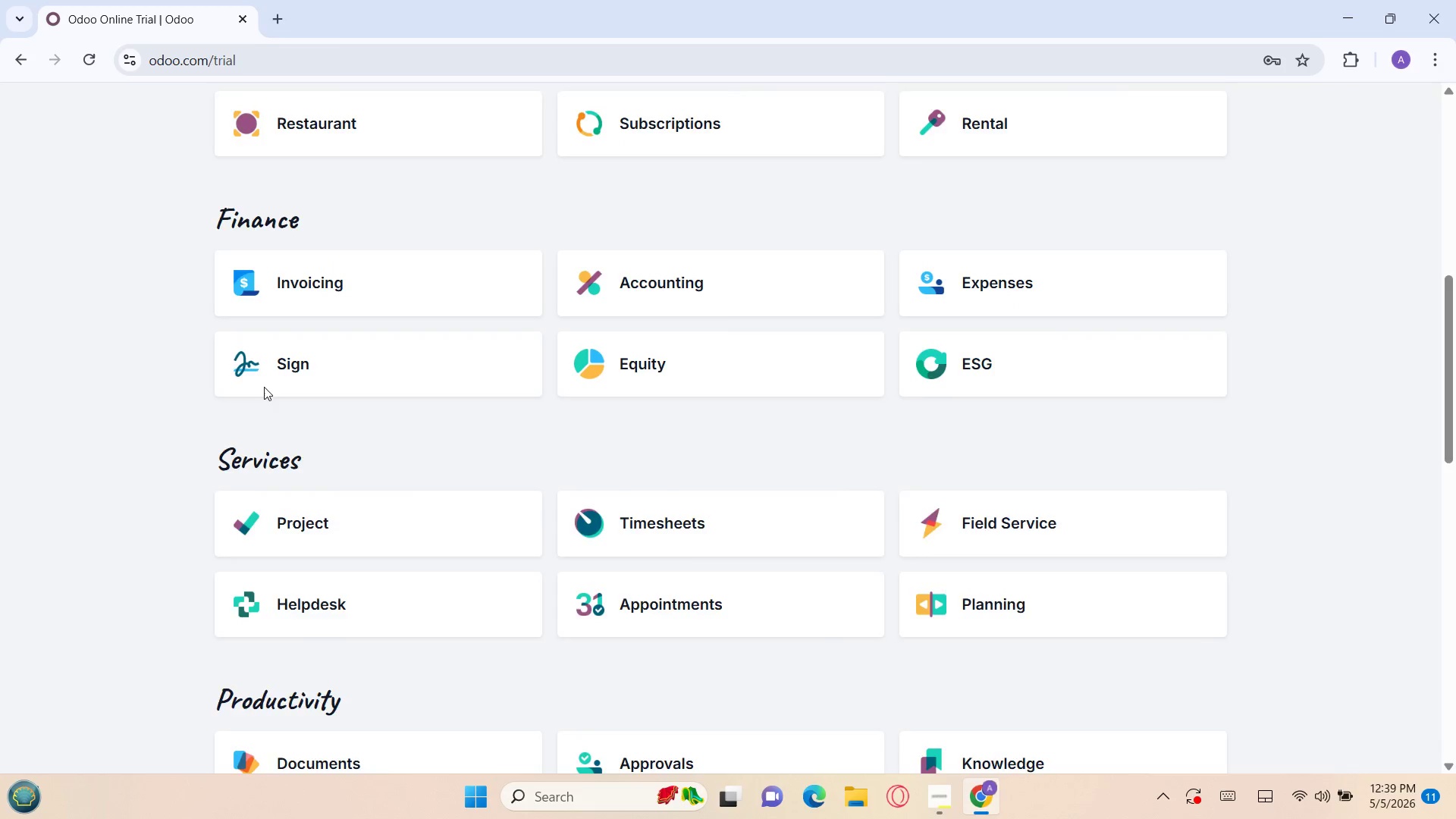 
left_click([278, 624])
 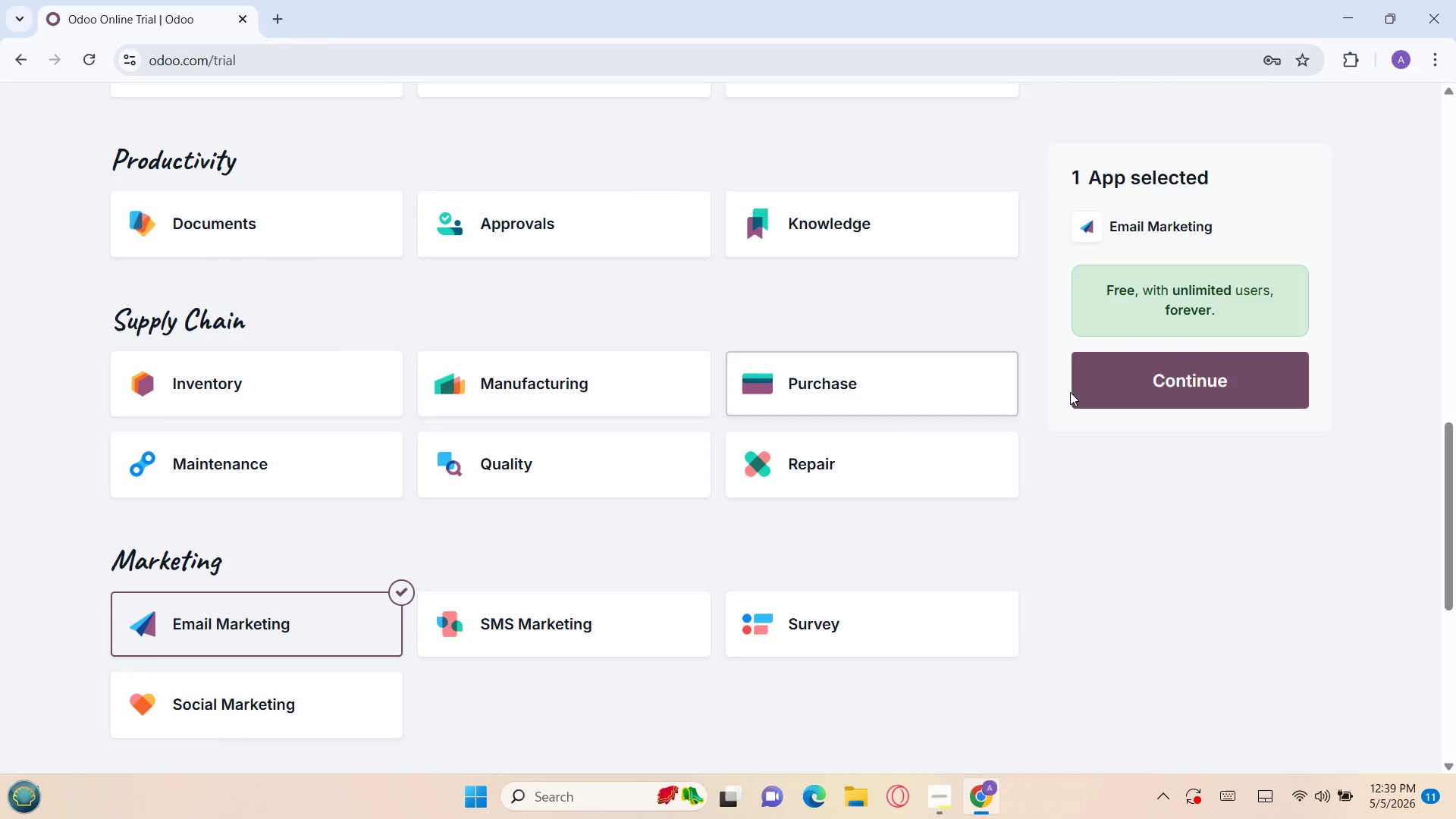 
left_click([1104, 391])
 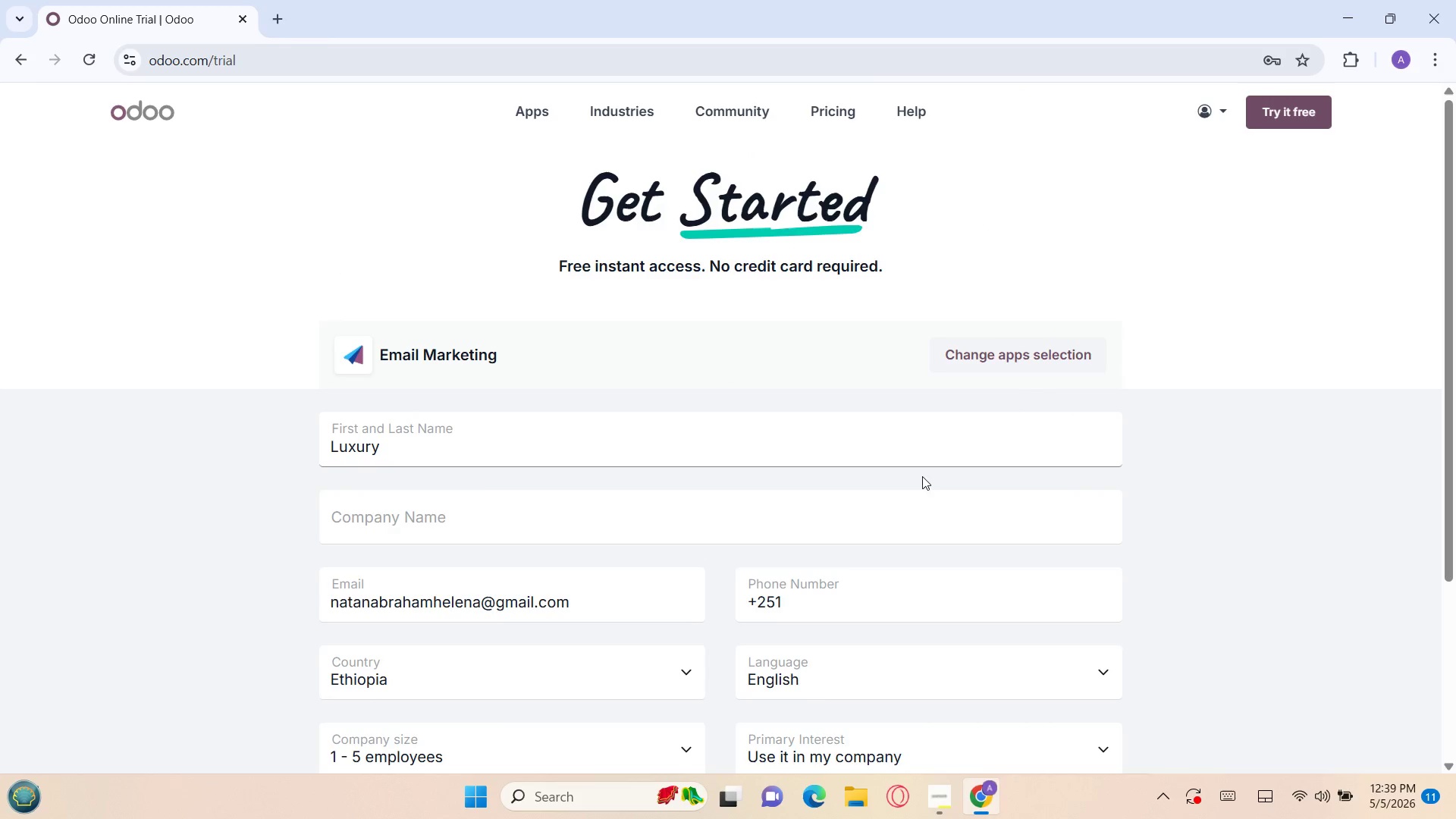 
left_click([903, 500])
 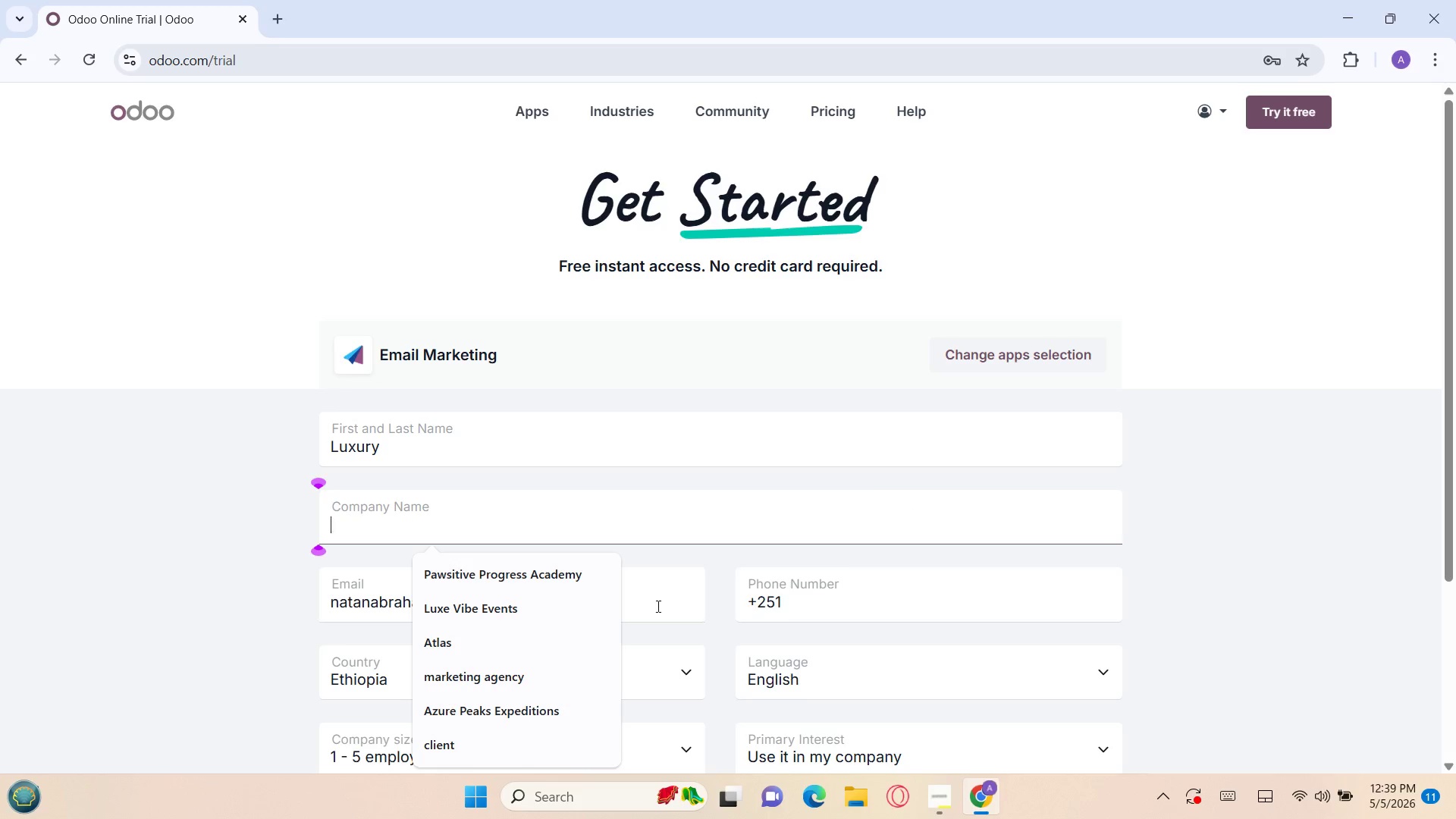 
left_click([535, 618])
 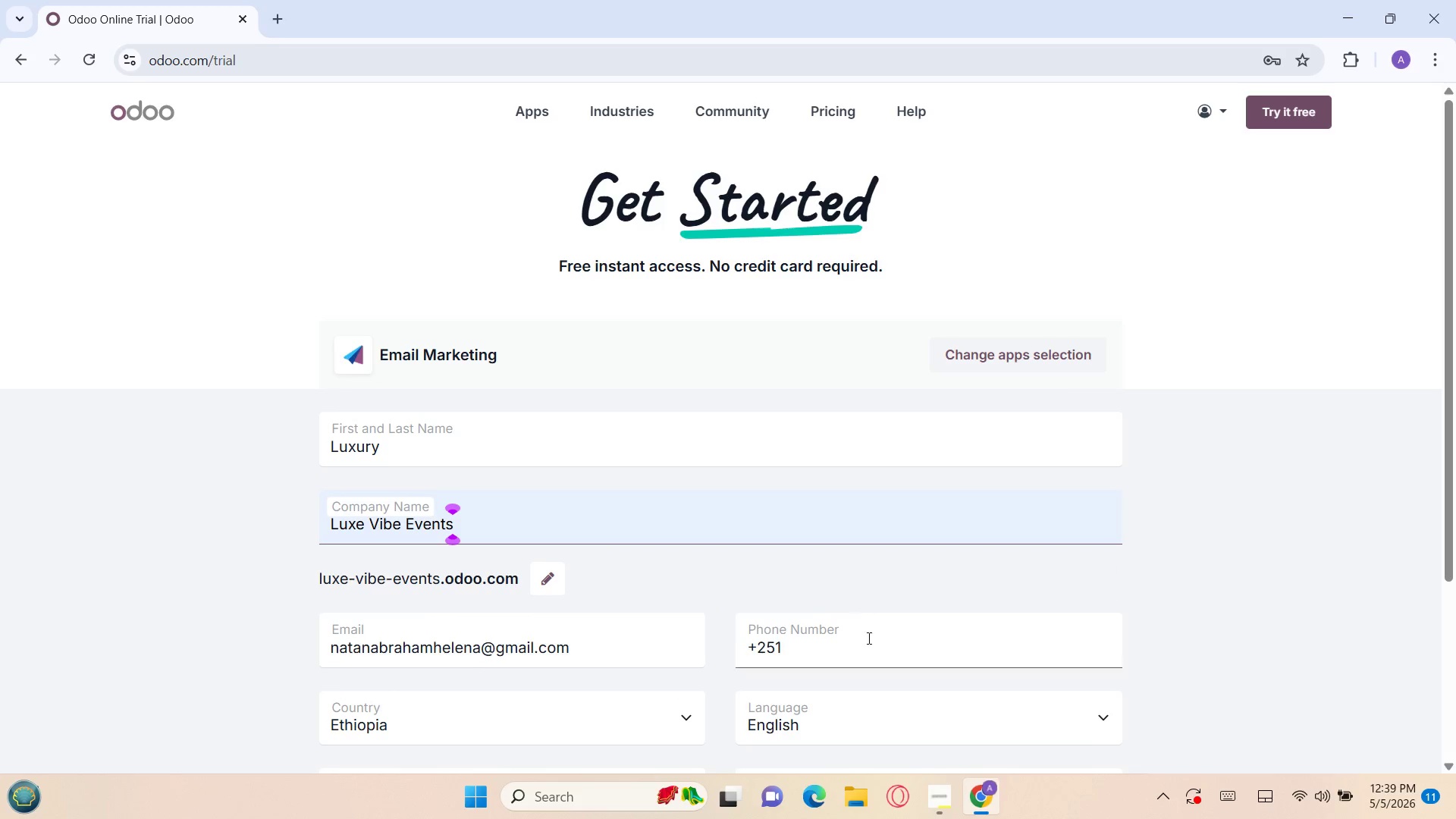 
left_click([865, 643])
 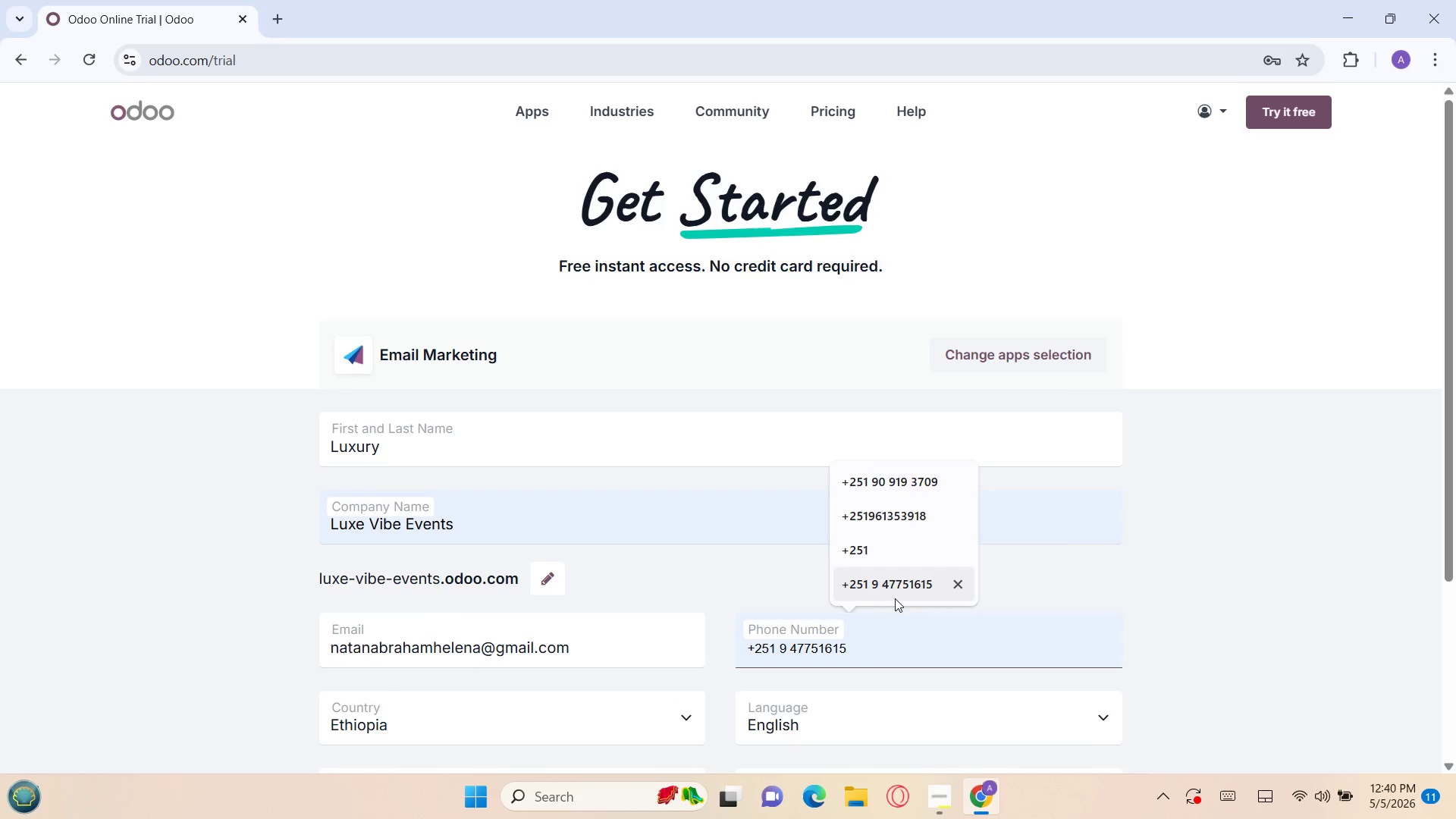 
left_click([897, 595])
 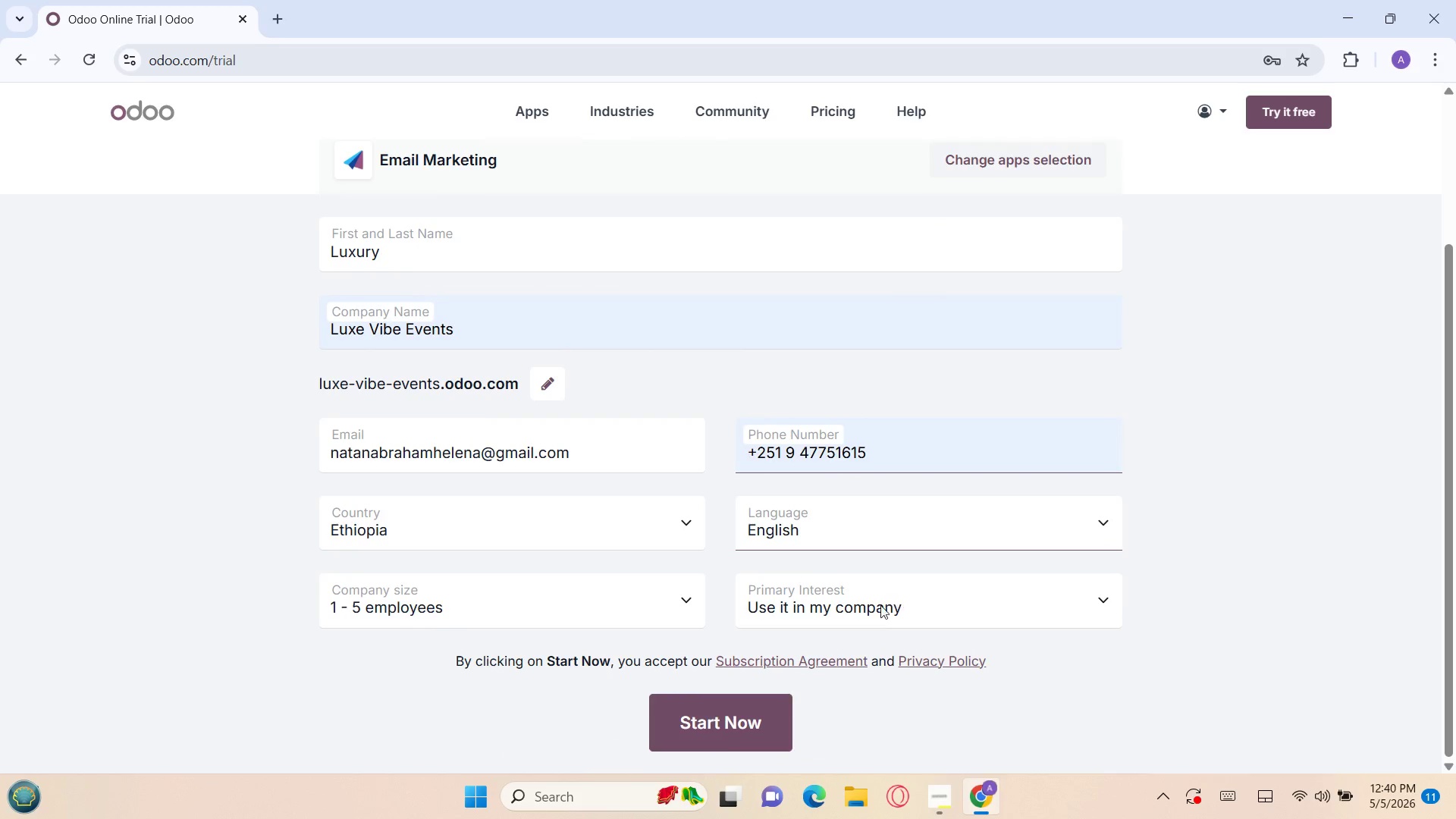 
left_click([743, 716])
 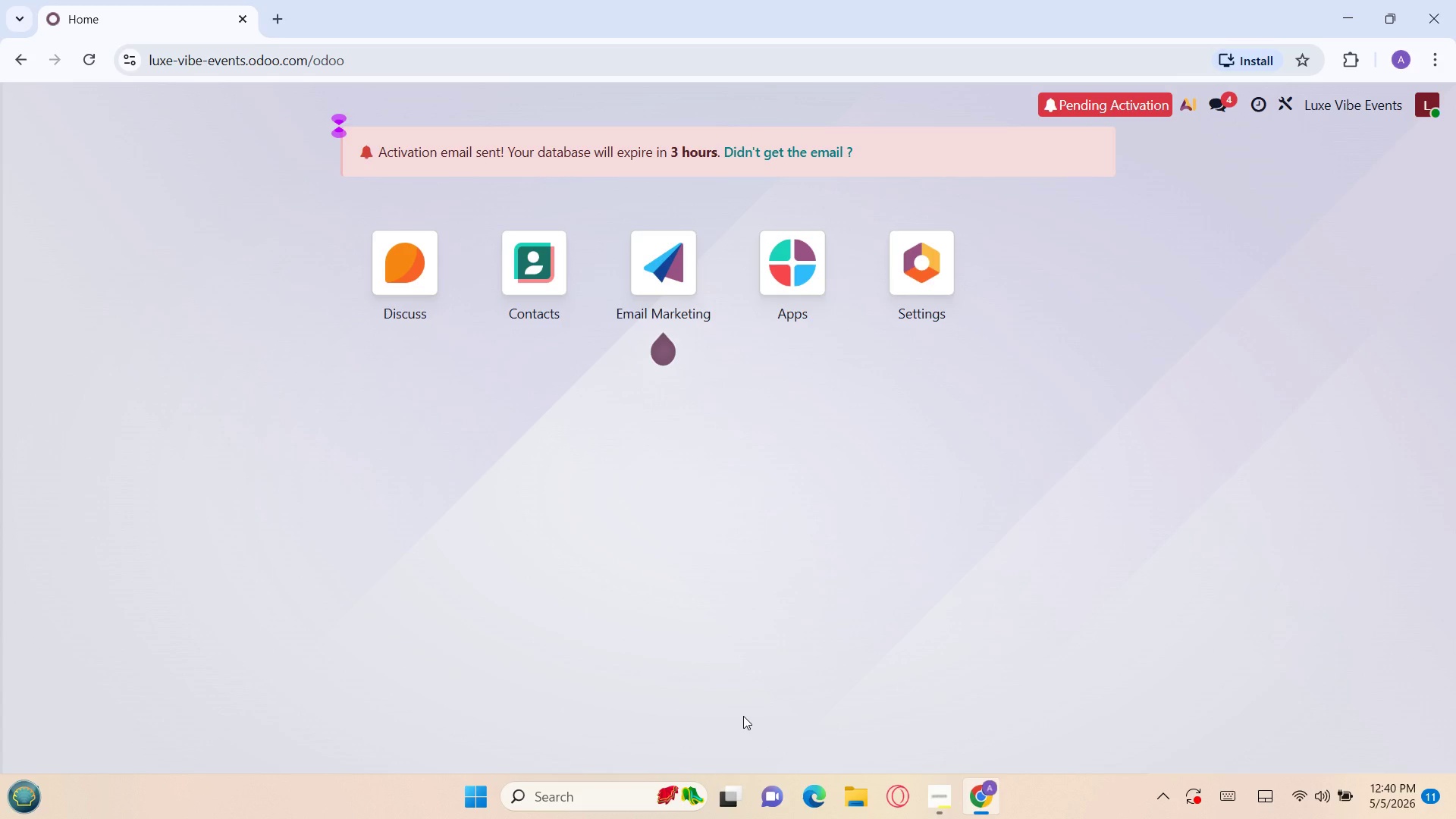 
wait(54.95)
 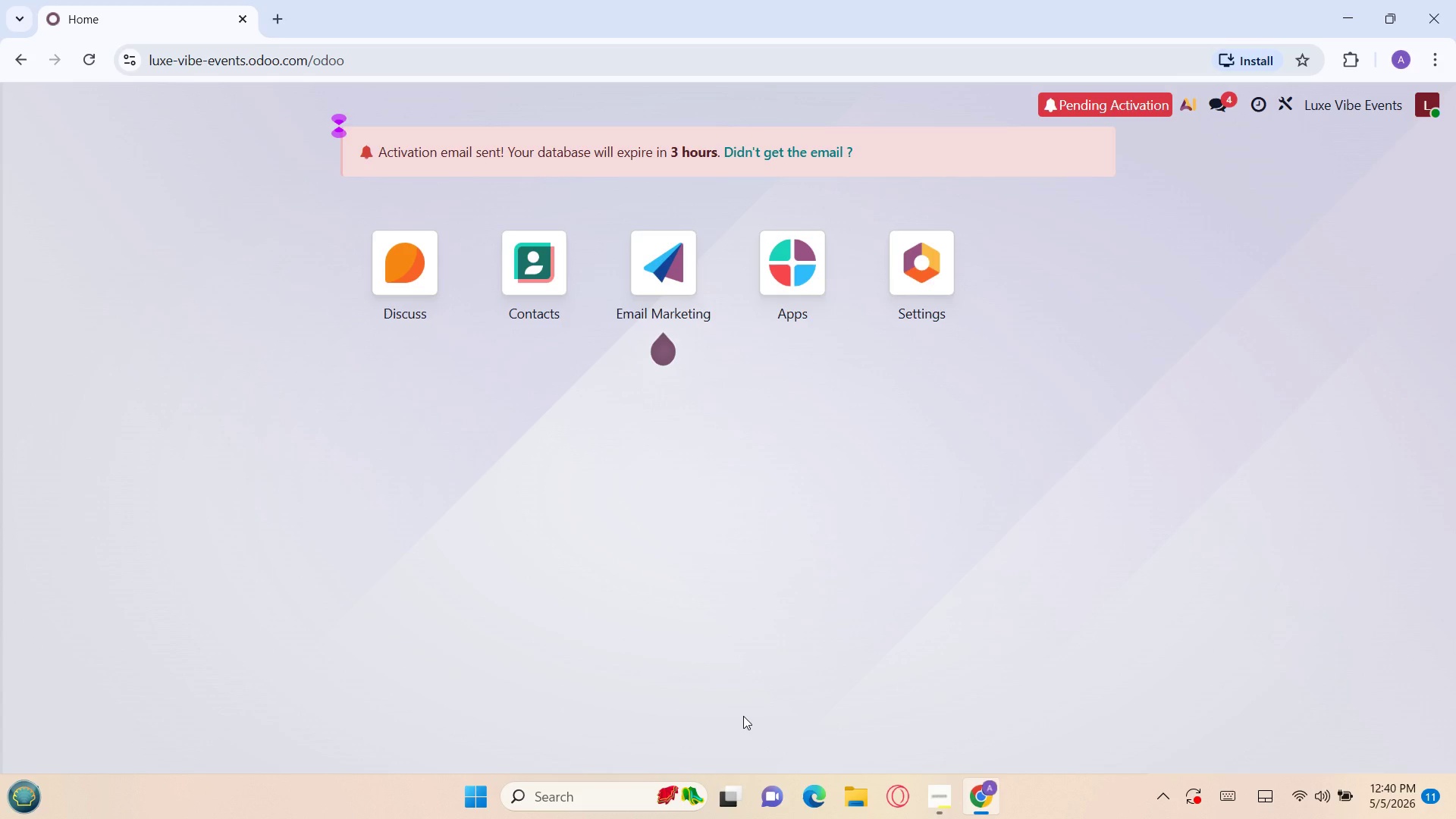 
left_click([668, 263])
 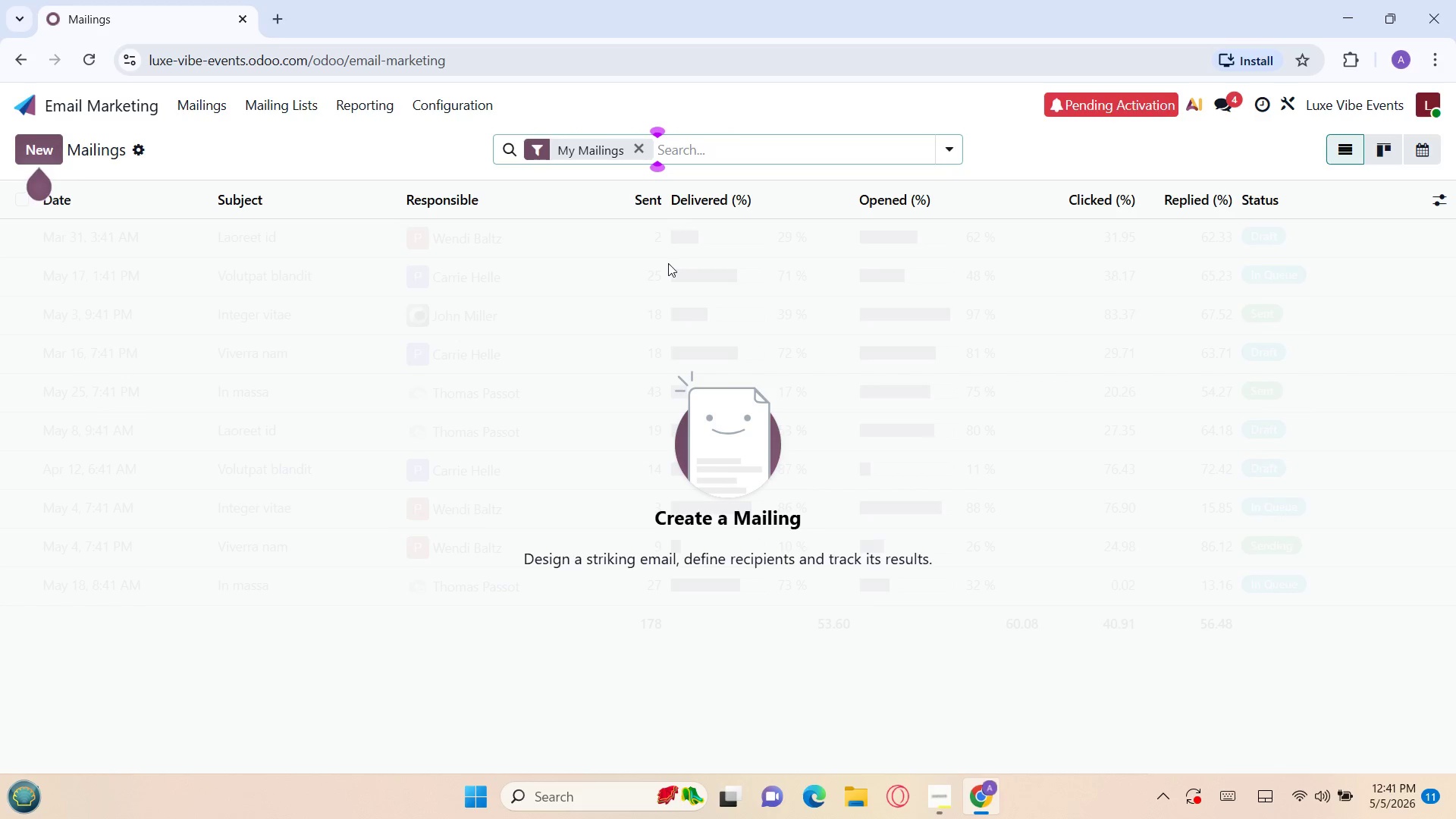 
wait(61.41)
 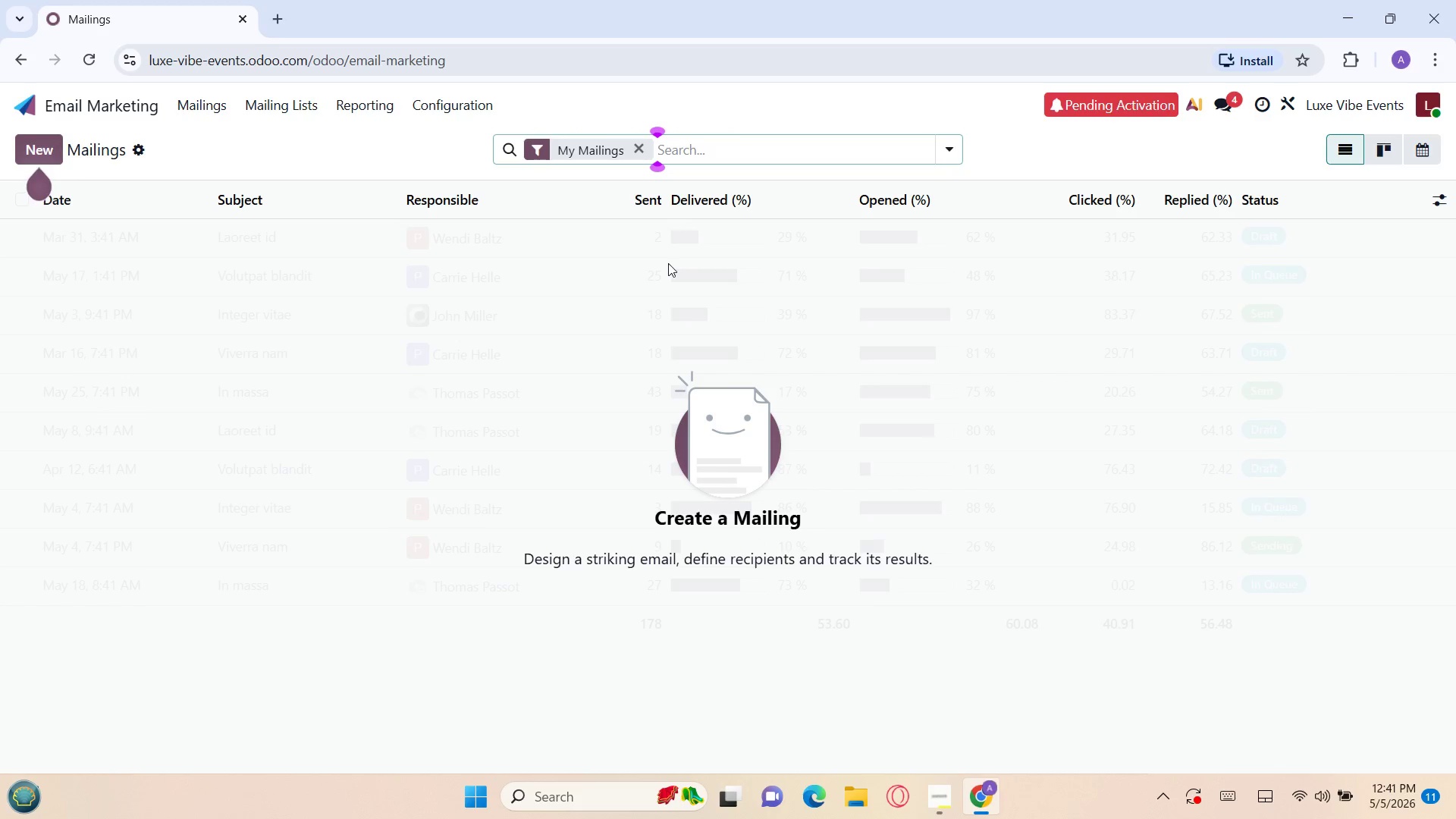 
left_click([256, 106])
 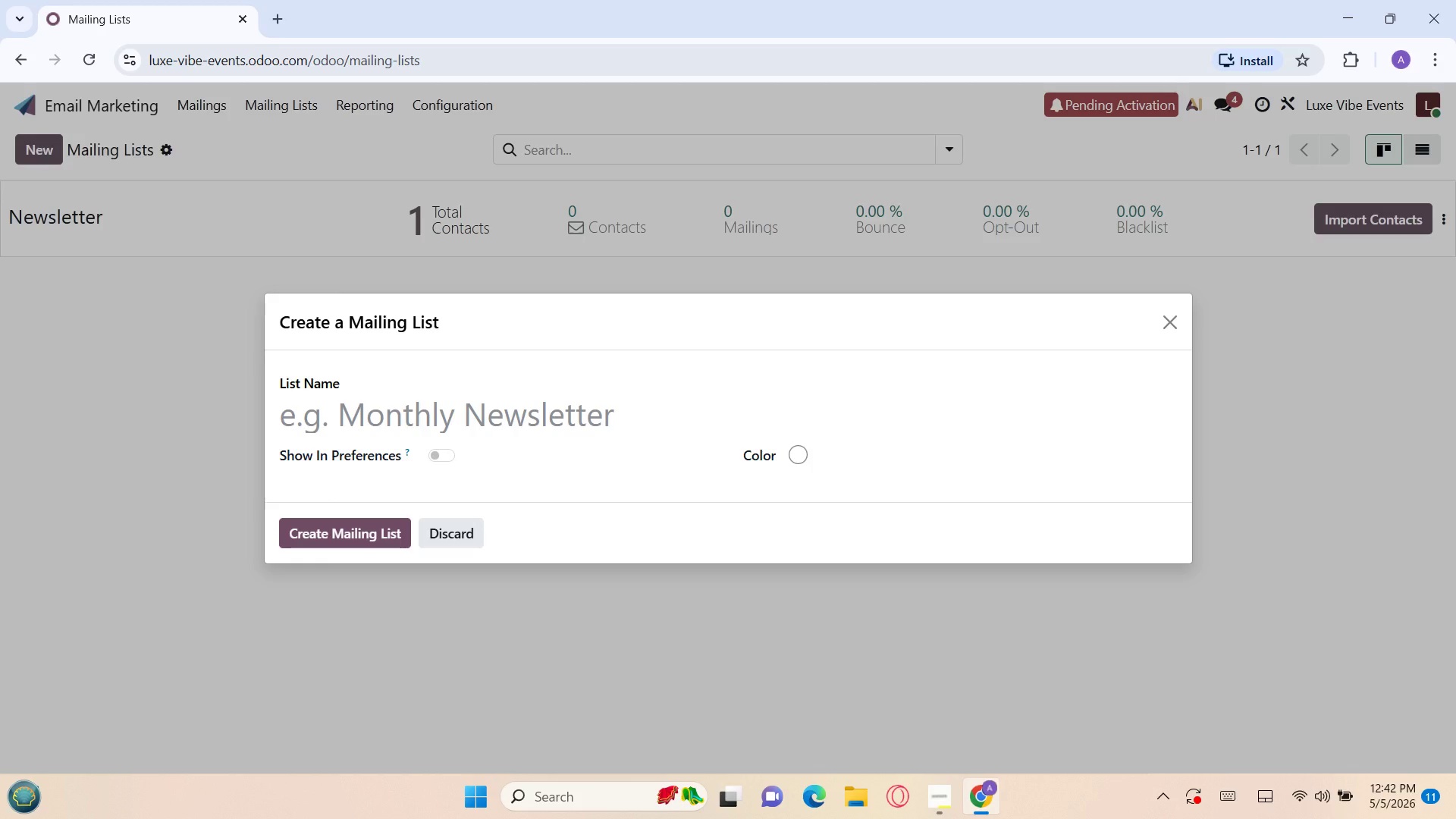 
wait(37.55)
 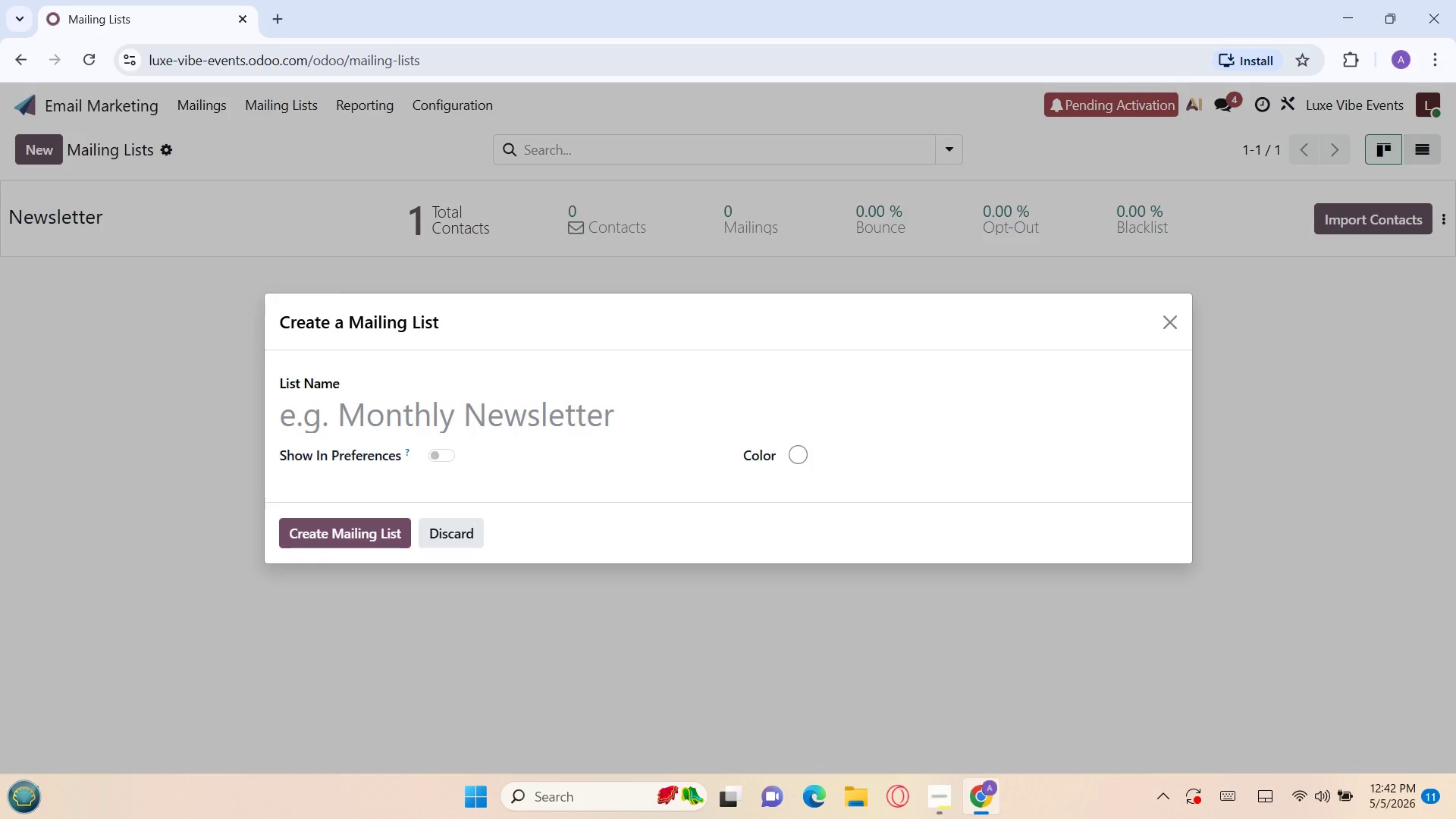 
type(co)
 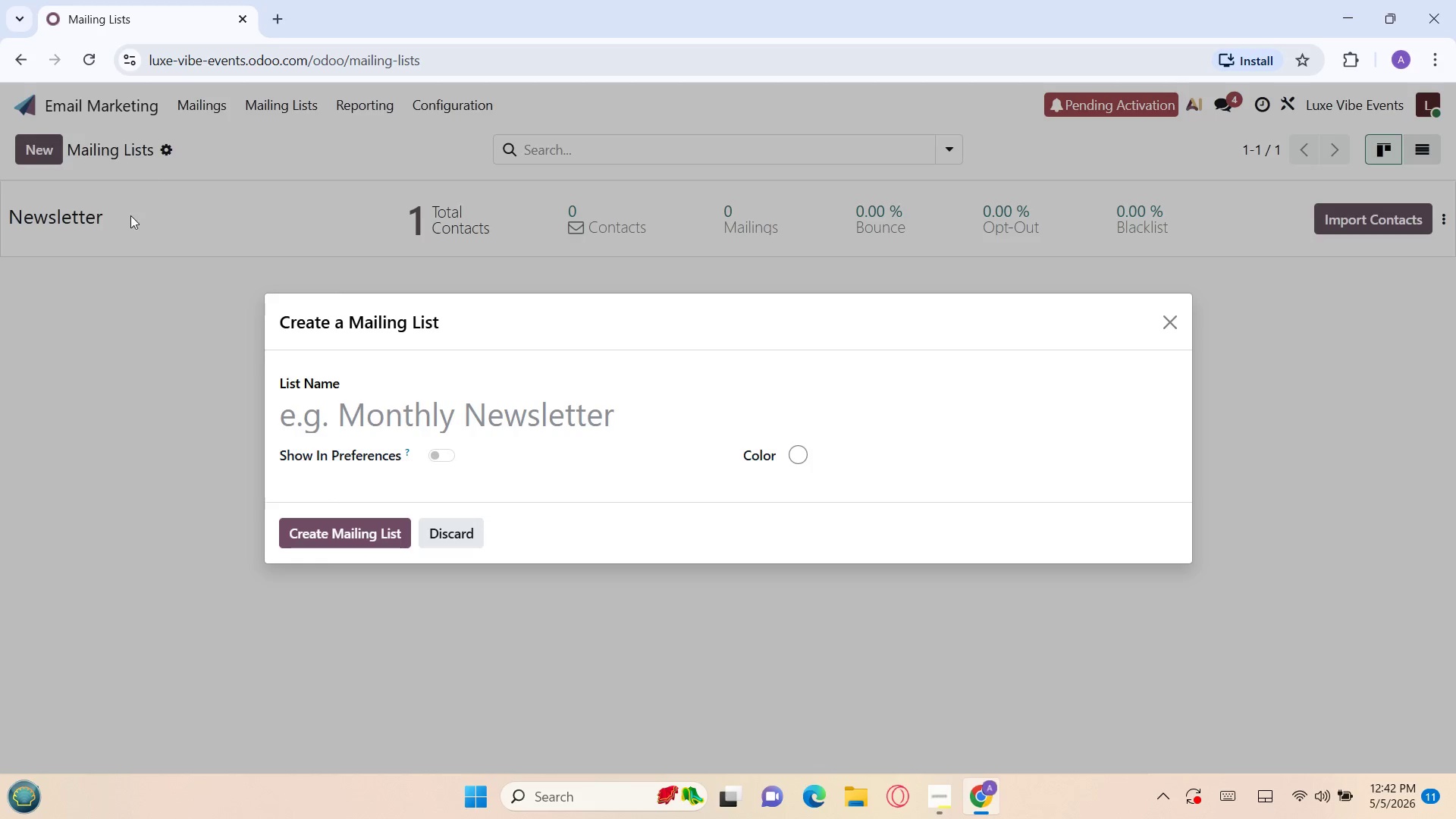 
left_click([392, 419])
 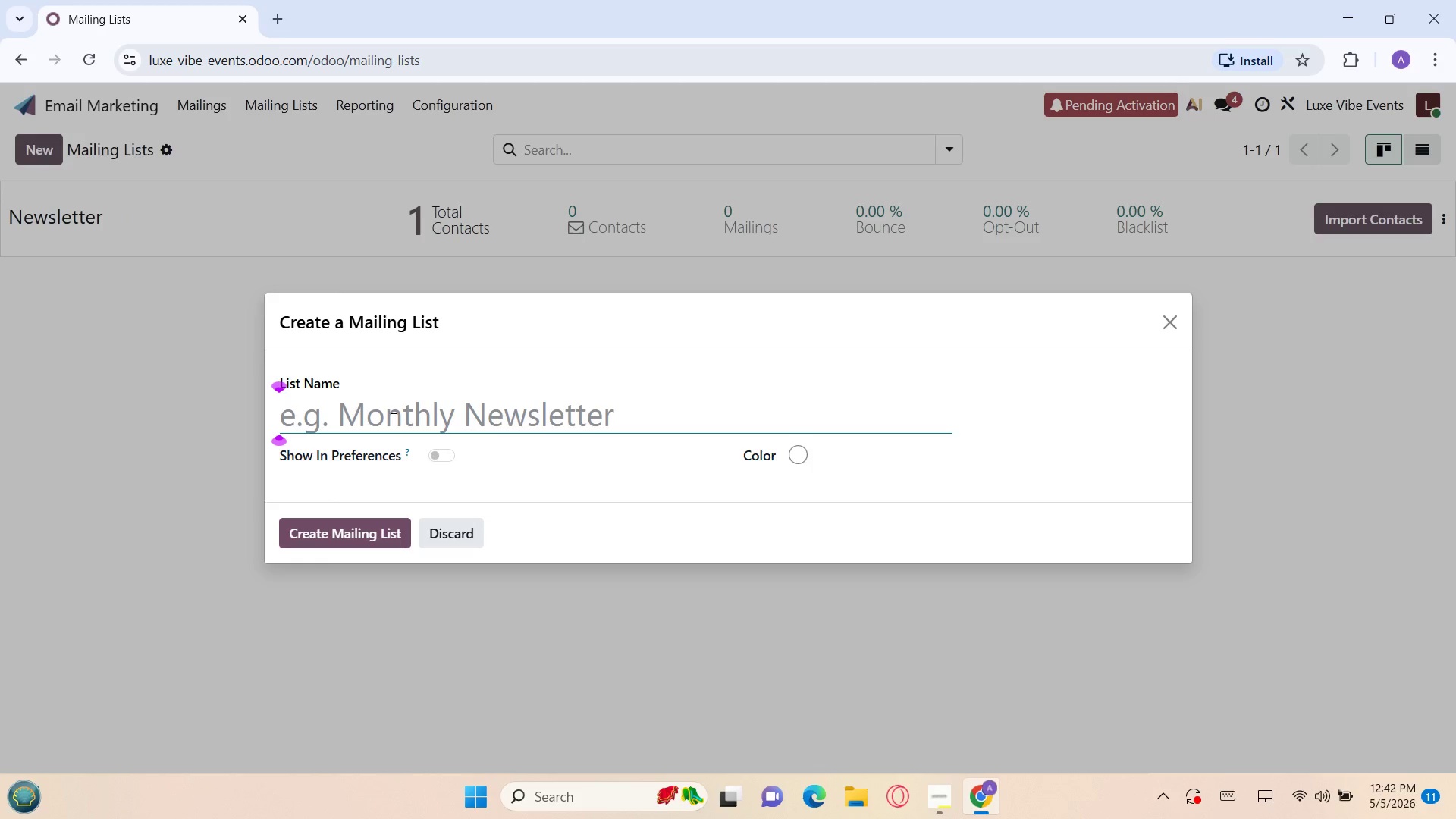 
type(co)
 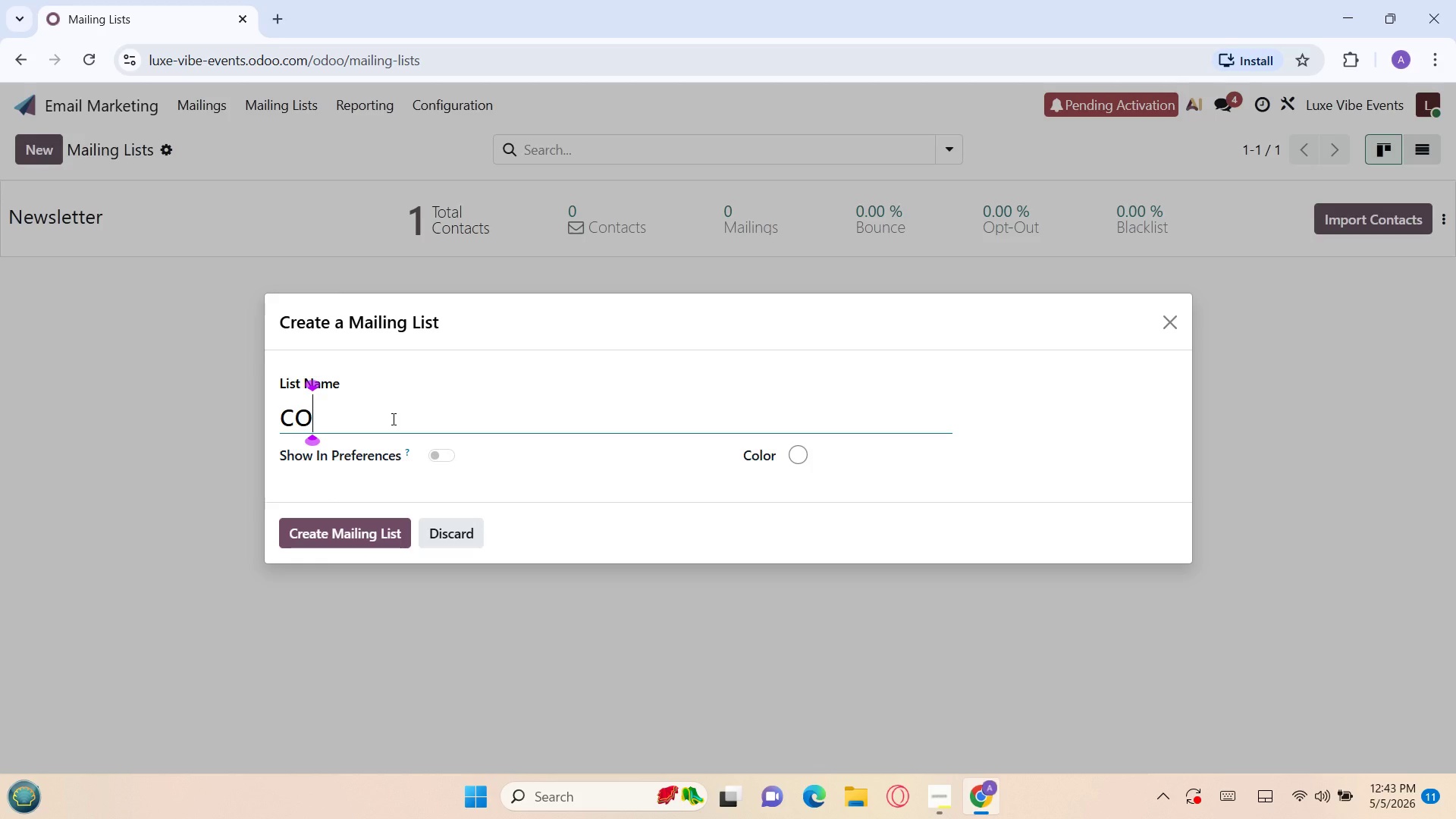 
wait(51.94)
 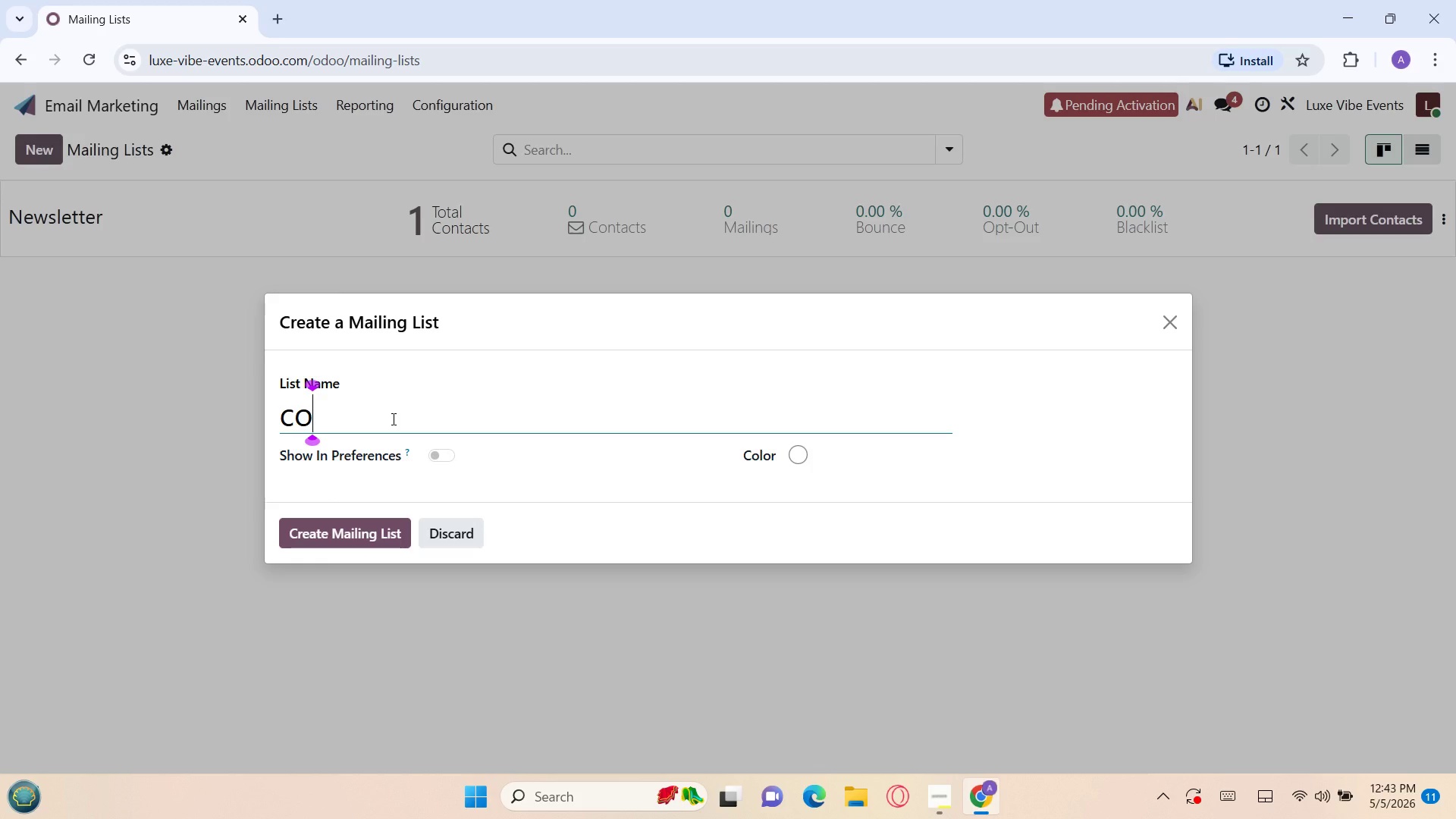 
type(rporate retreal leads luxevibe)
 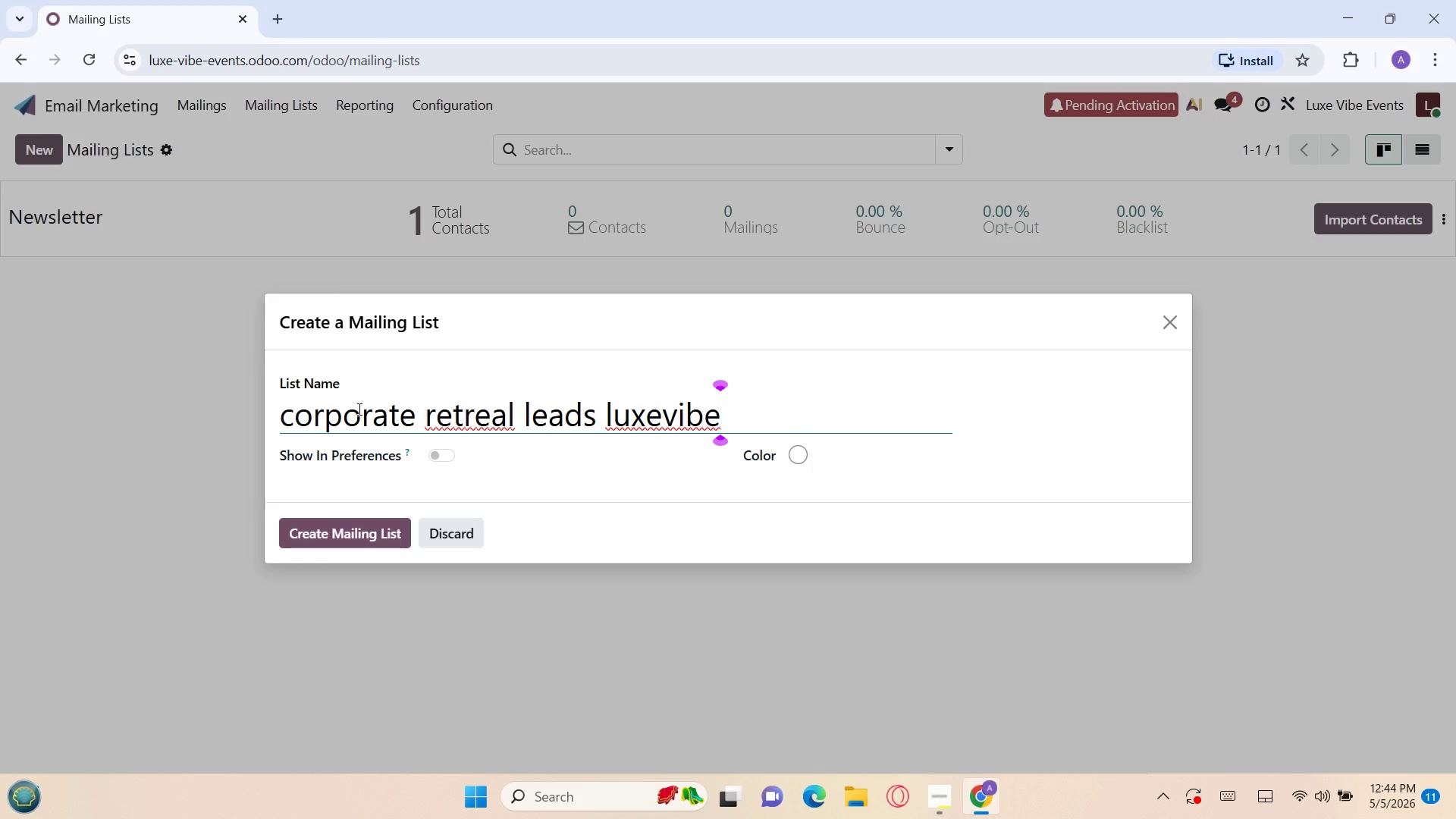 
wait(9.06)
 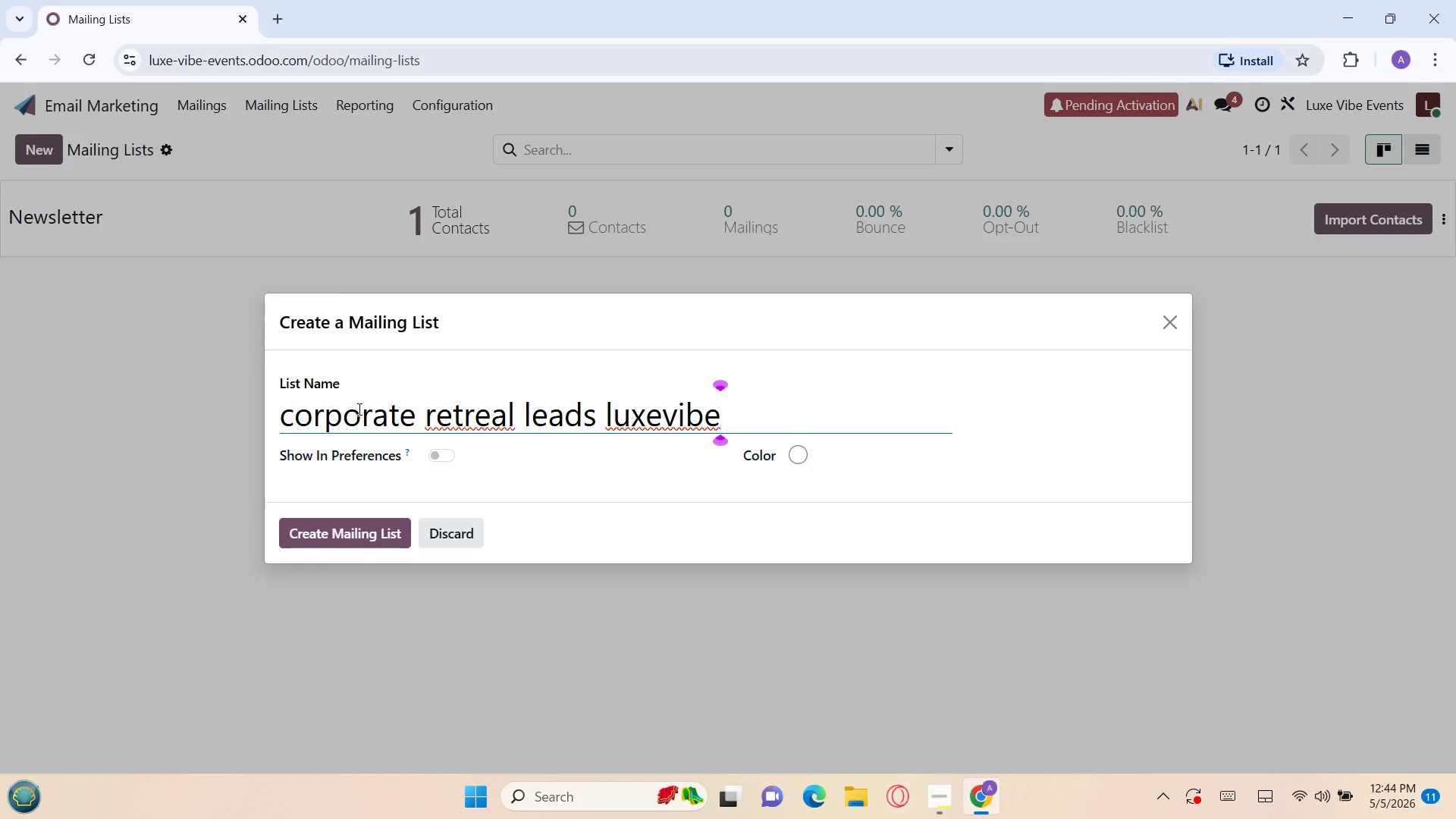 
left_click([434, 413])
 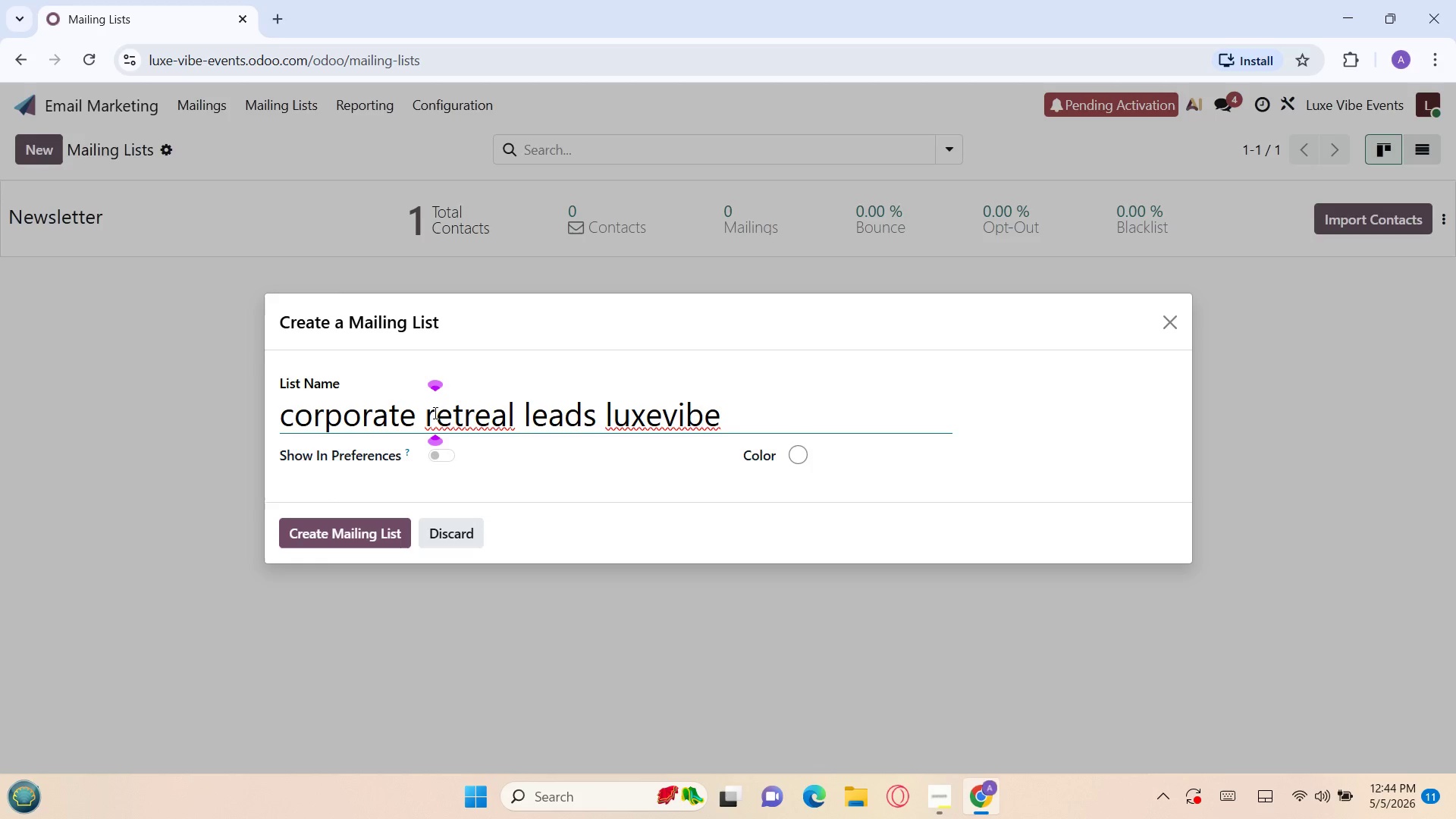 
key(Backspace)
 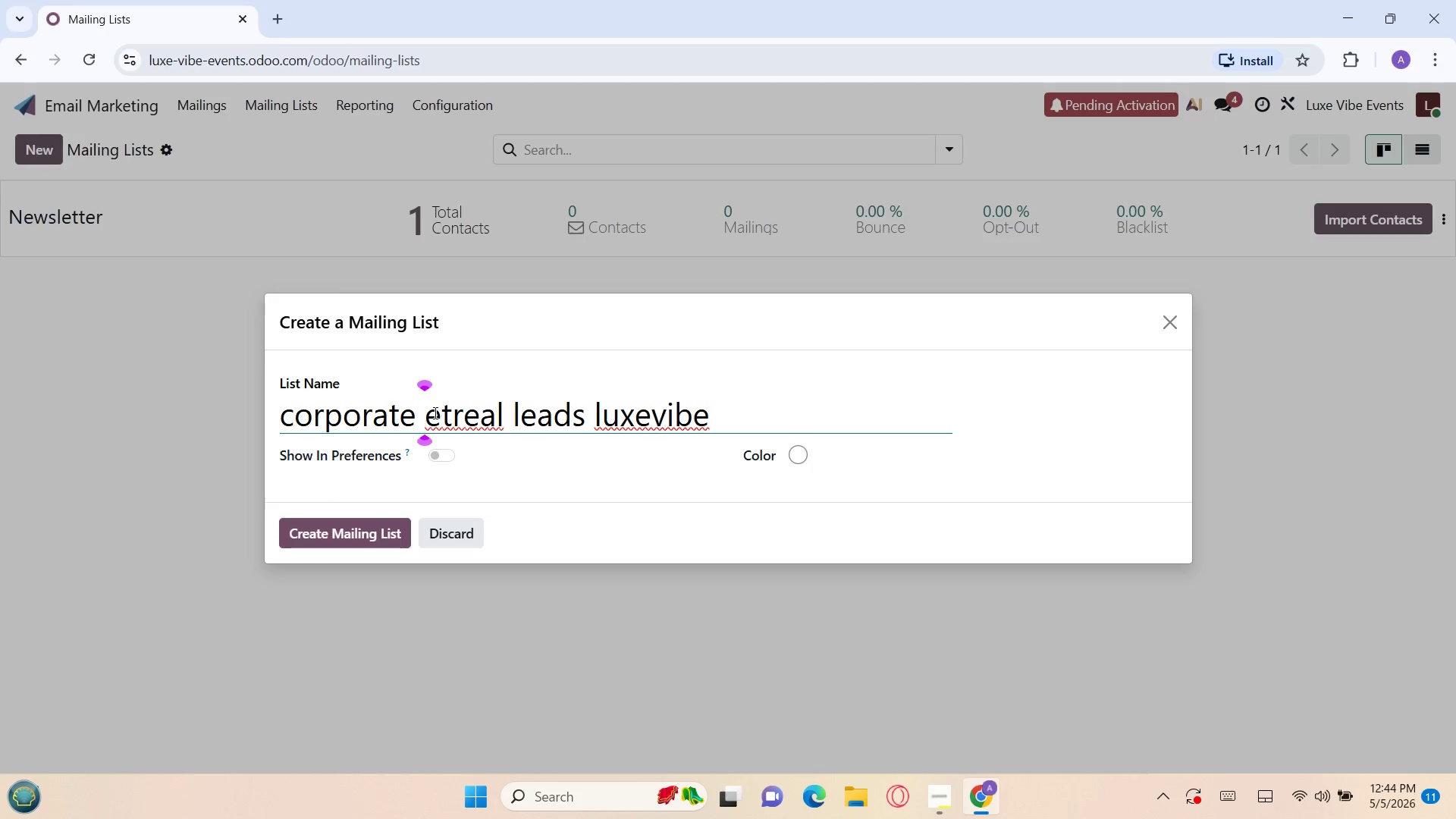 
key(Shift+R)
 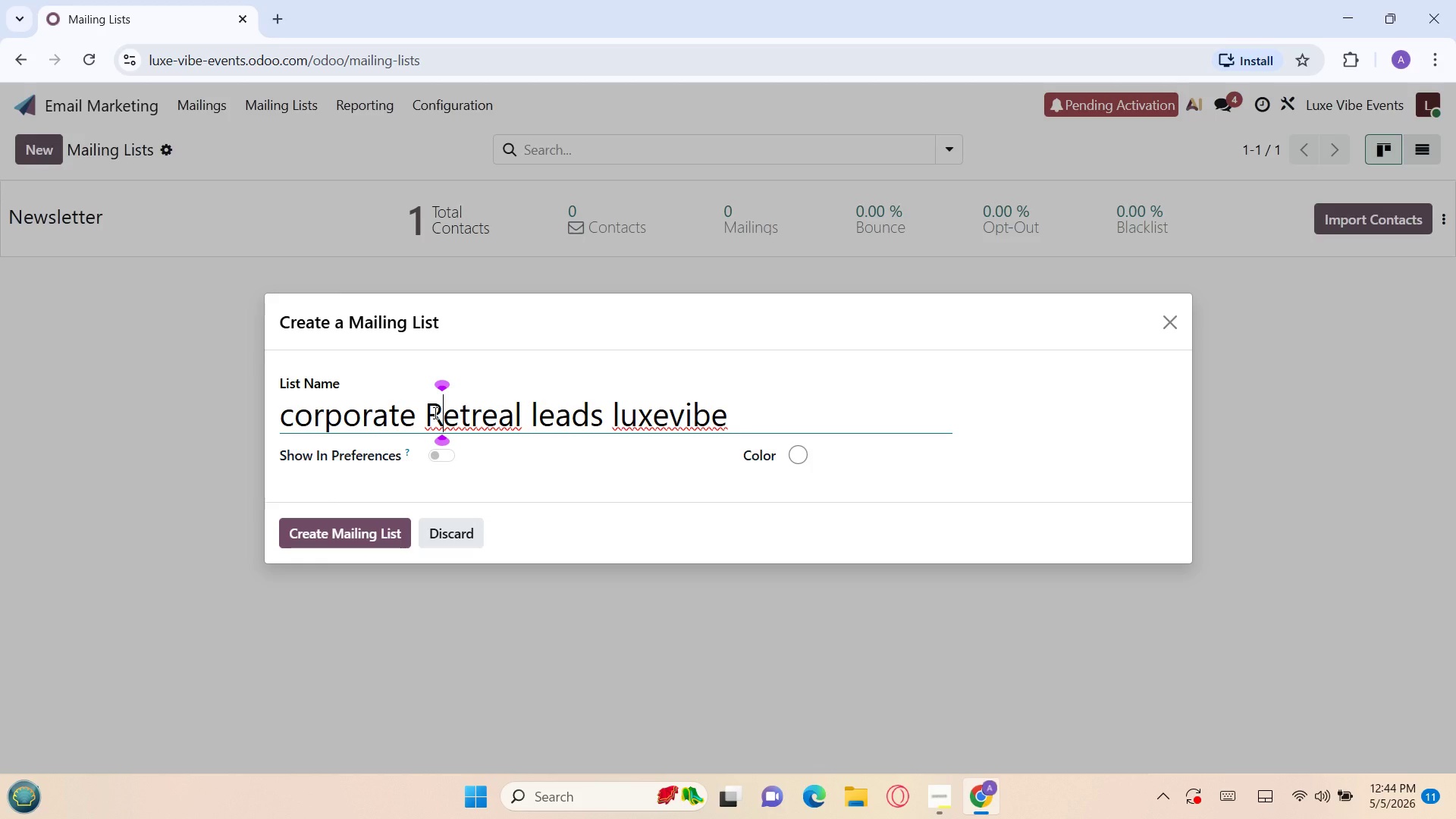 
wait(10.56)
 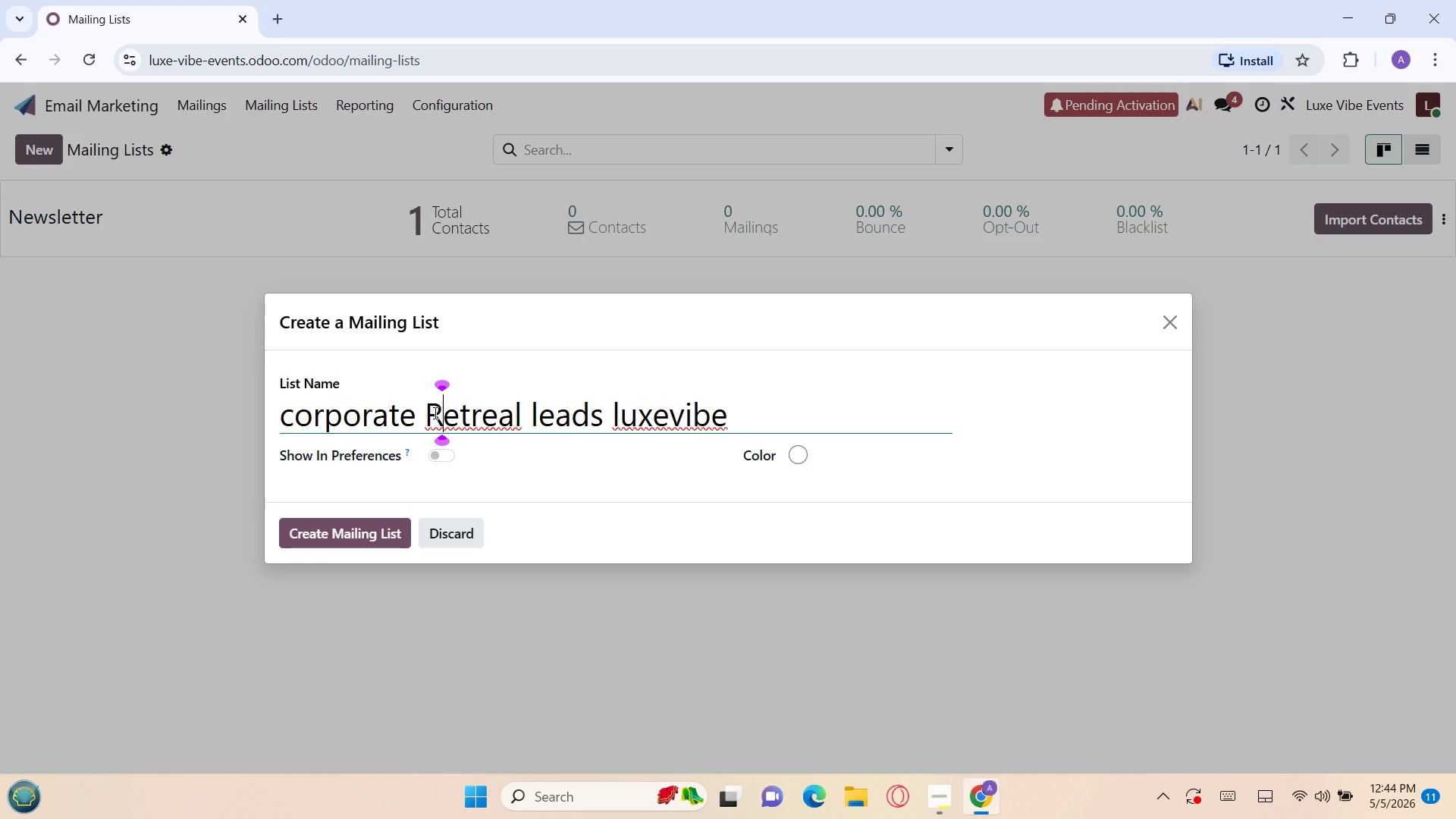 
left_click([523, 403])
 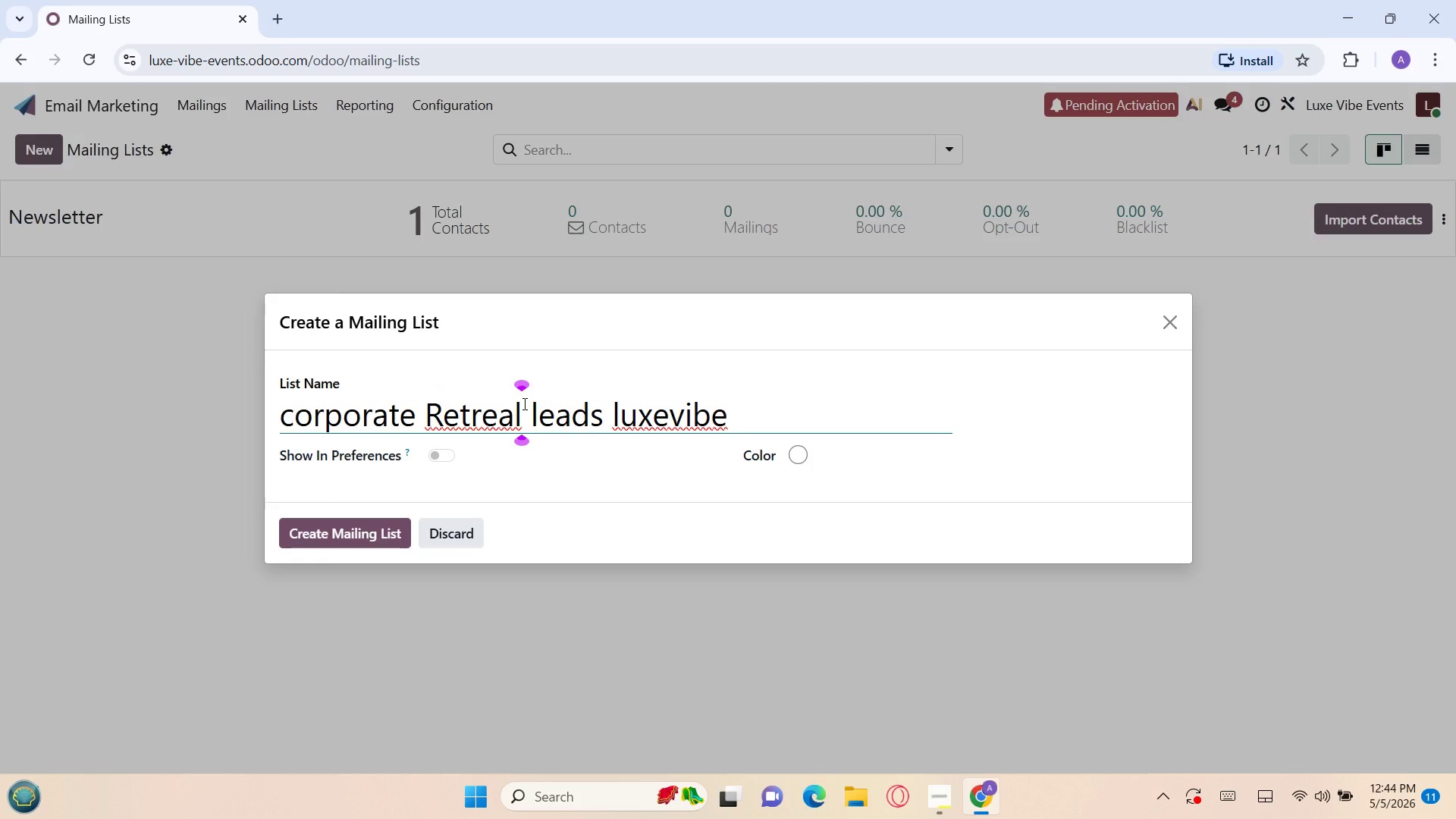 
key(Backspace)
 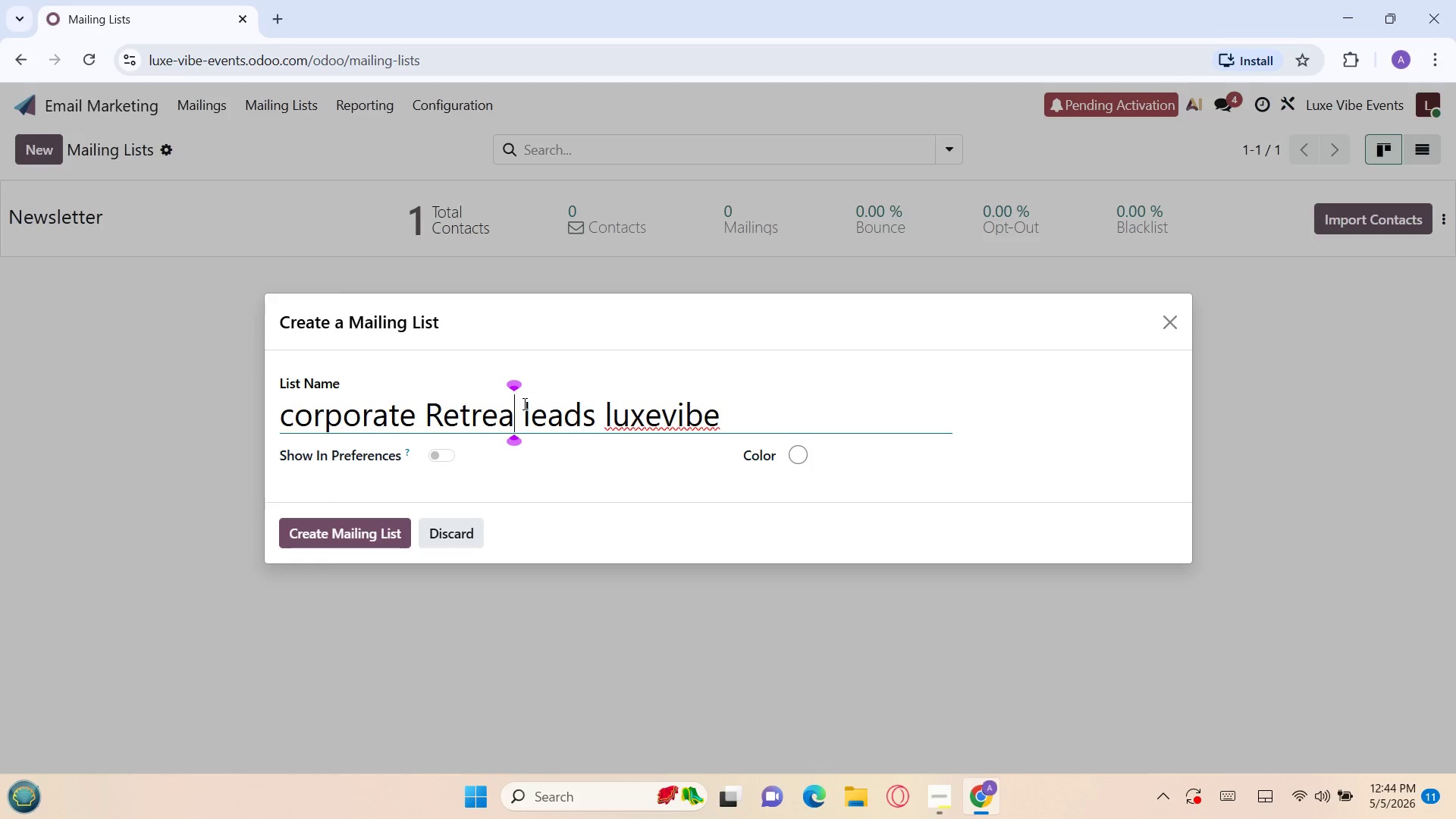 
key(T)
 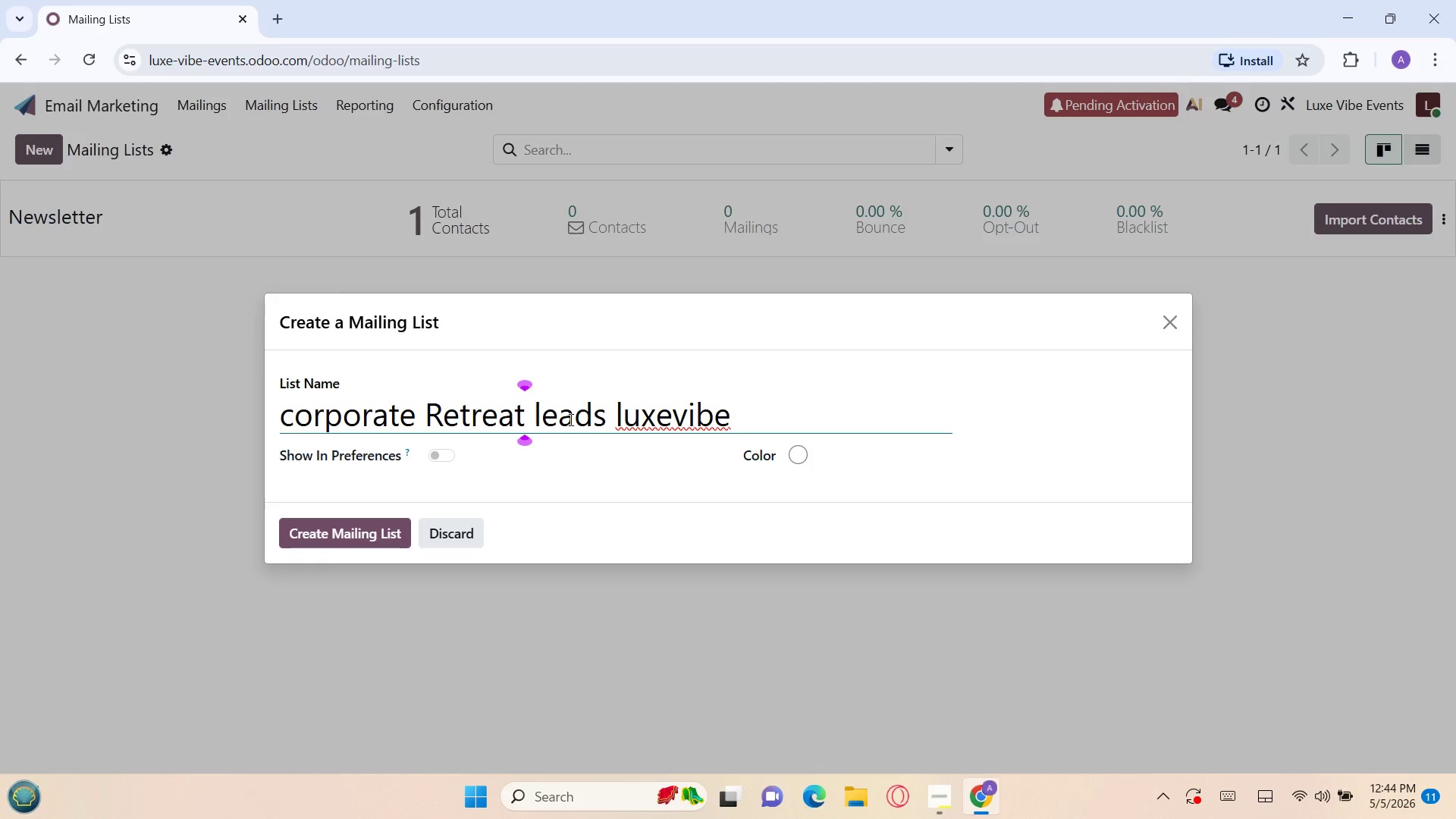 
left_click([670, 414])
 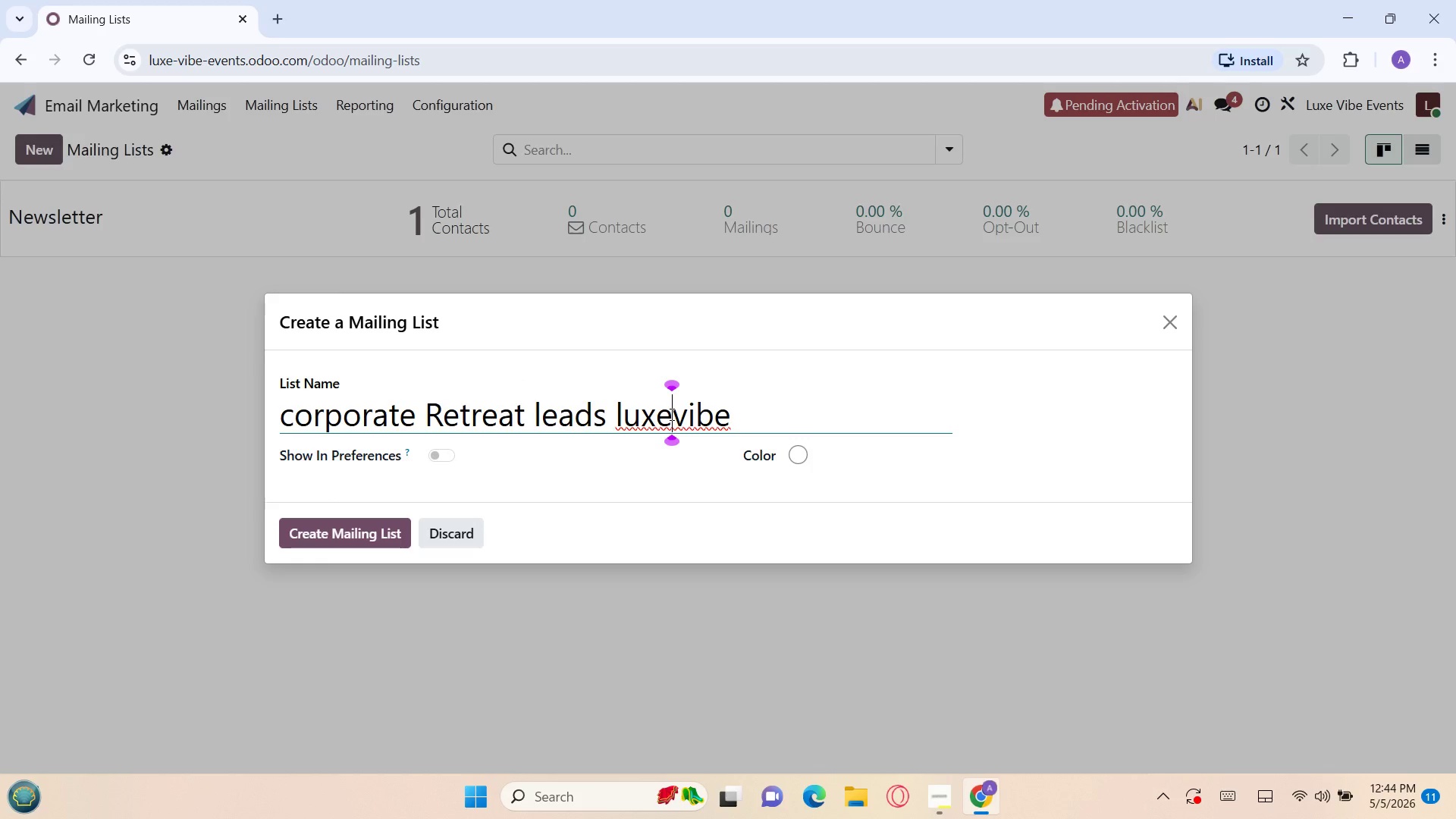 
key(Space)
 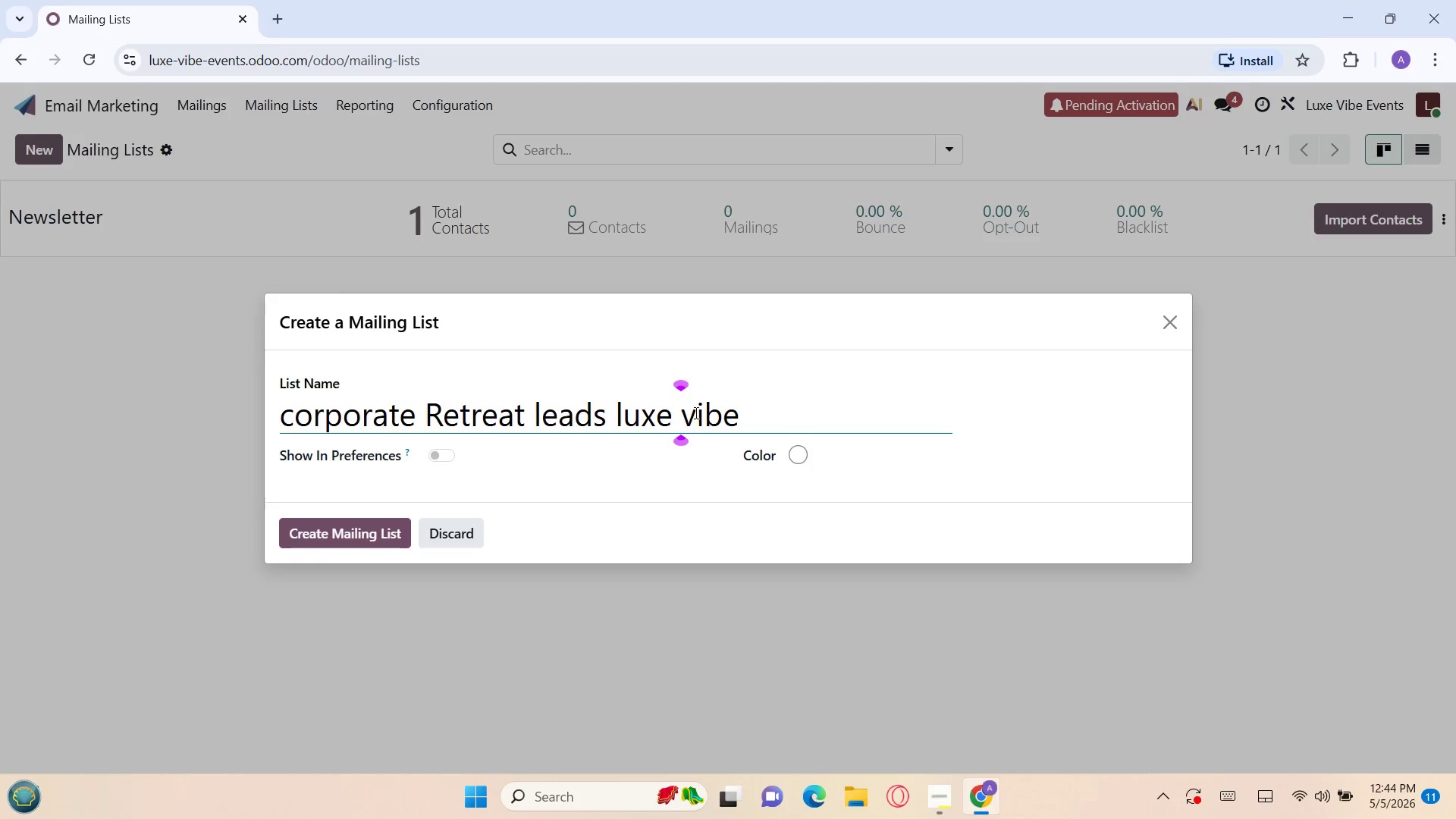 
left_click([695, 413])
 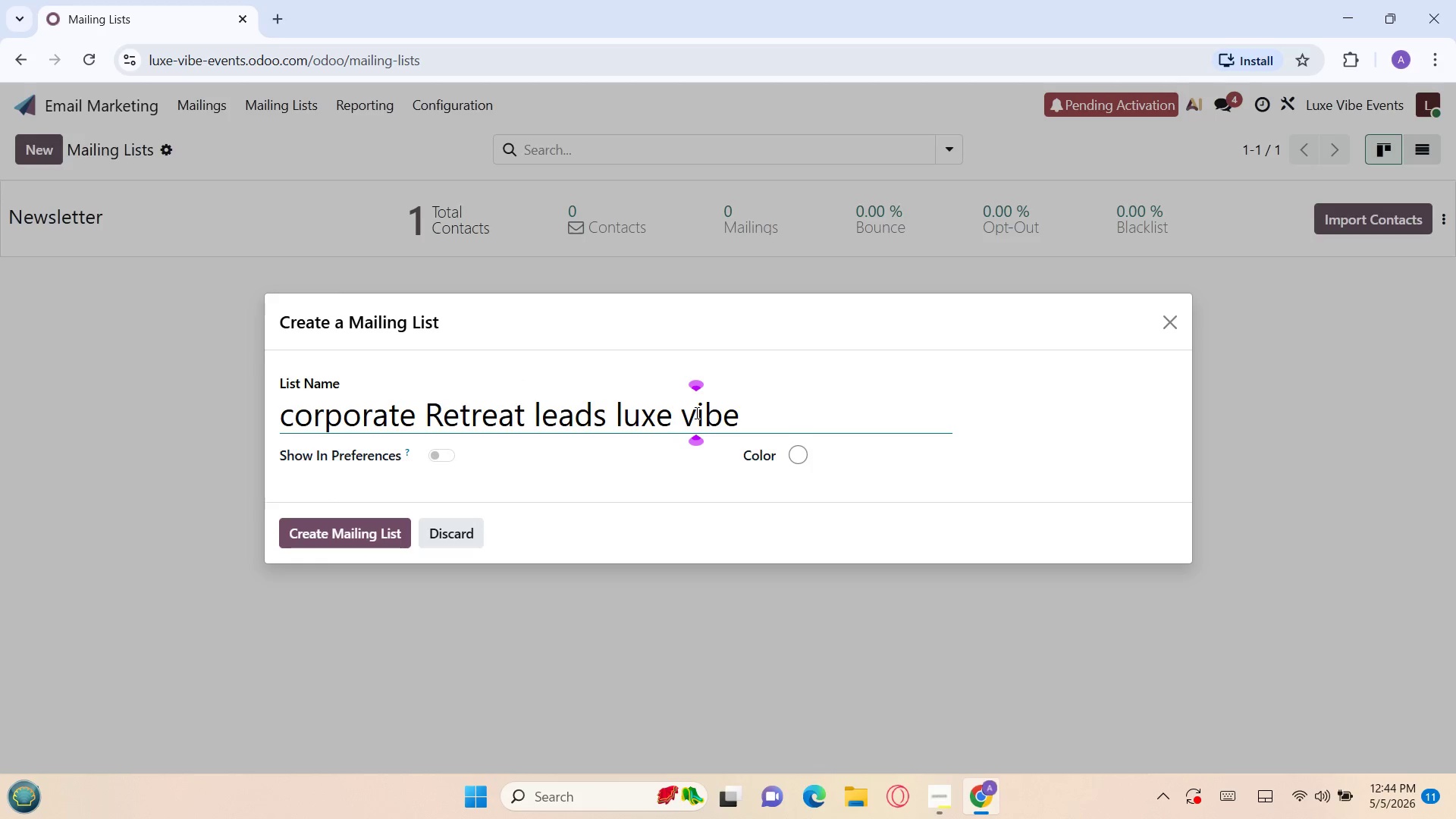 
key(Backspace)
 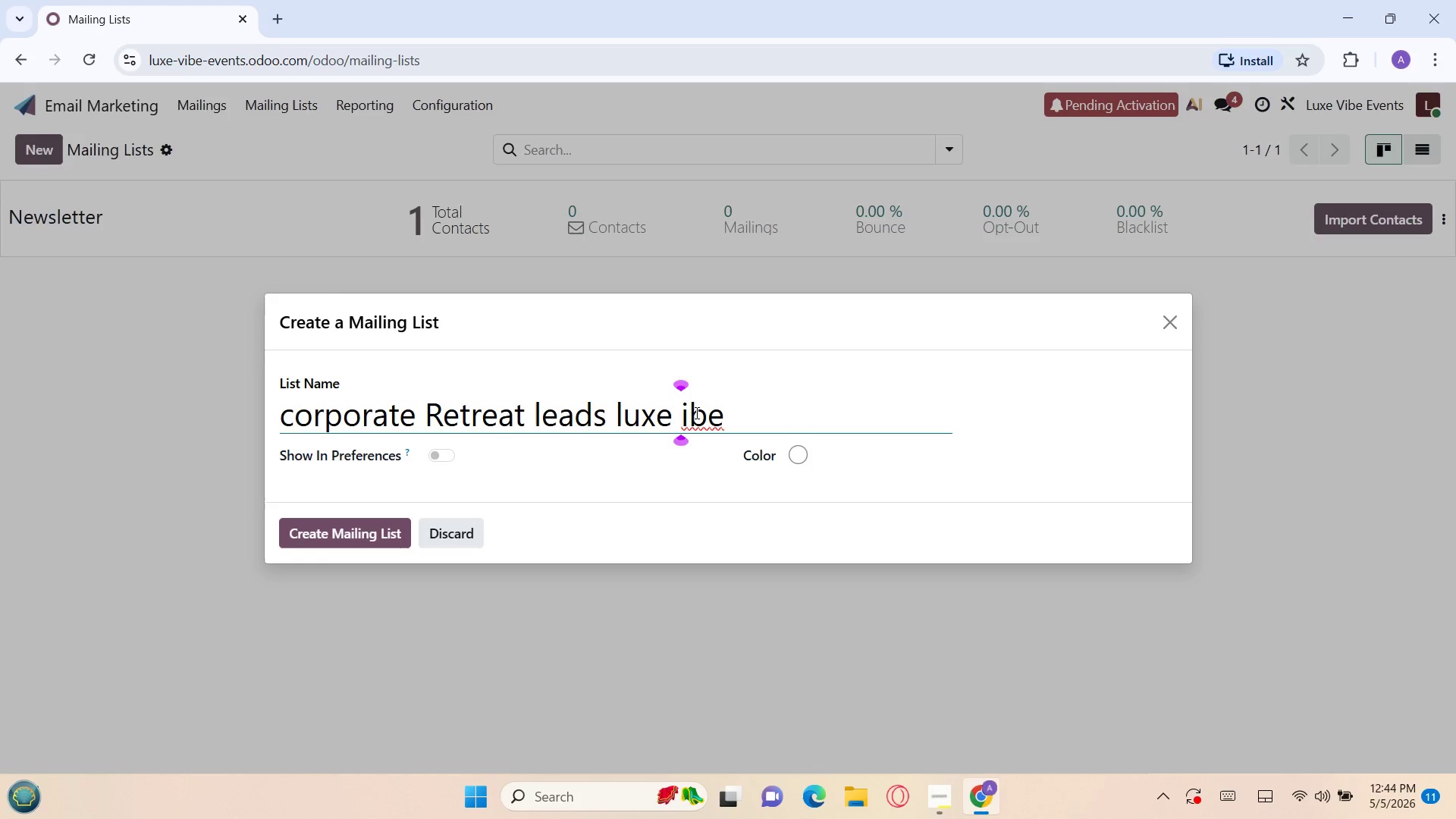 
key(Shift+V)
 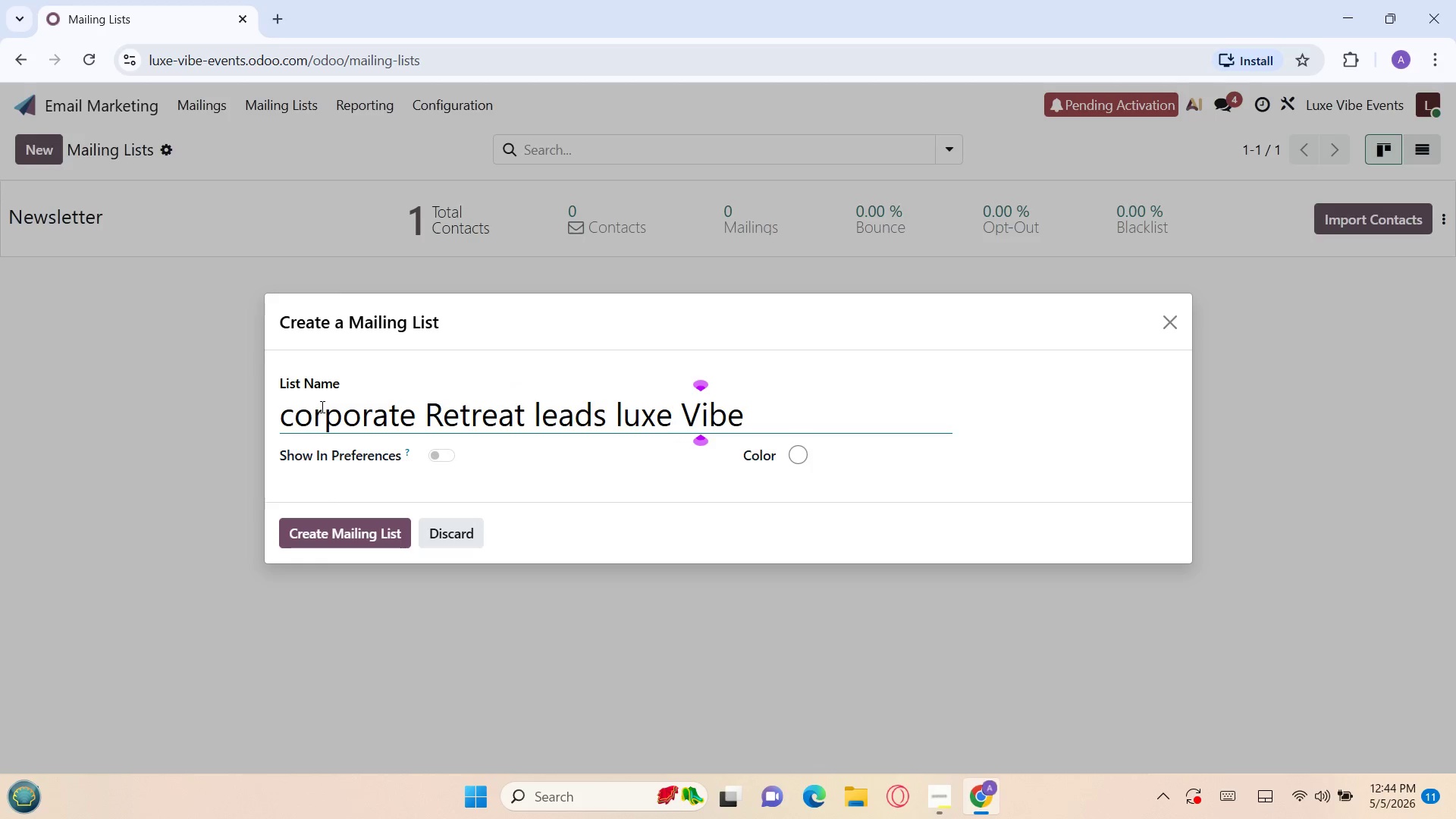 
left_click([293, 416])
 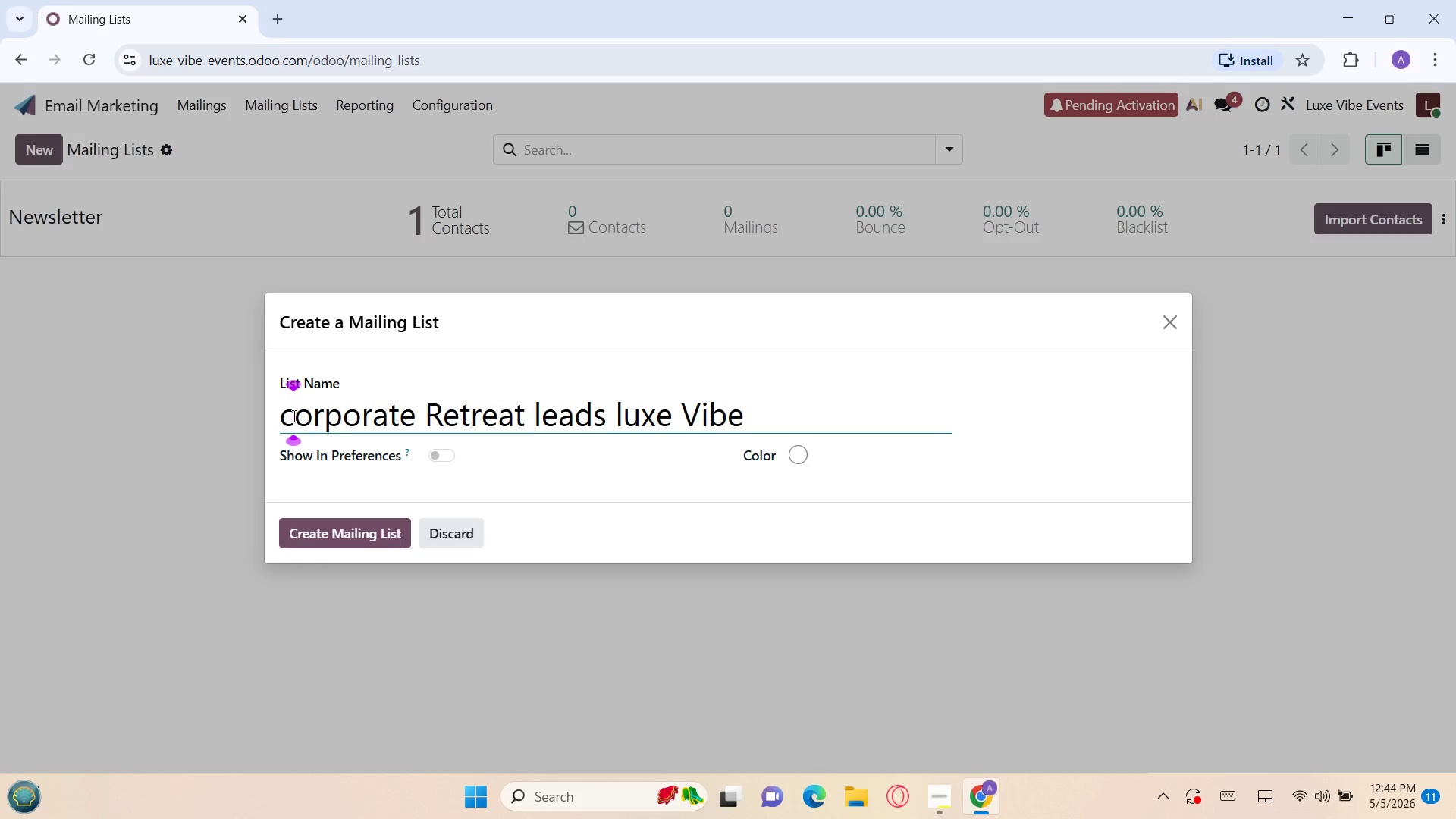 
key(Backspace)
 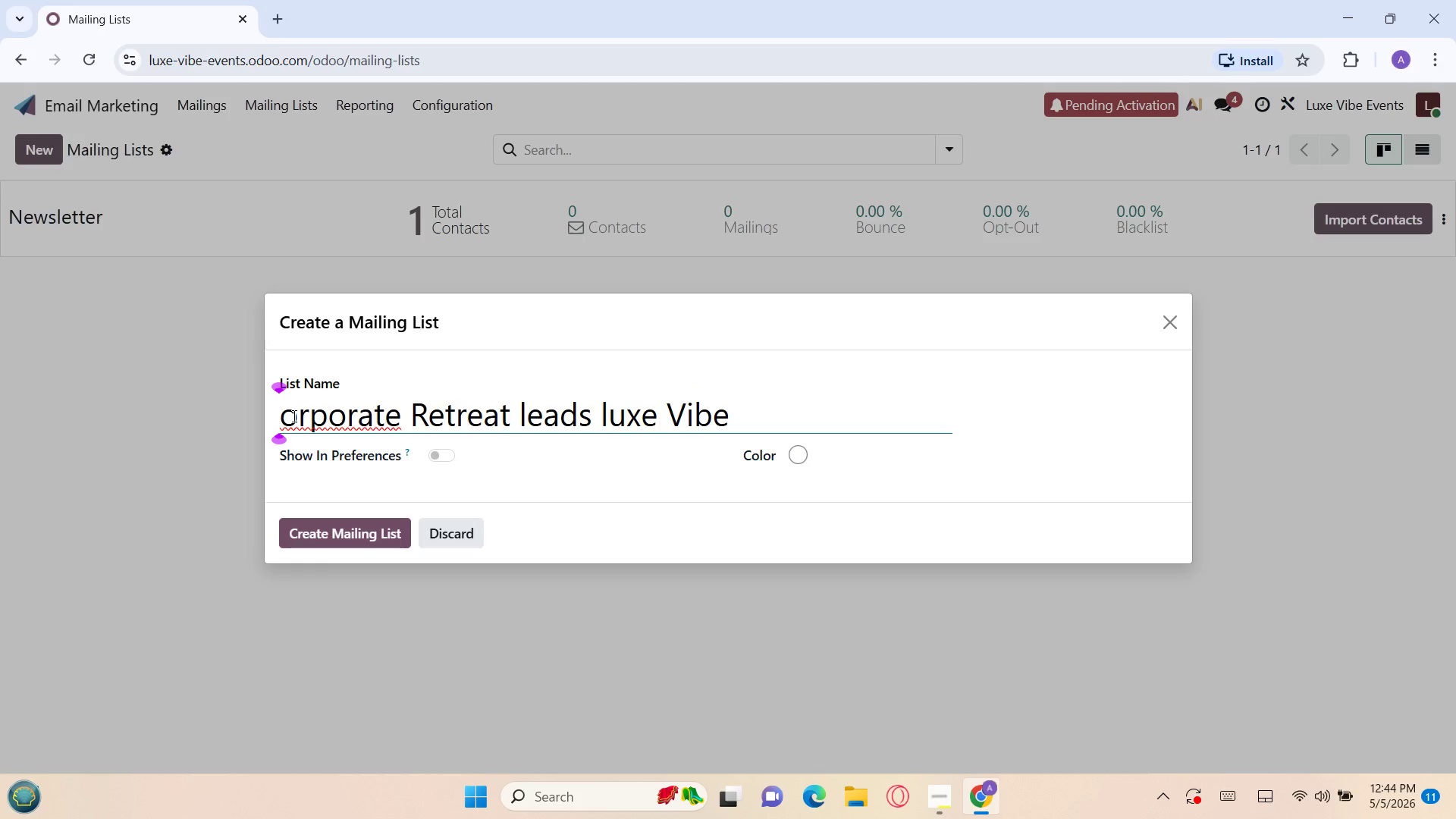 
key(Shift+C)
 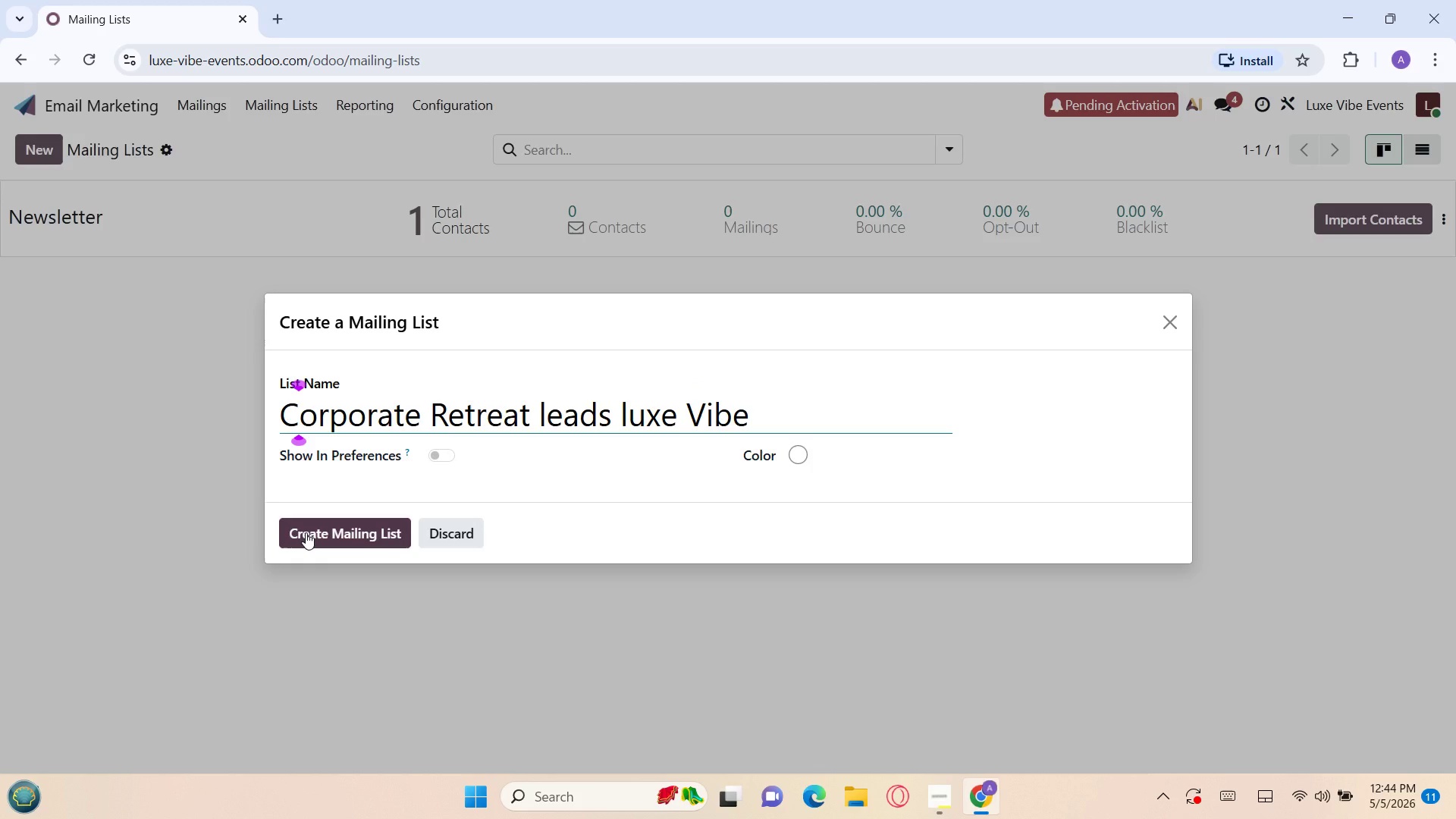 
left_click([306, 532])
 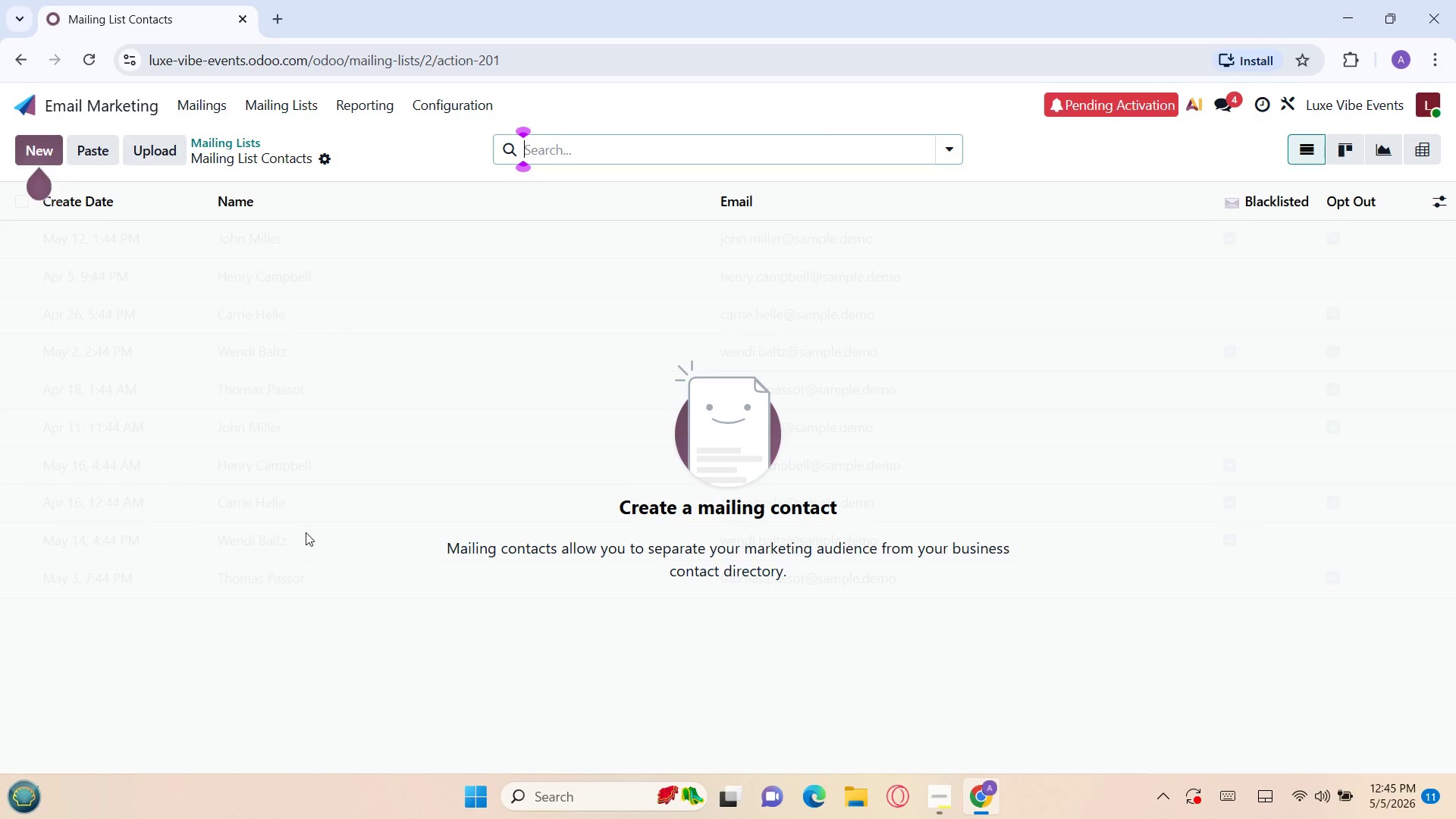 
wait(69.14)
 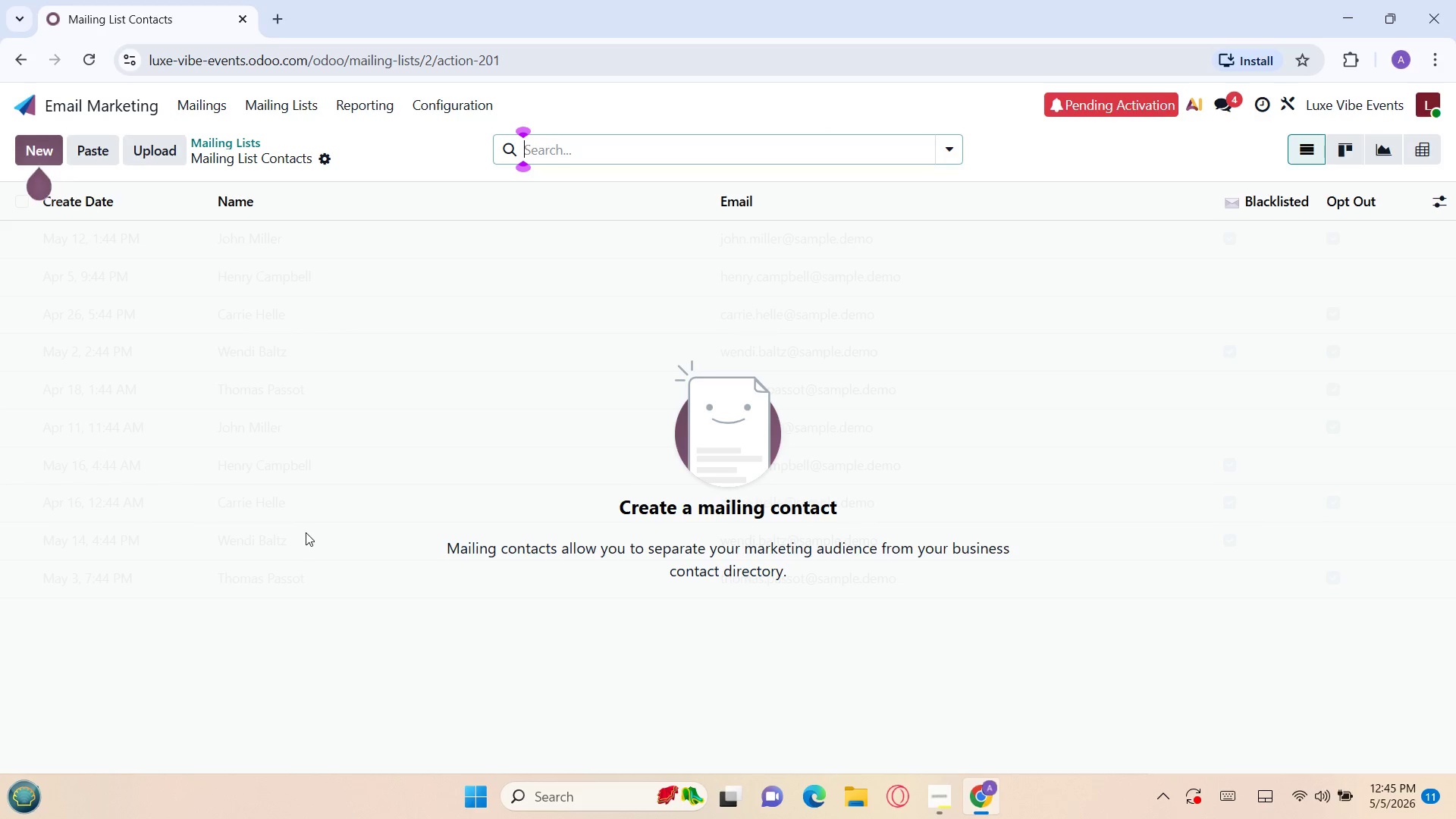 
left_click([153, 158])
 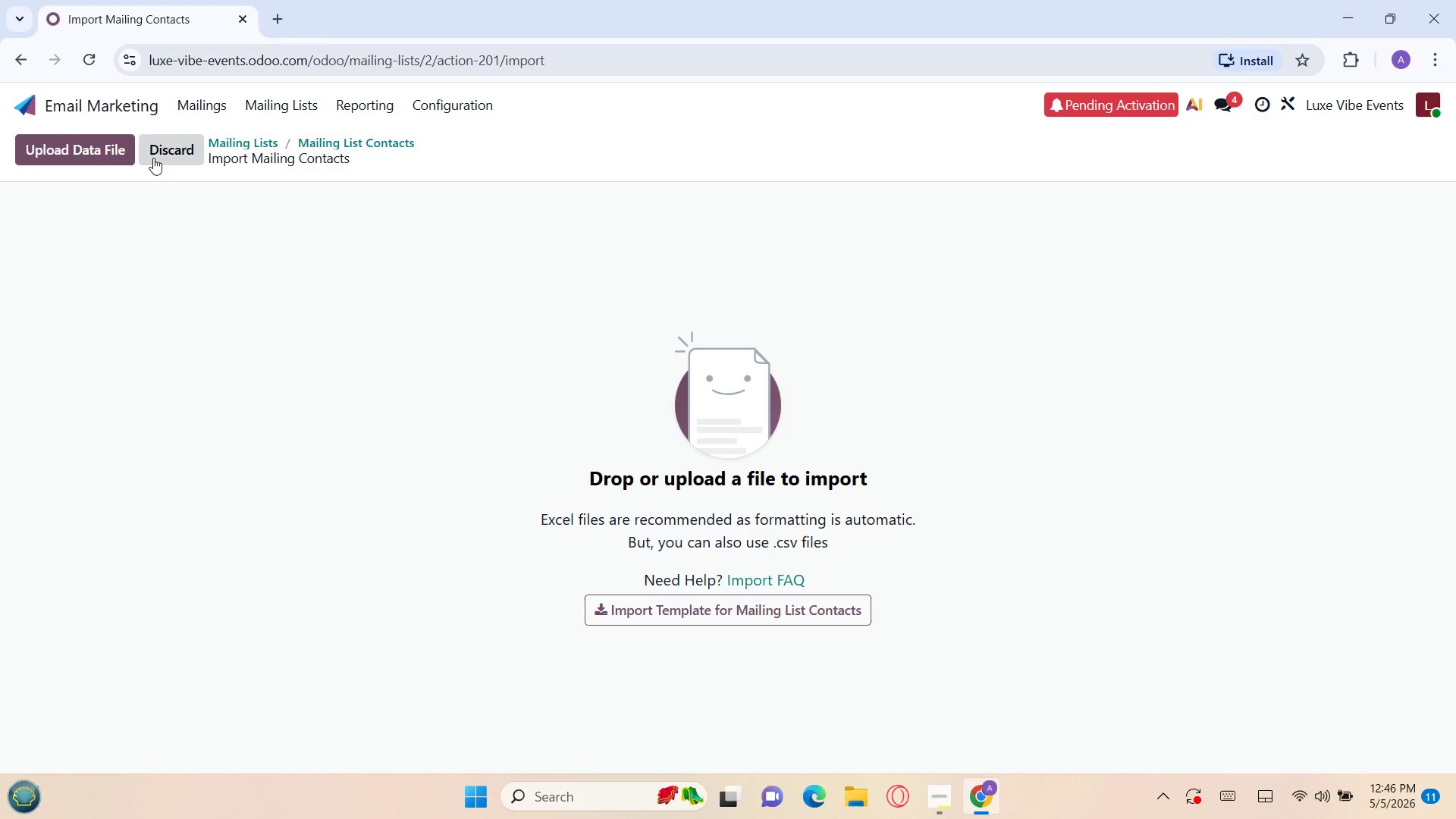 
left_click([96, 146])
 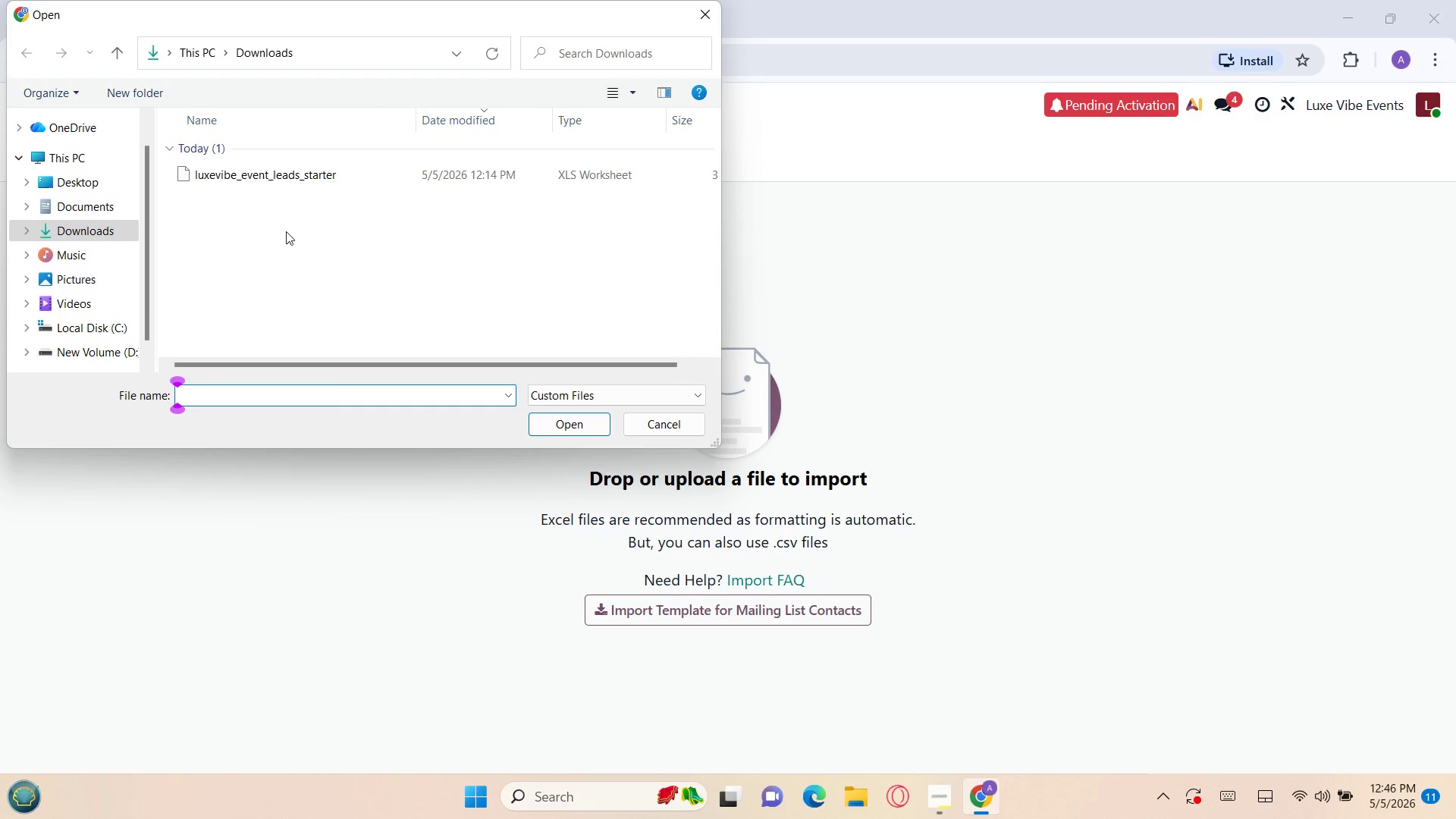 
left_click([313, 177])
 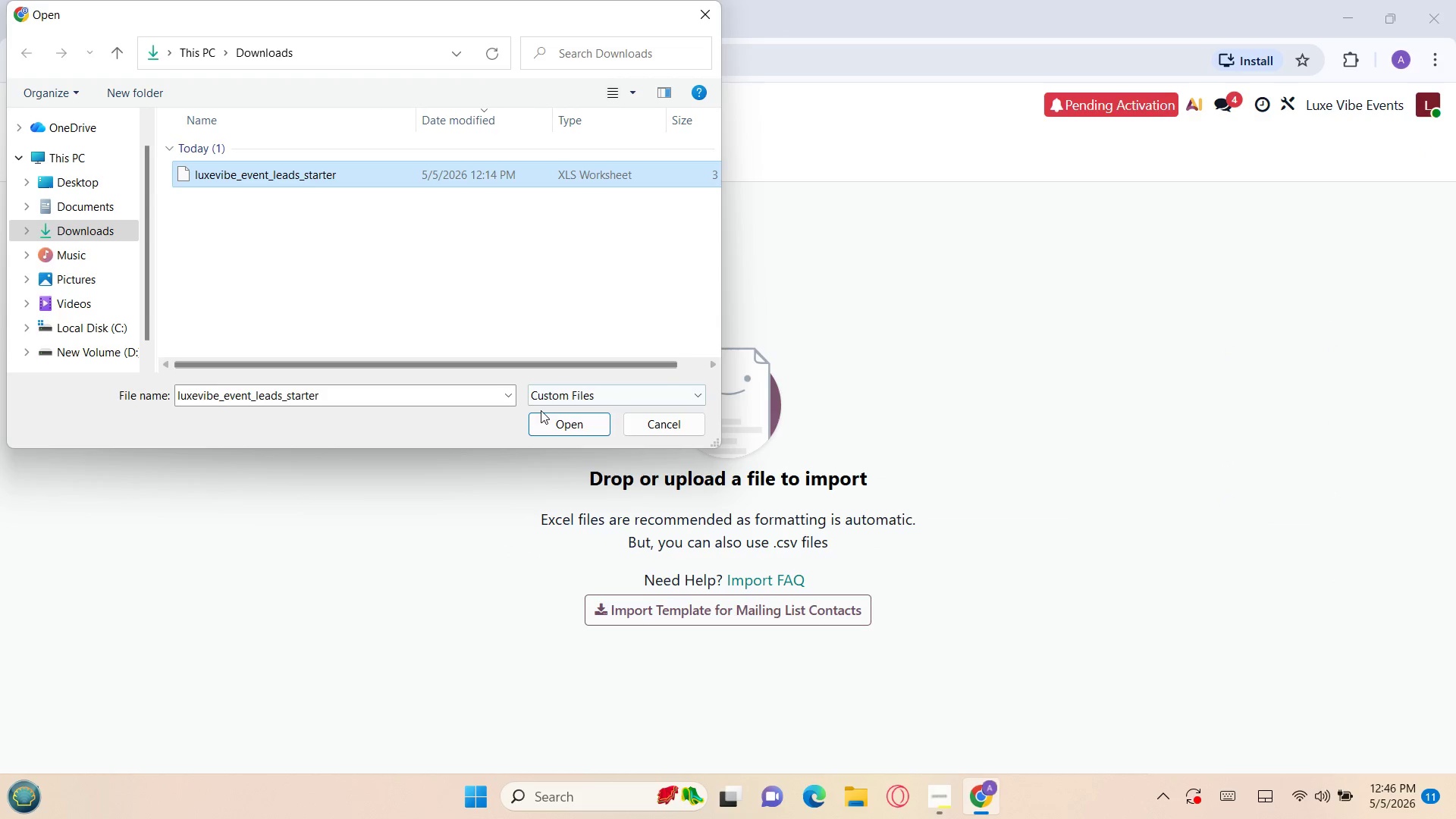 
left_click([552, 414])
 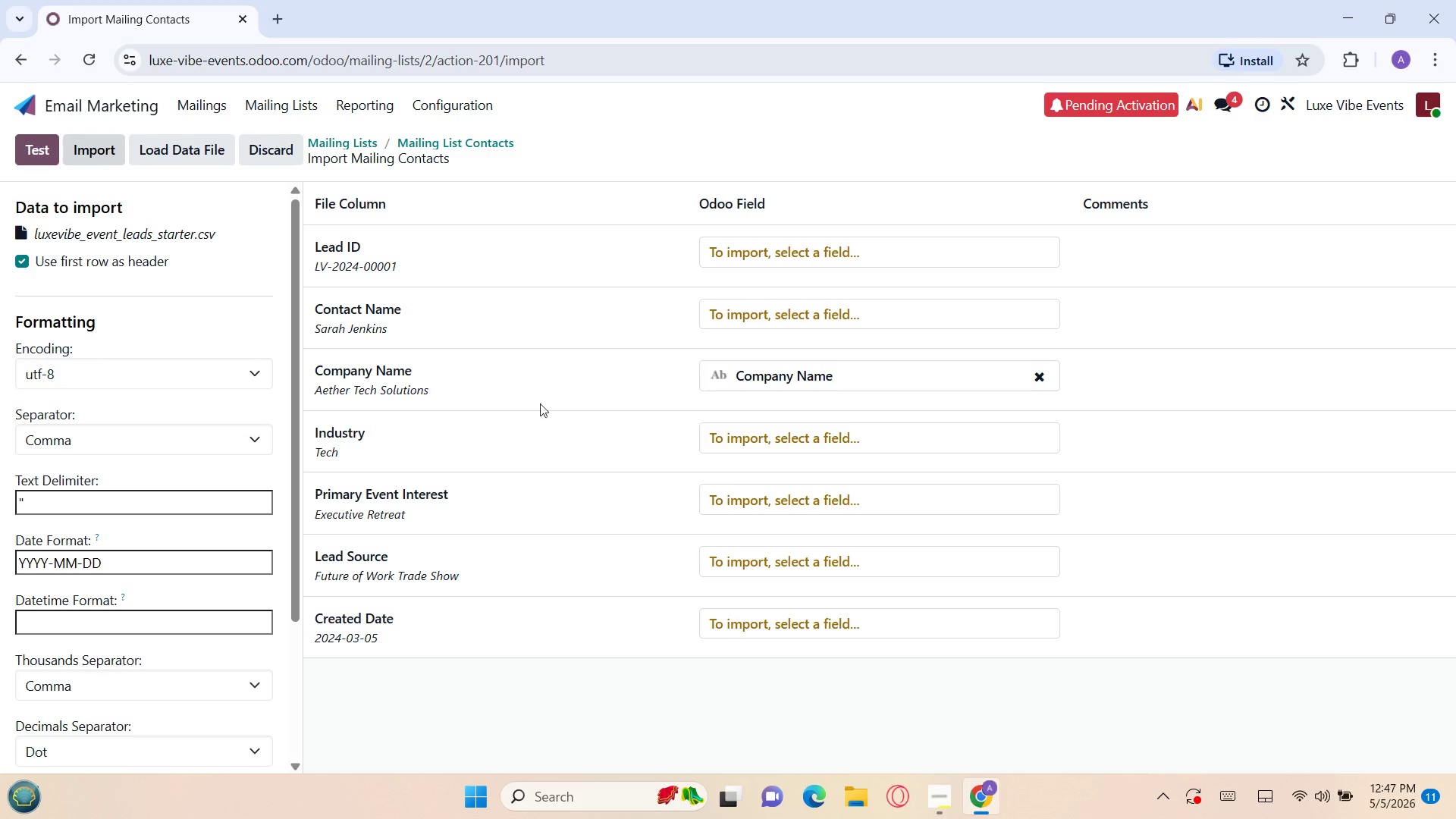 
wait(72.06)
 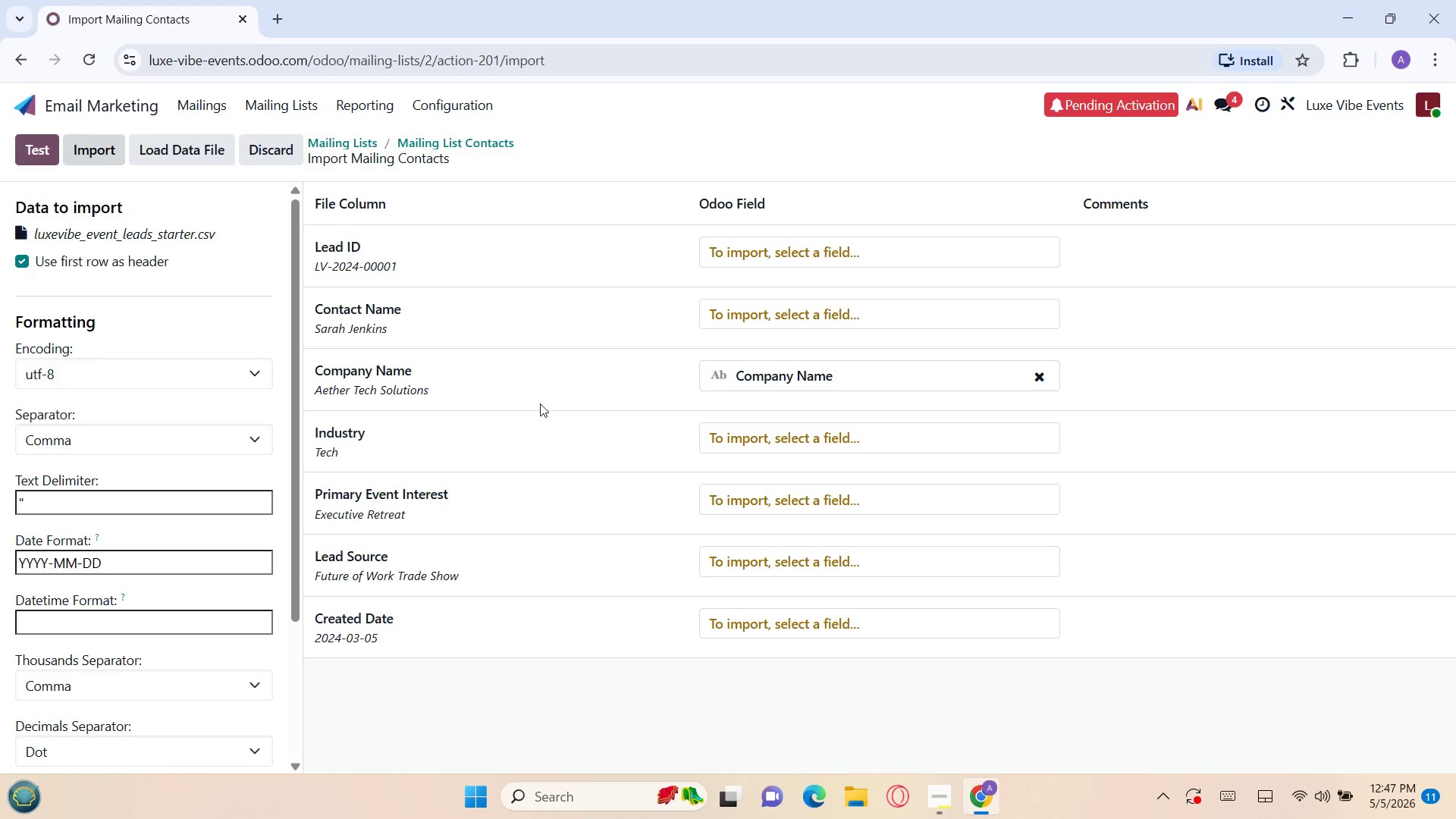 
left_click([83, 612])
 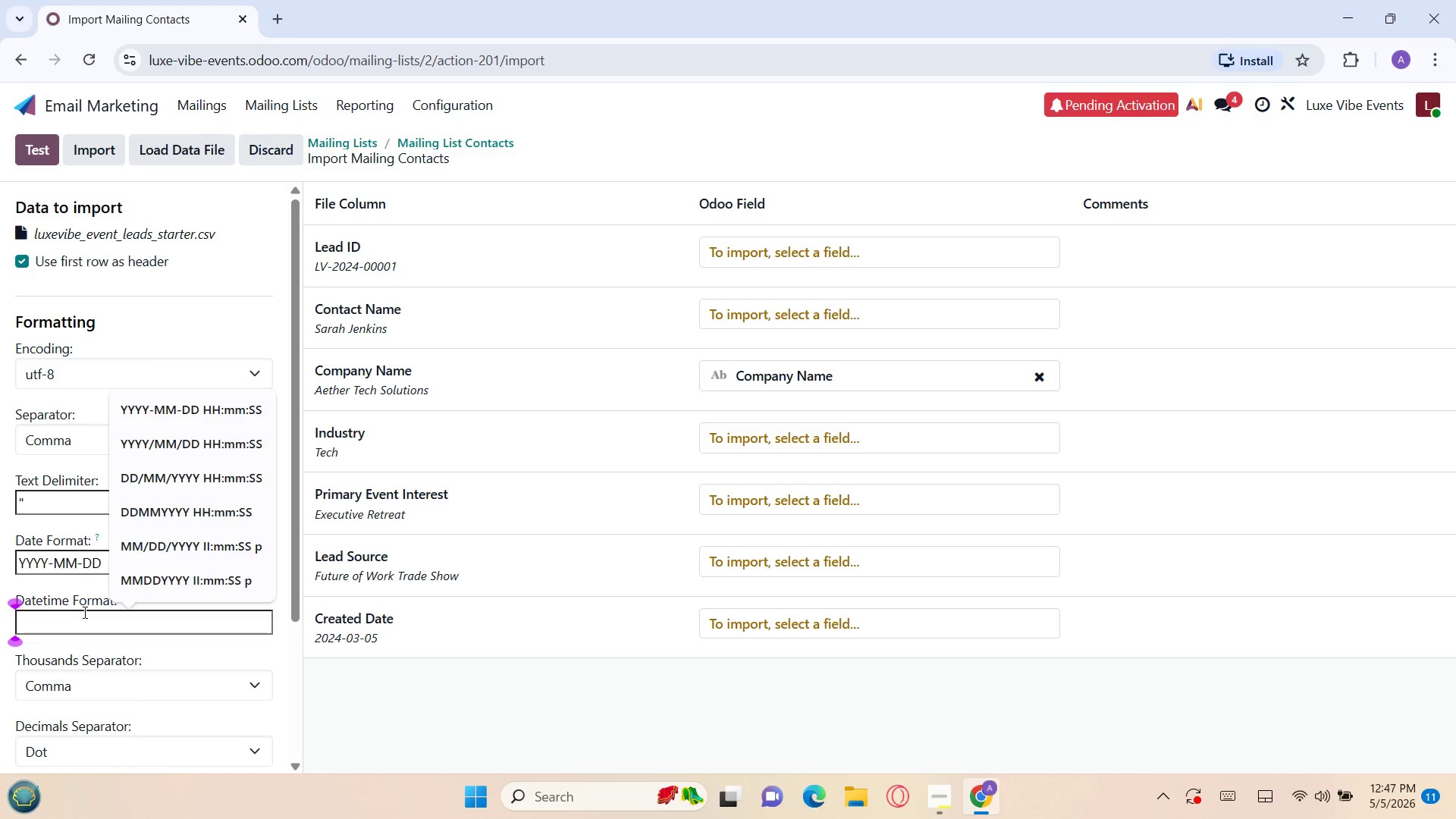 
type(Lead Id, )
 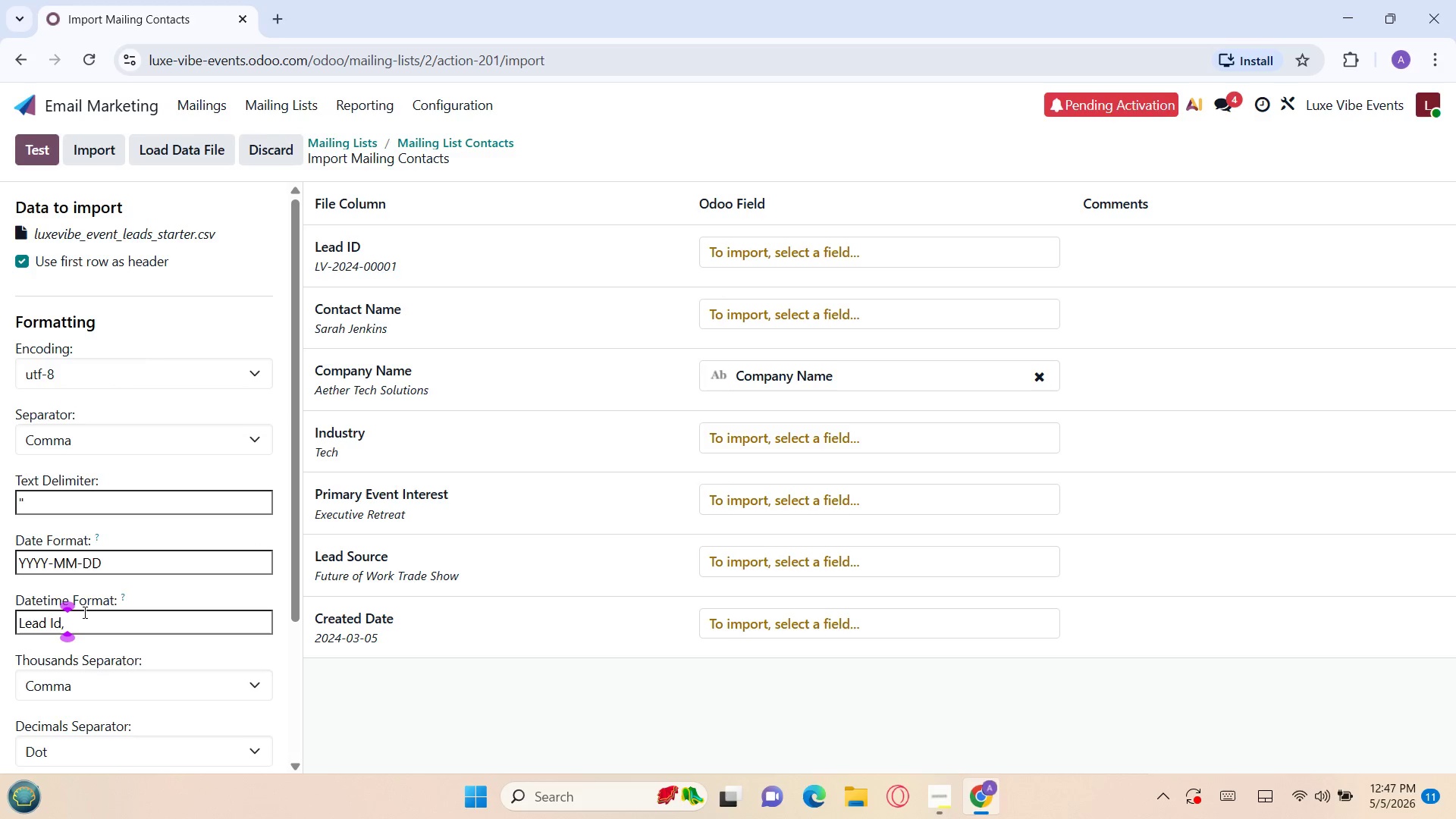 
wait(6.03)
 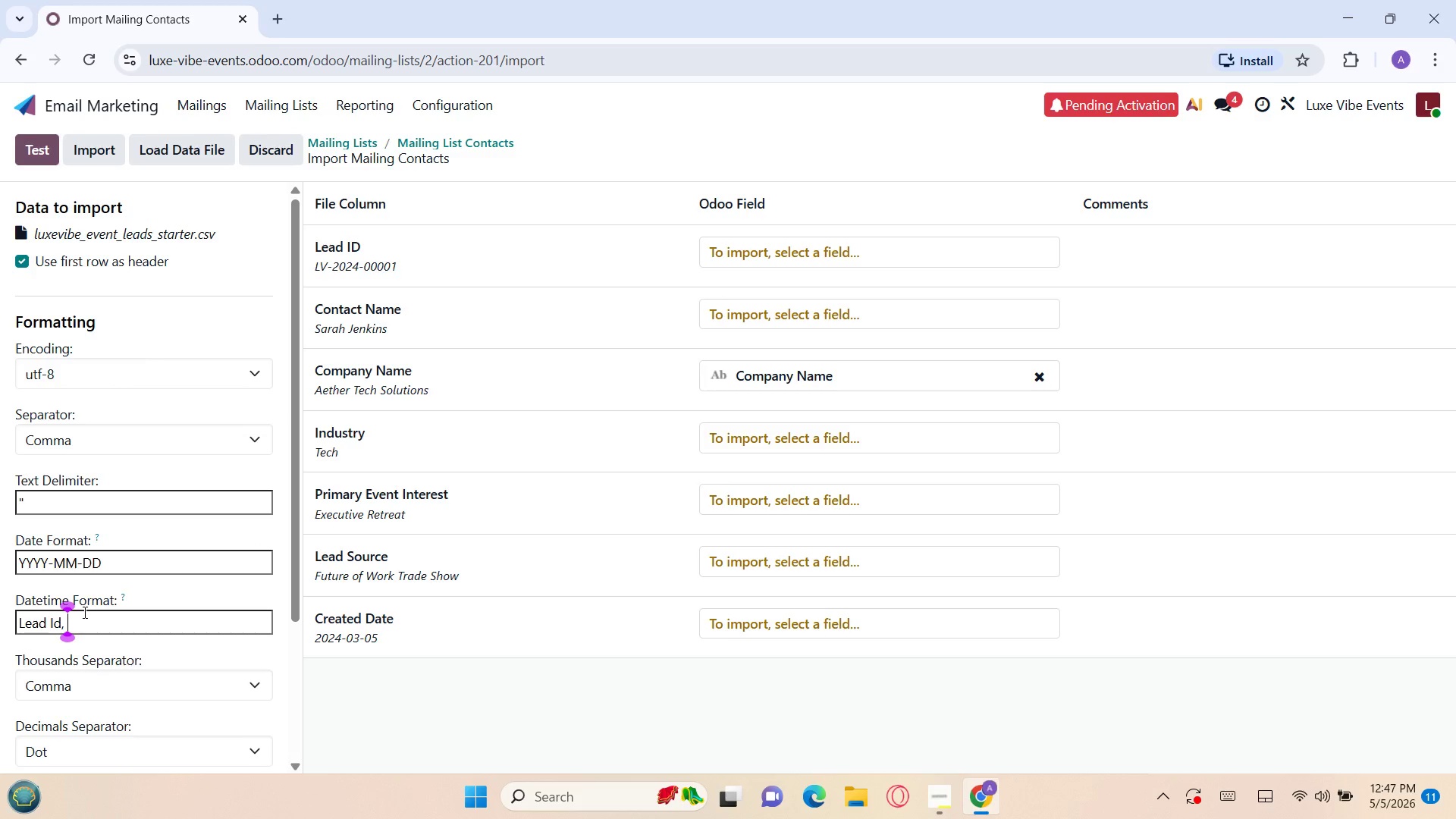 
type(Contact Name, Indust)
 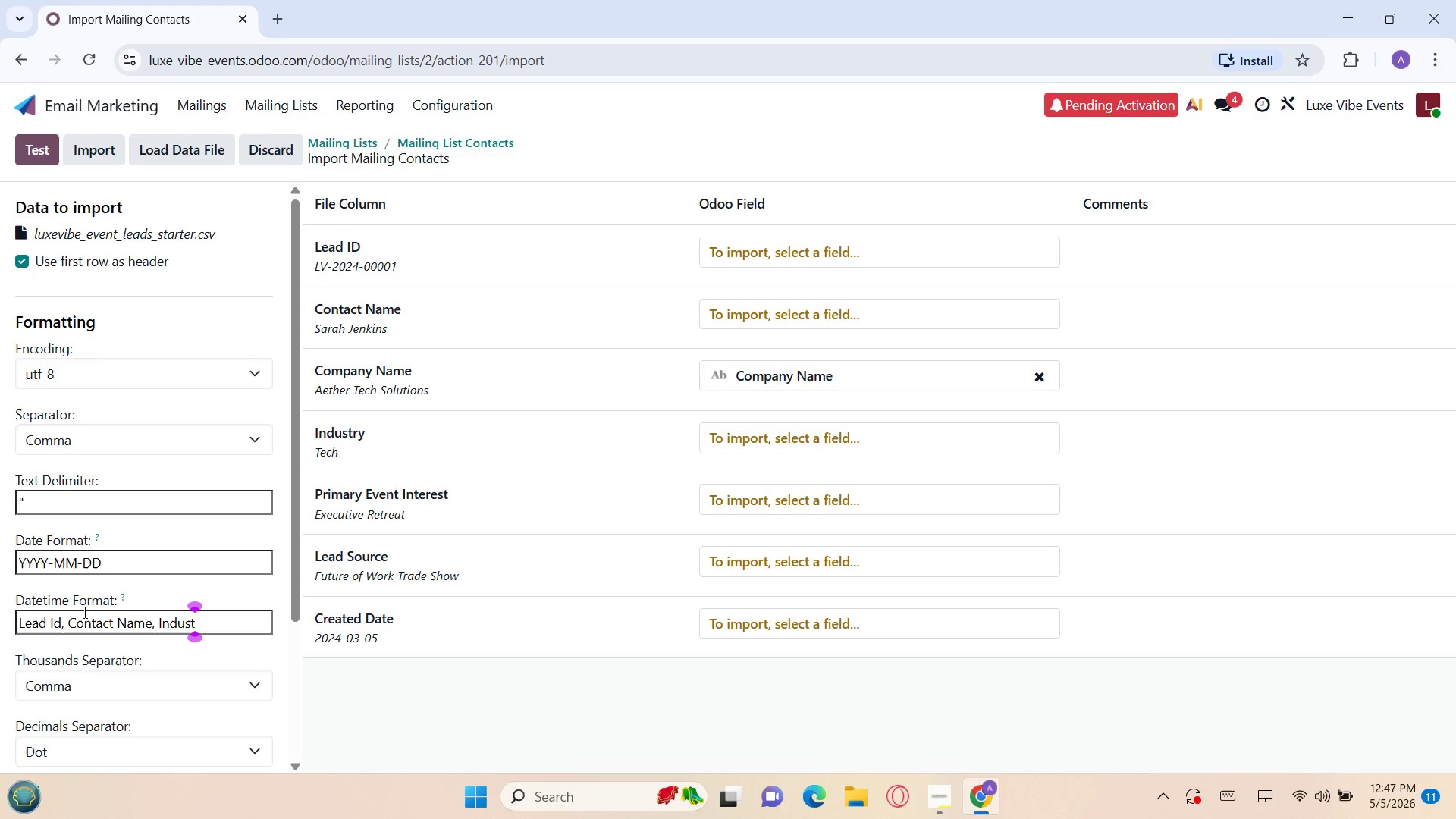 
wait(76.08)
 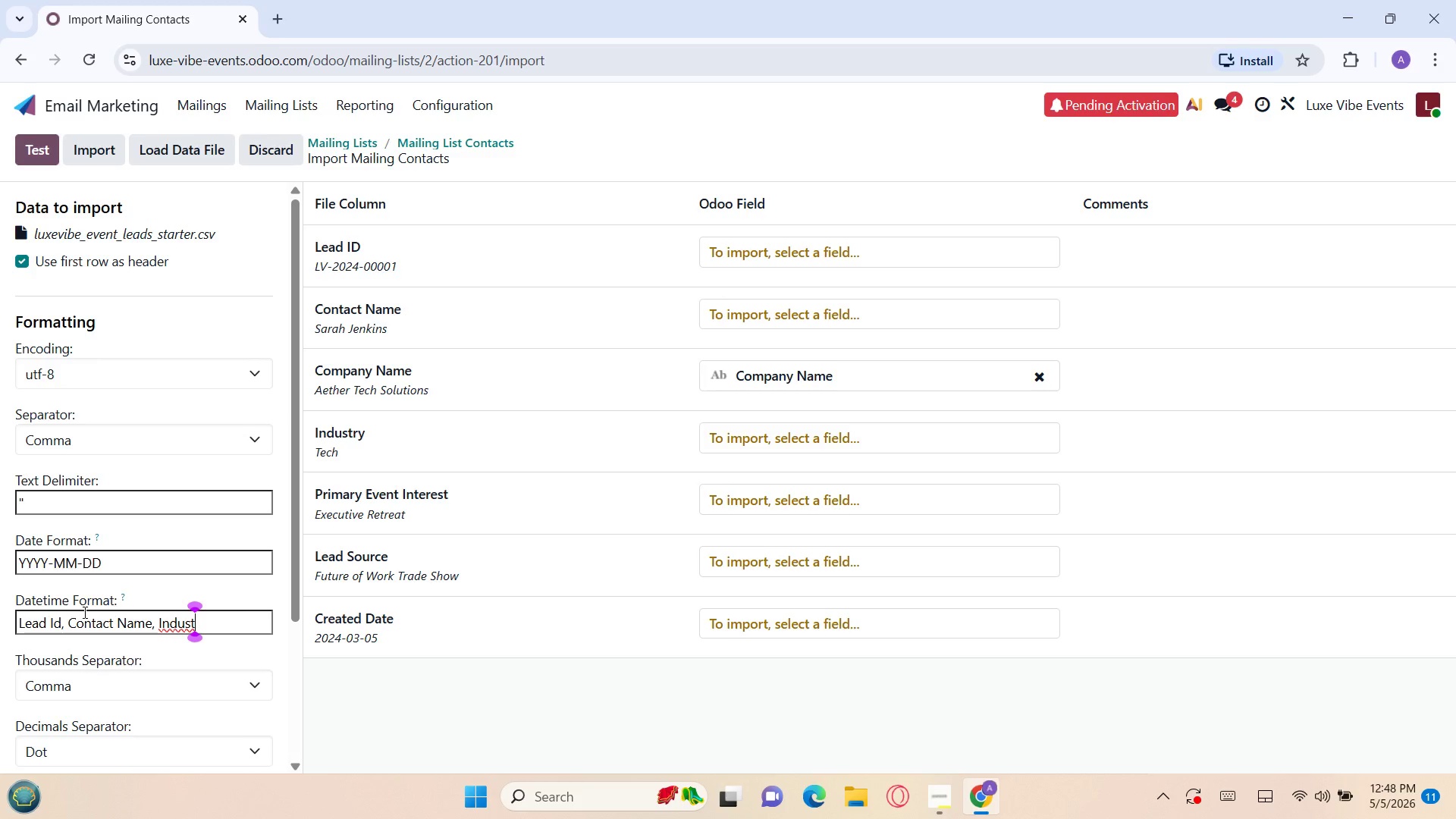 
key(Backspace)
 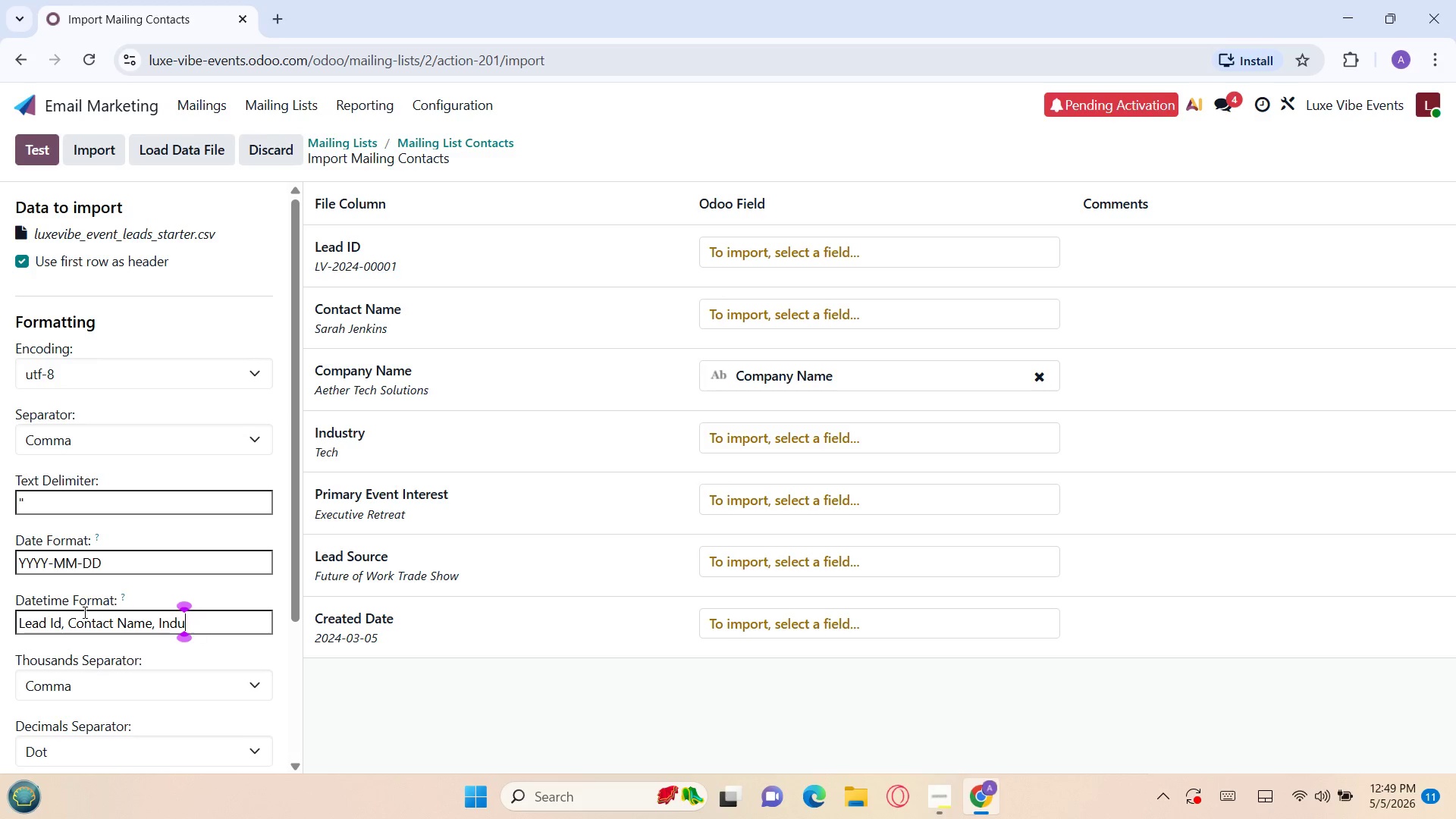 
key(Backspace)
 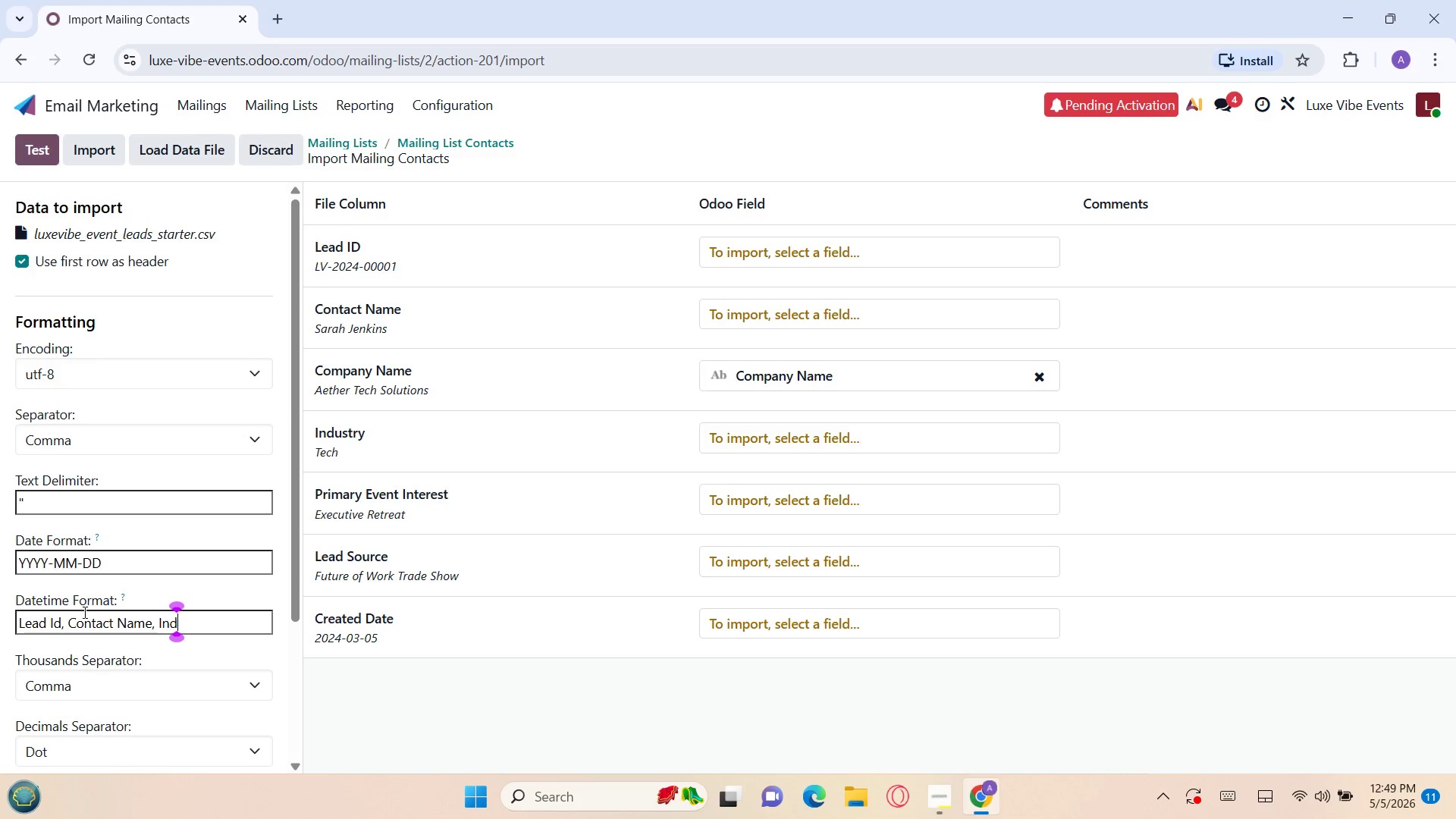 
key(Backspace)
 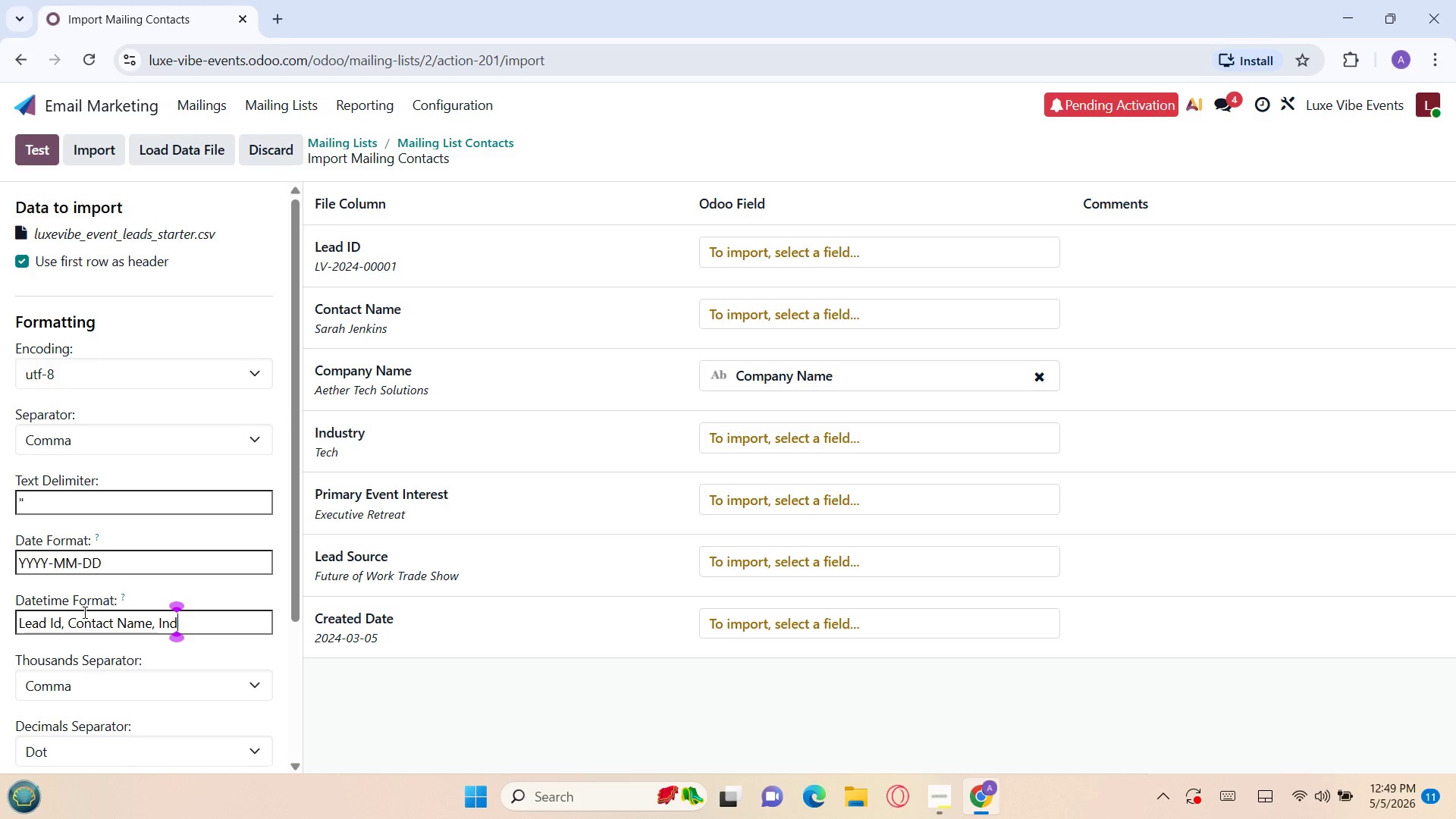 
key(Backspace)
 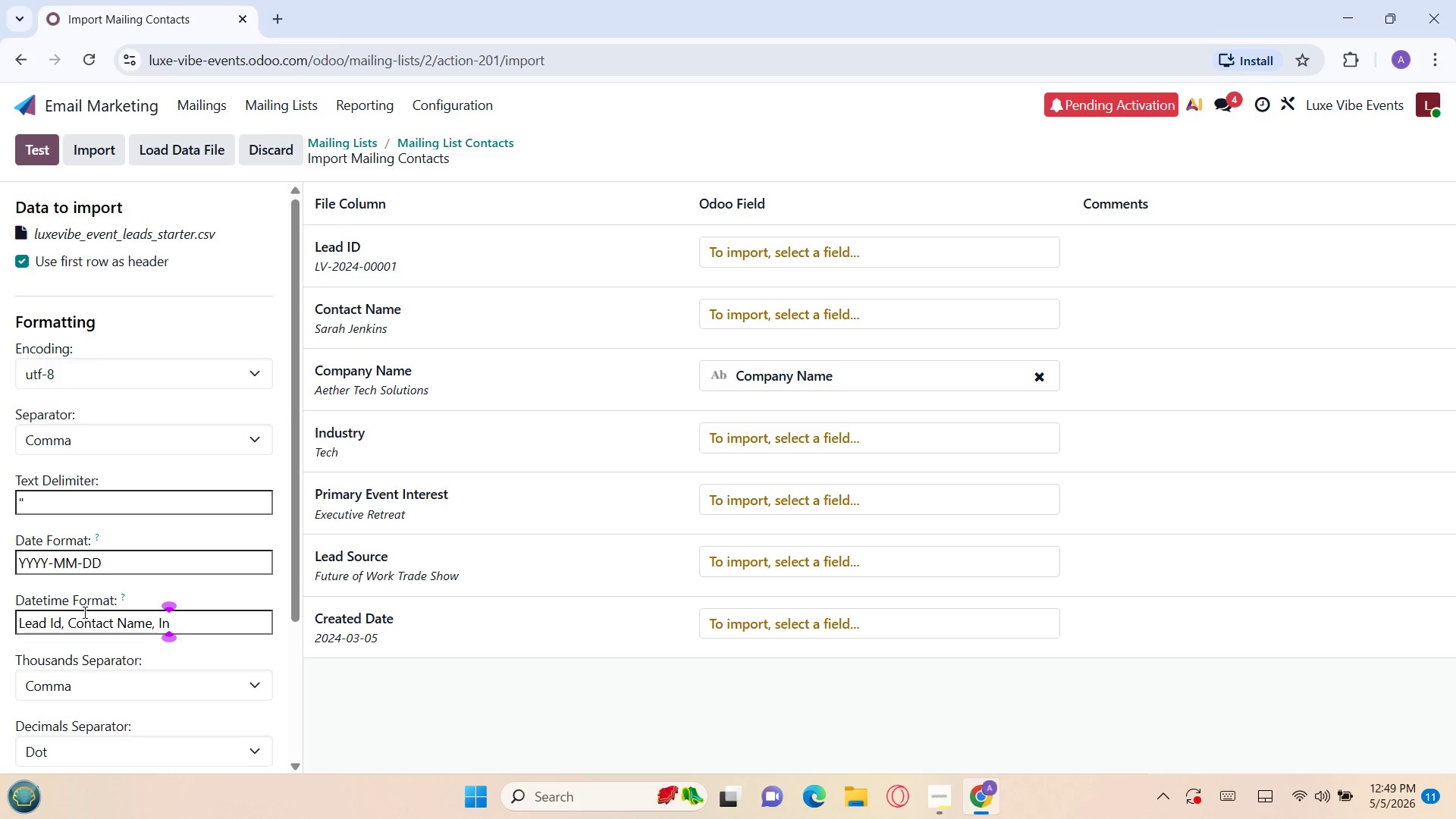 
key(Backspace)
 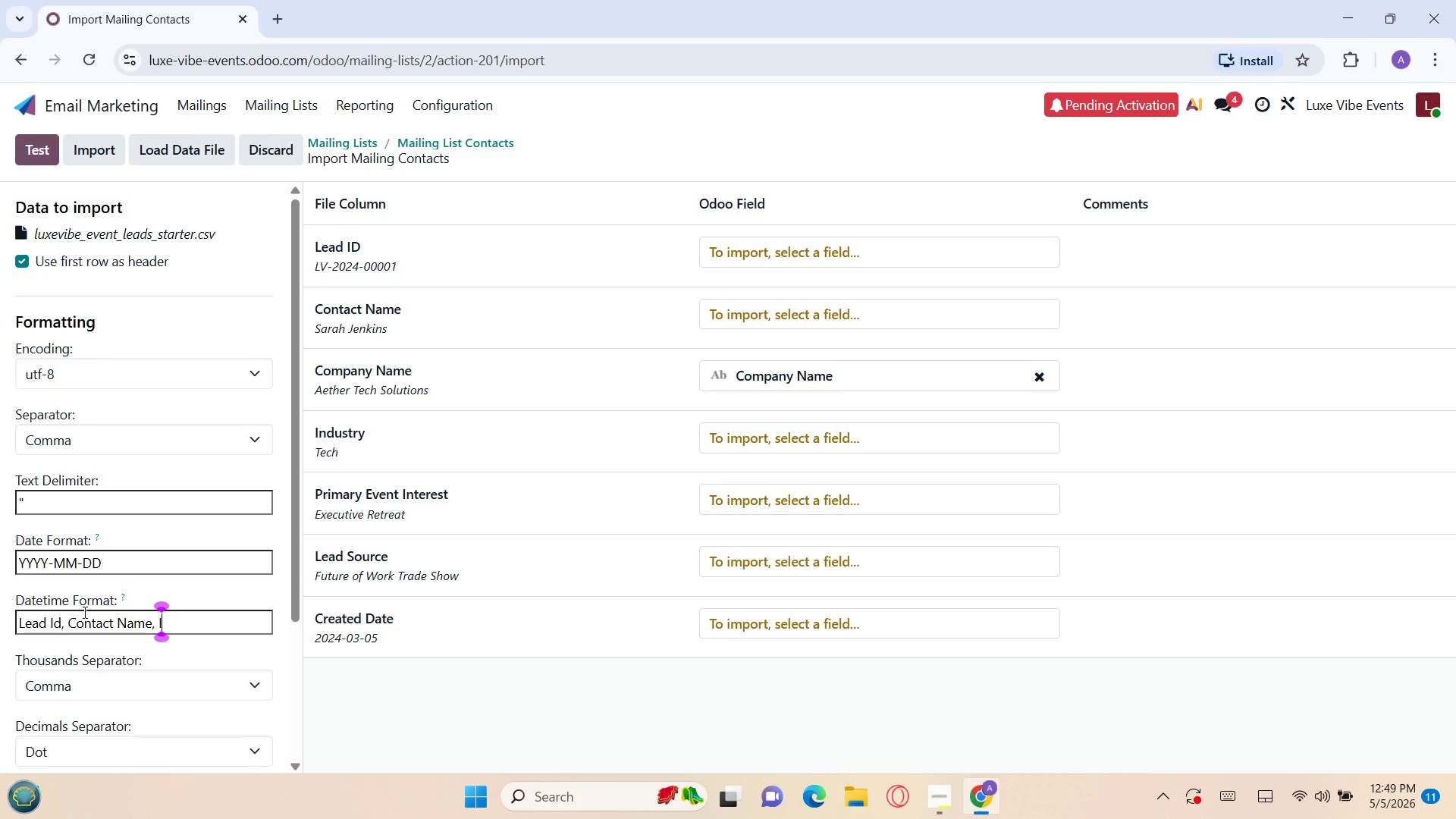 
key(Backspace)
 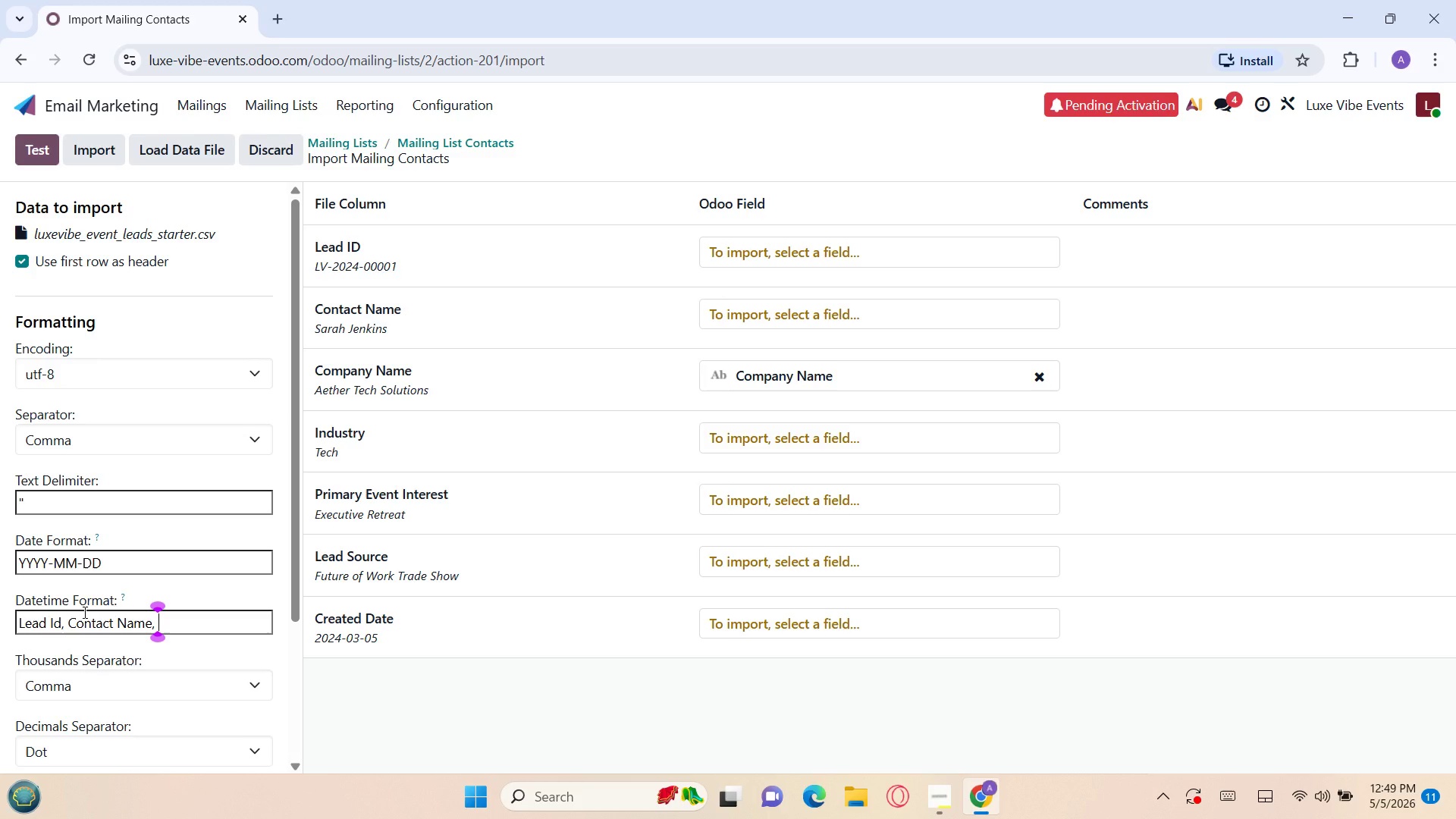 
wait(22.33)
 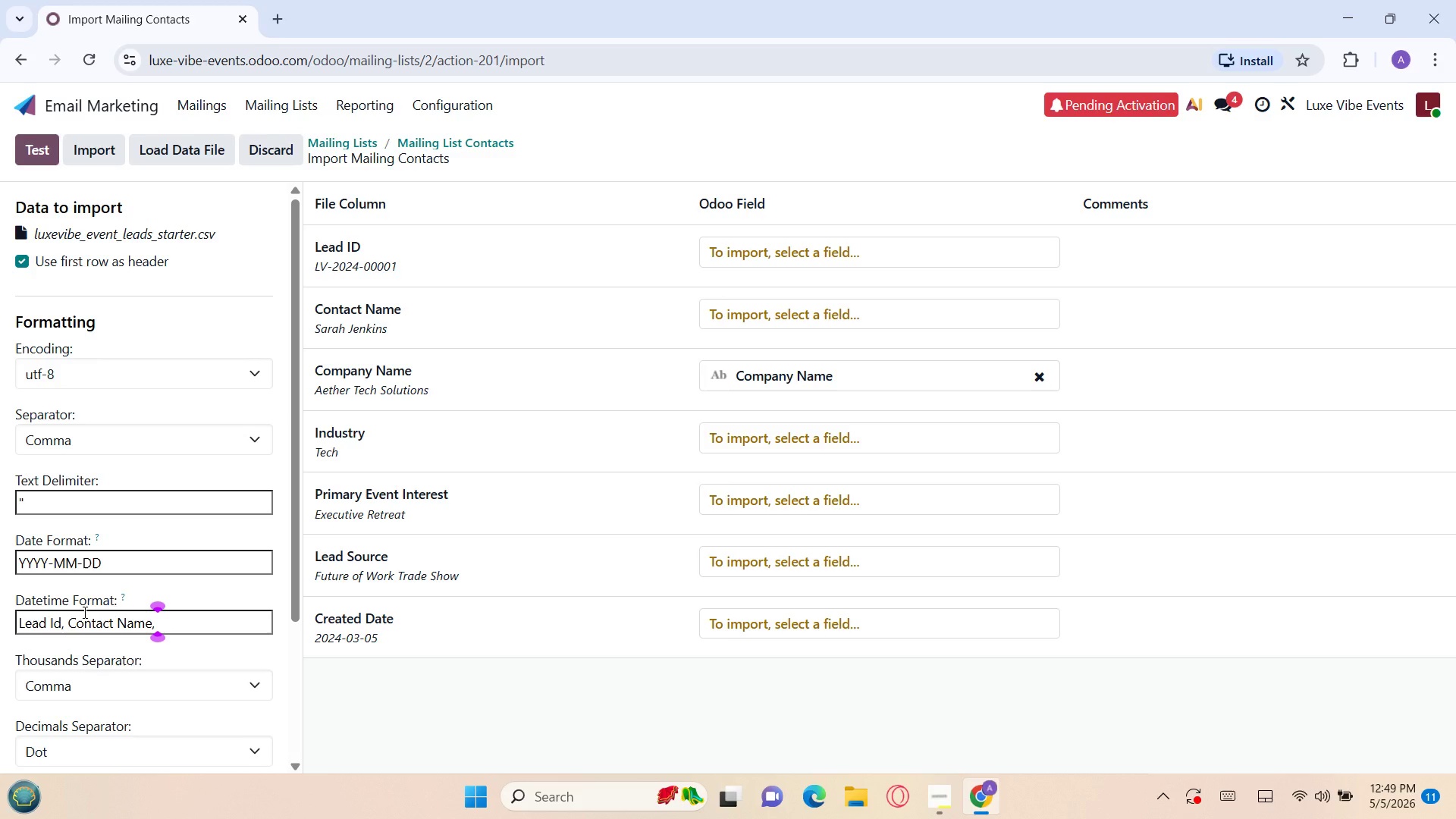 
type(Indust)
 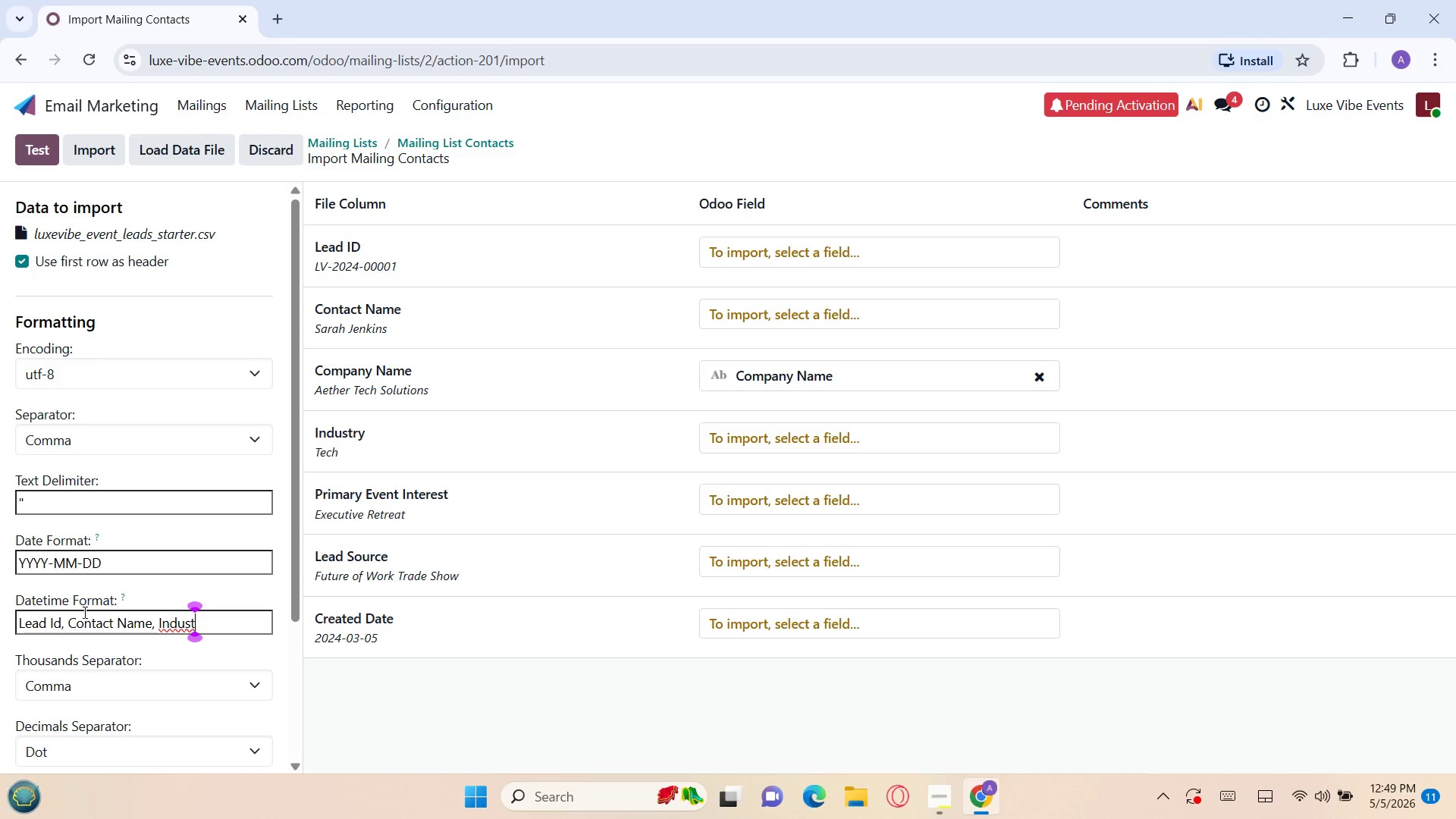 
type(ry,)
 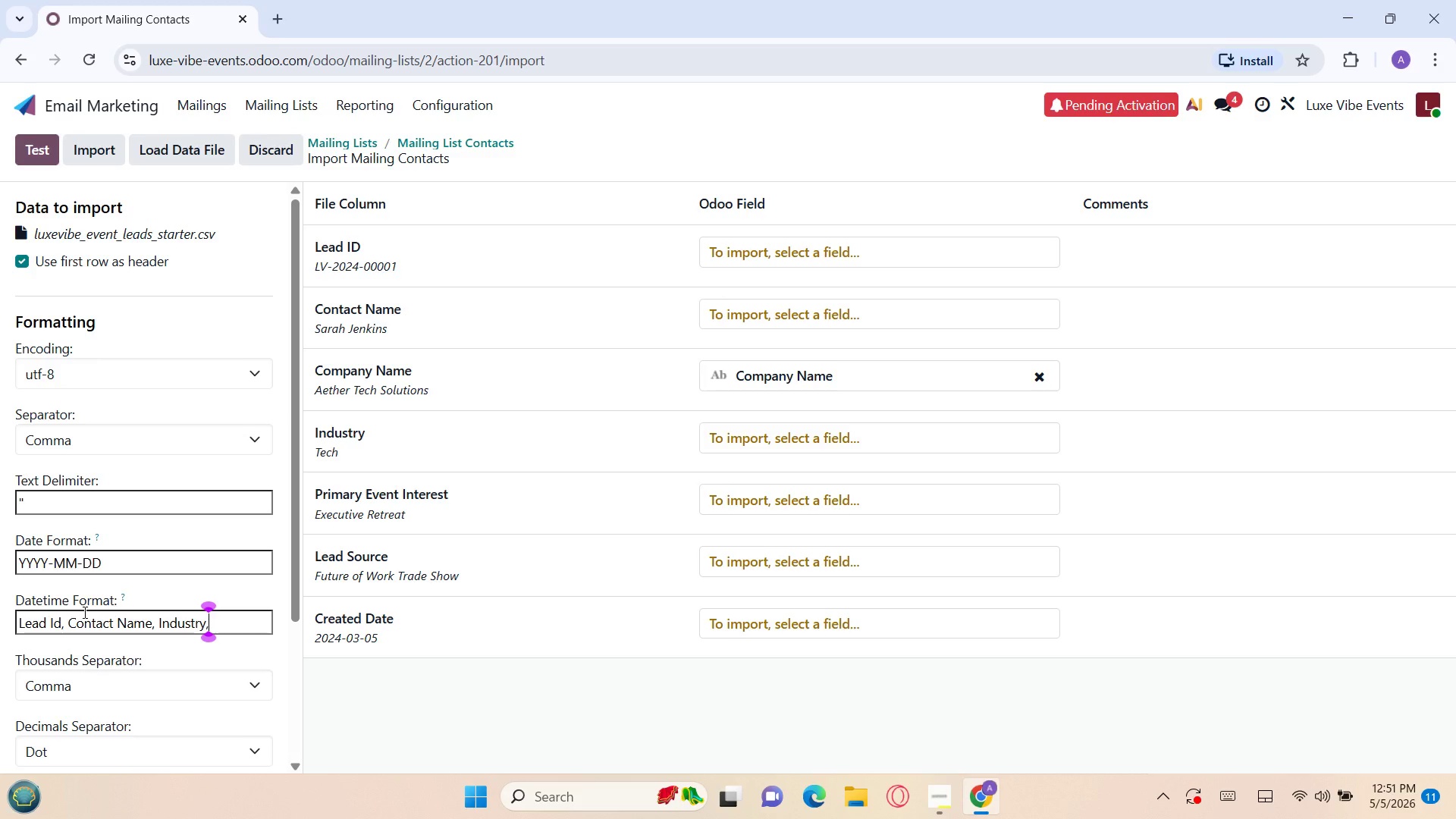 
wait(126.33)
 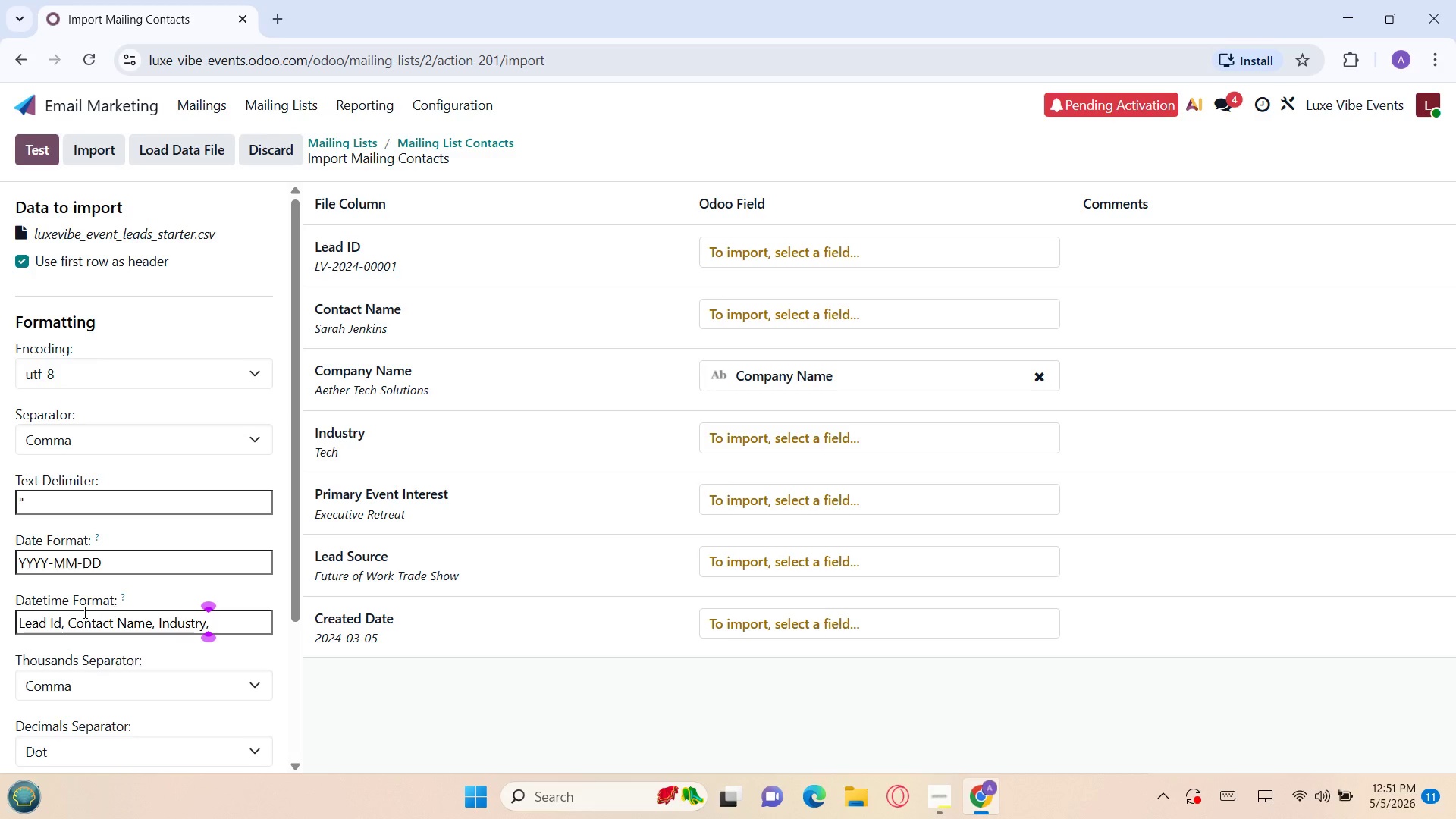 
type(Primary Event )
 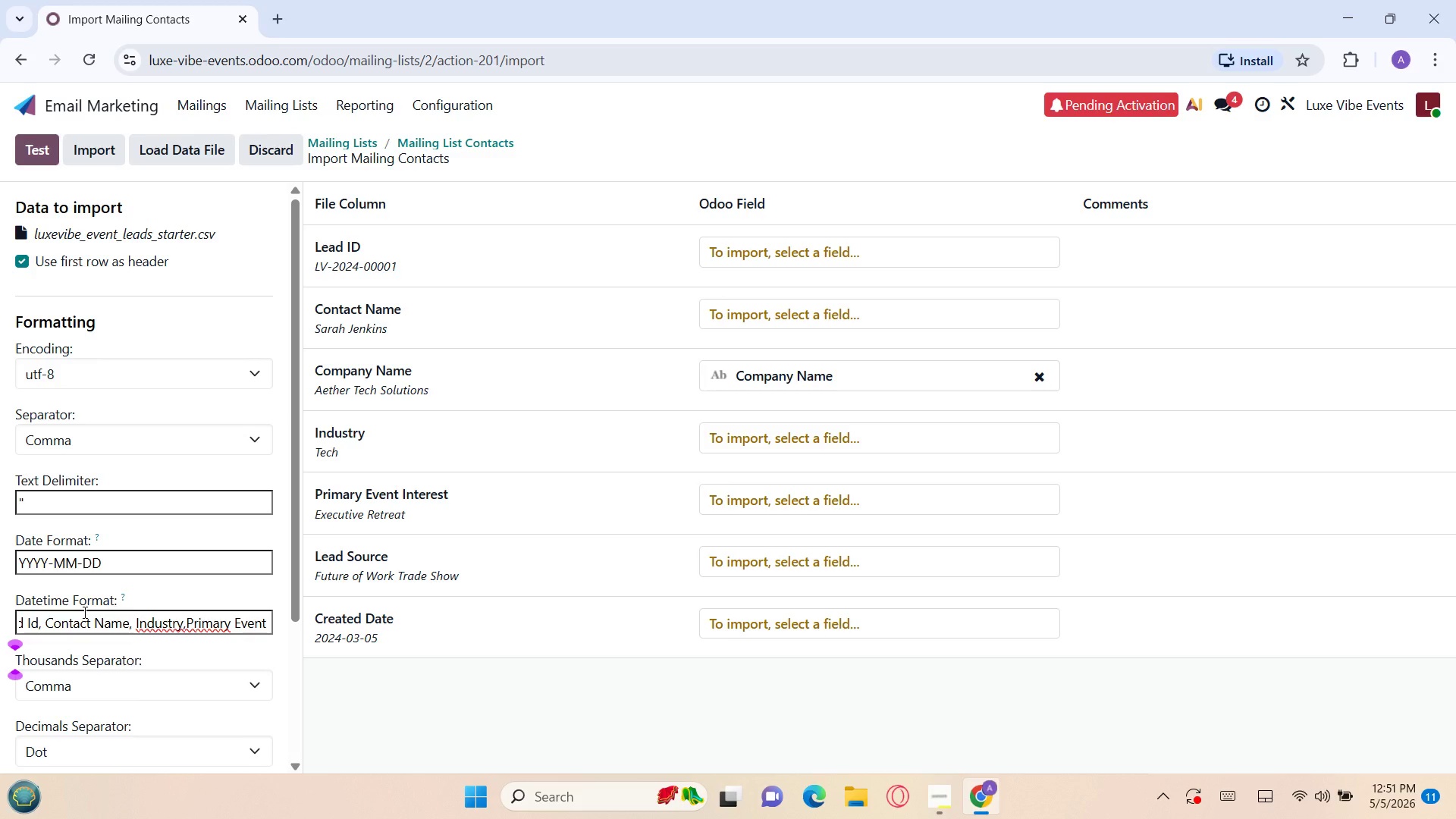 
type(Interest)
 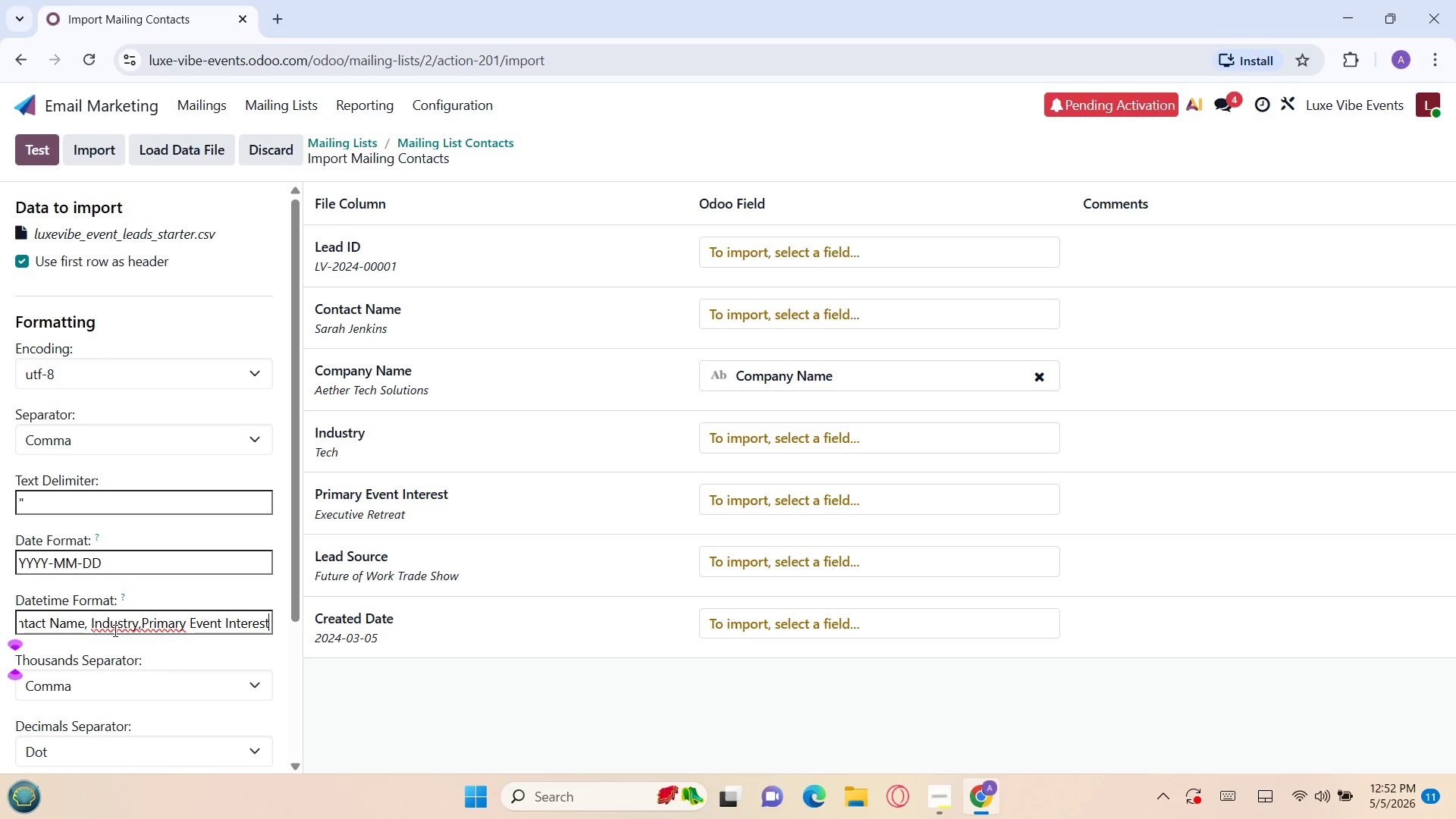 
key(Comma)
 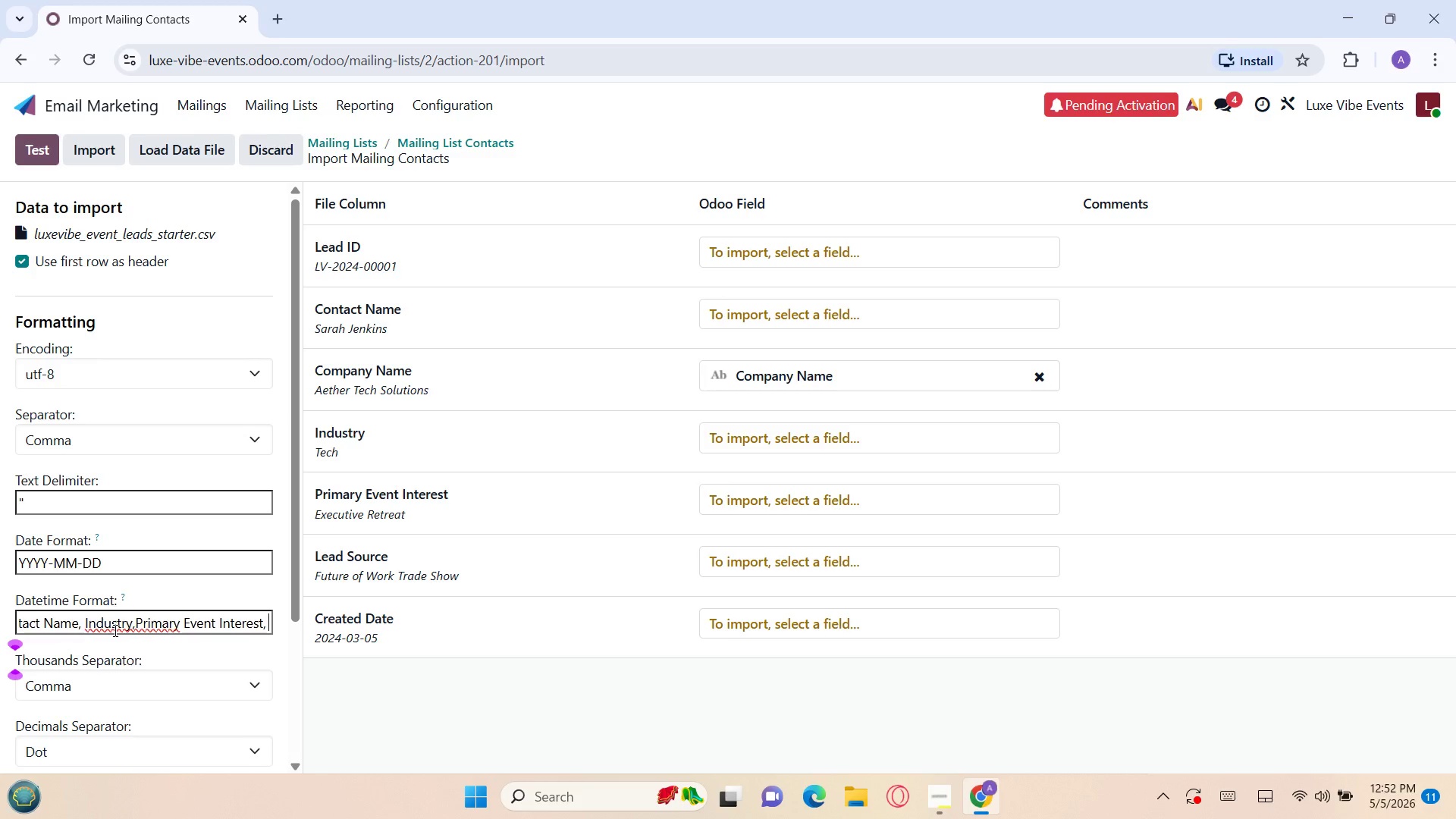 
key(Space)
 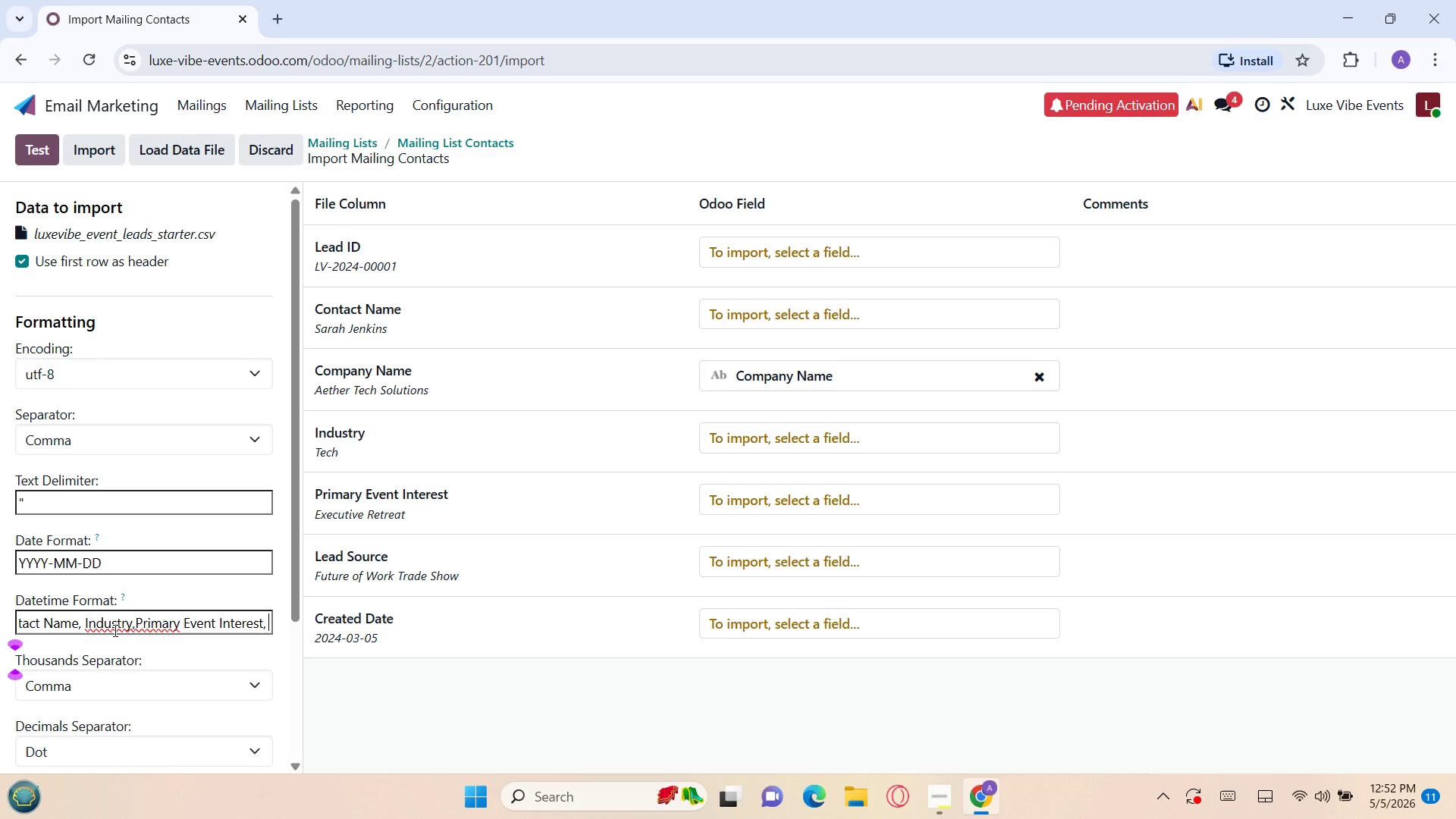 
type(Lead Source, cre)
key(Backspace)
key(Backspace)
key(Backspace)
type(Cr)
 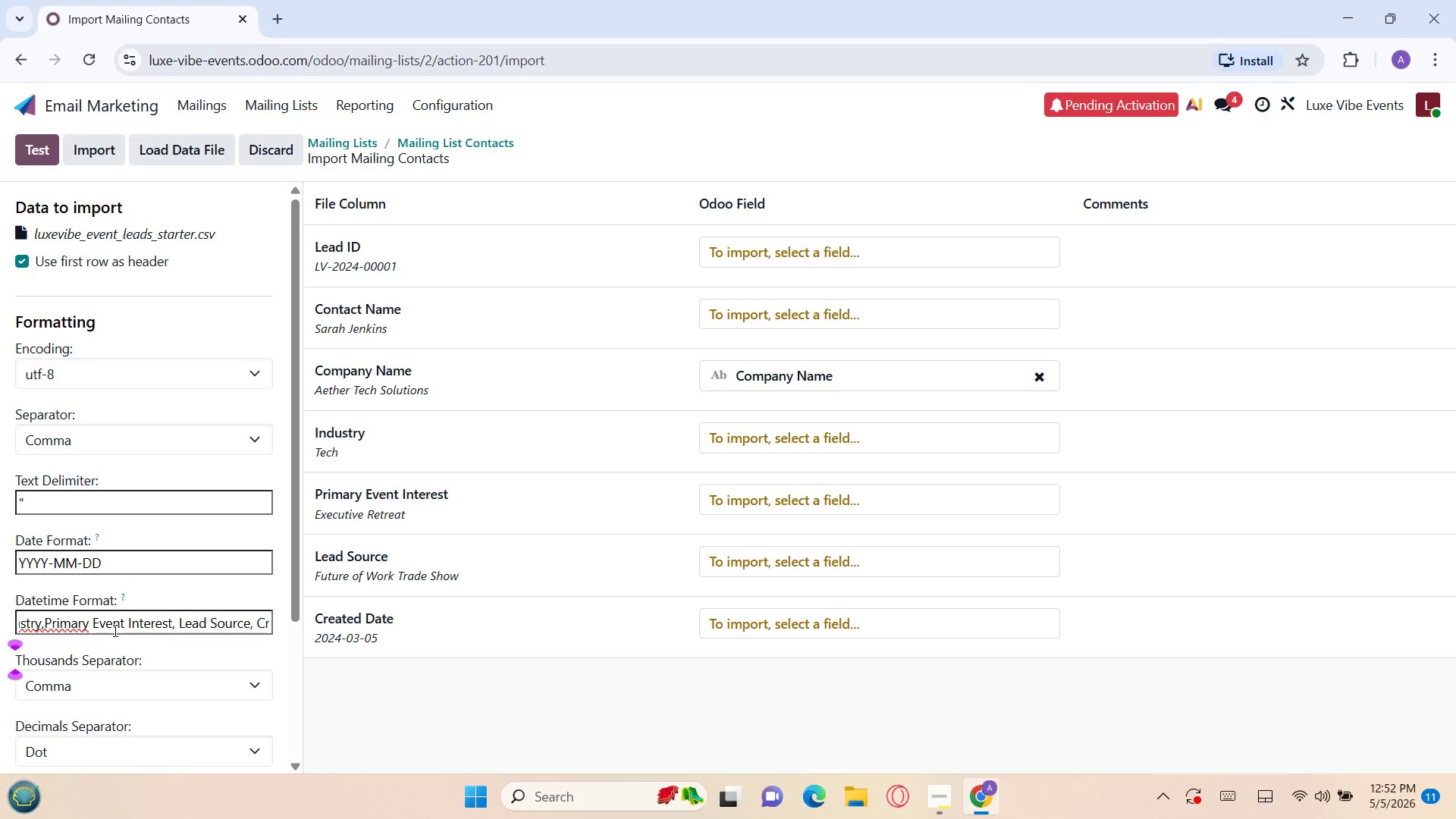 
wait(5.91)
 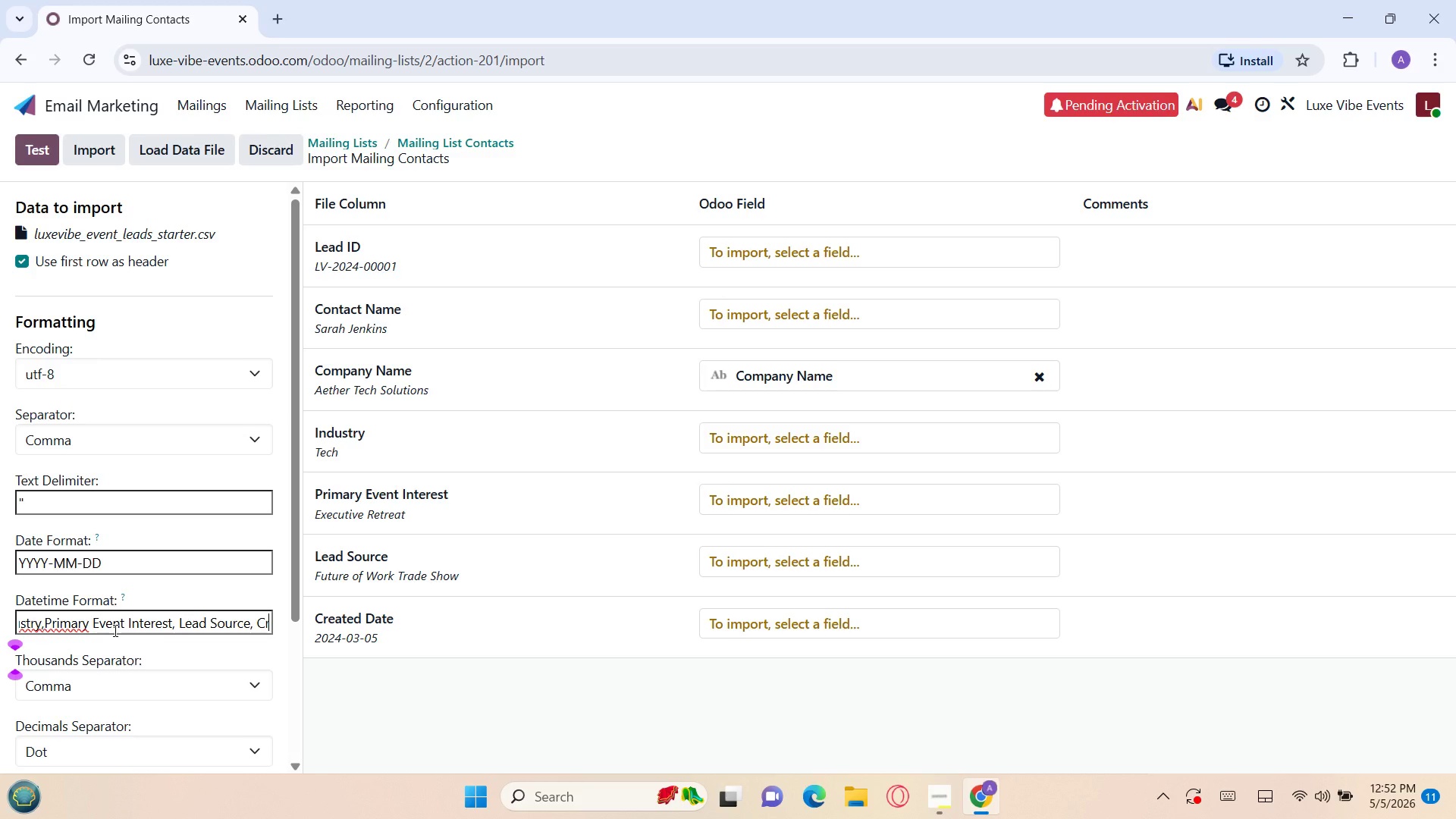 
type(eated Date)
 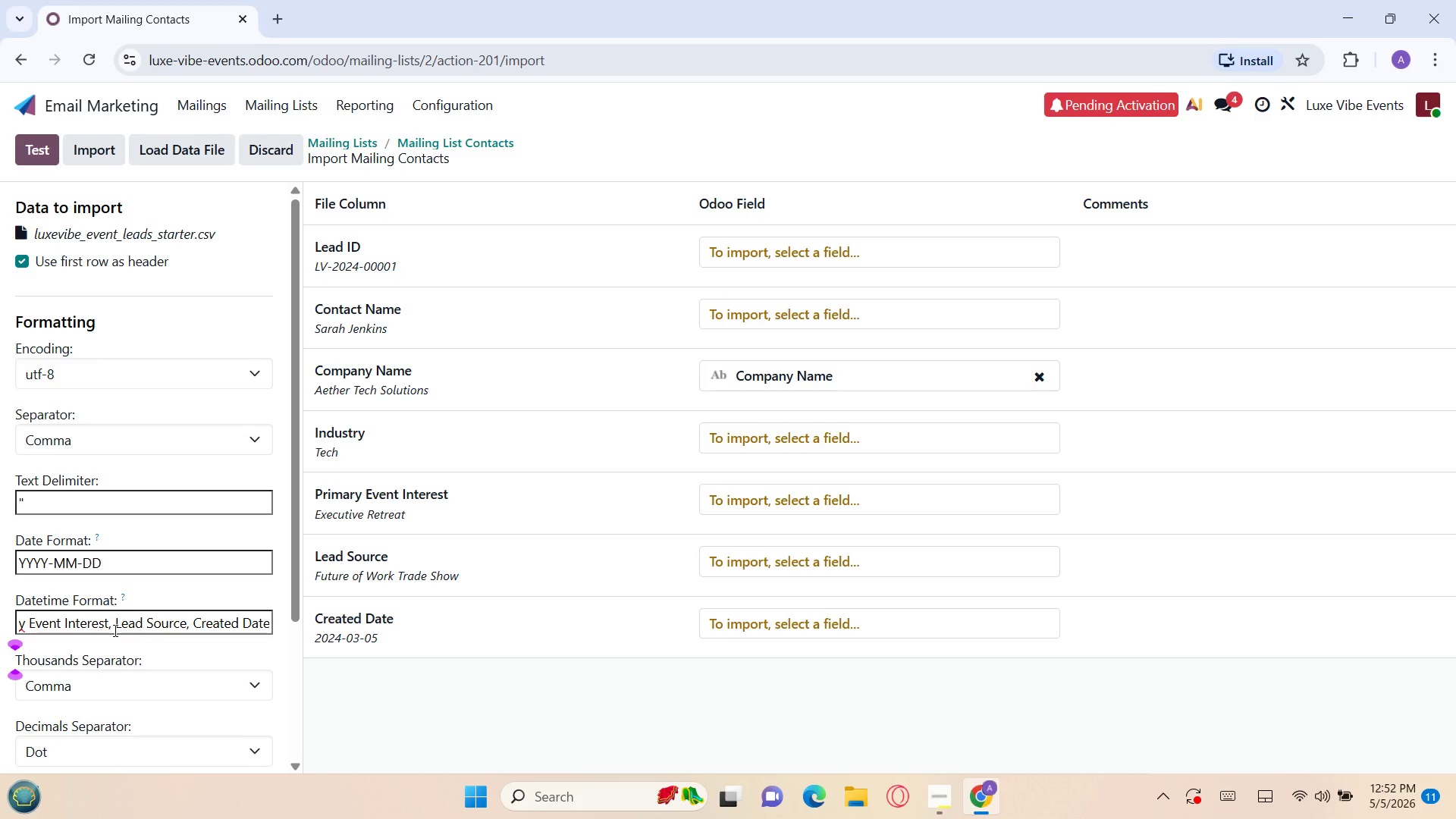 
key(Control+A)
 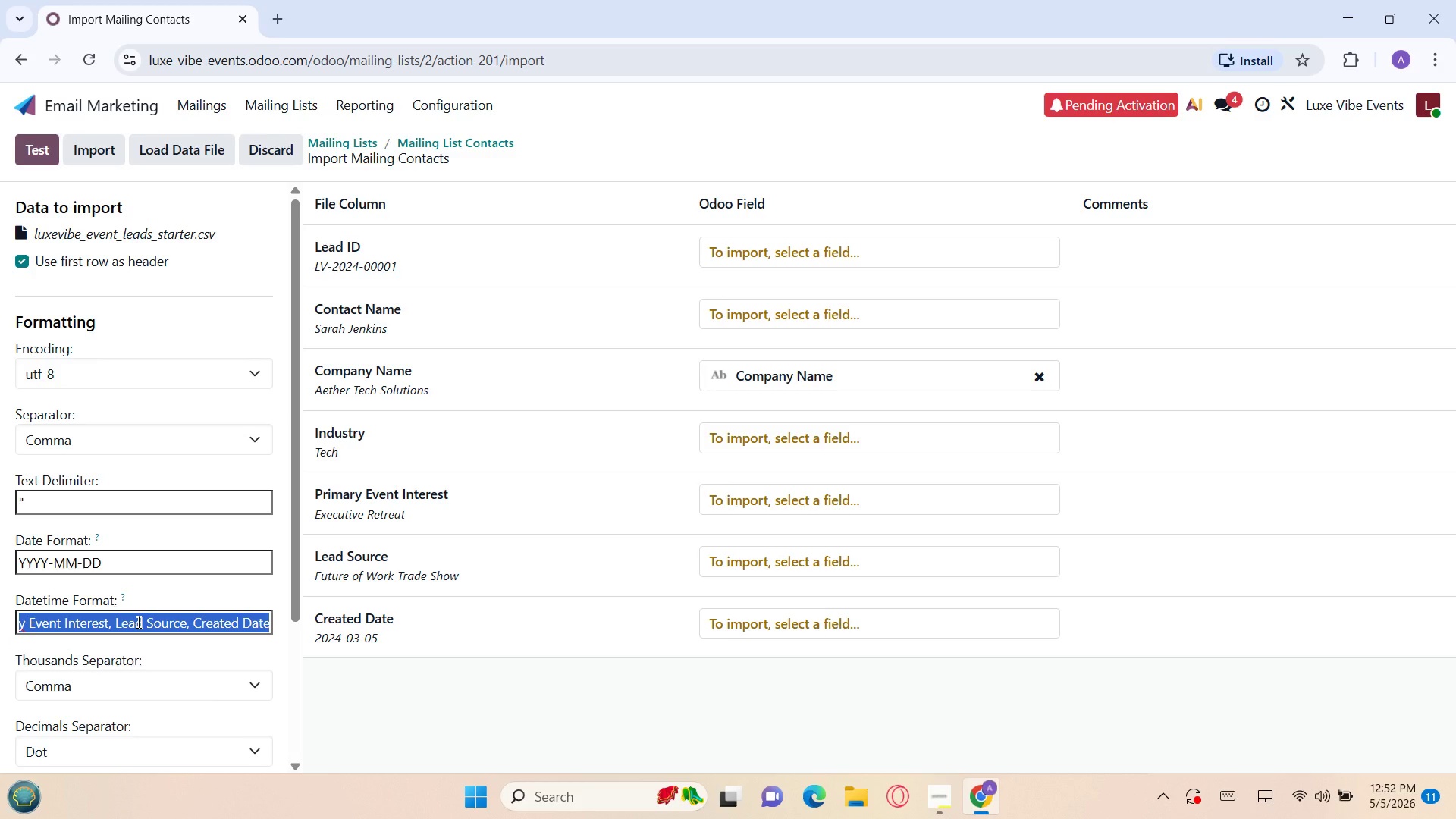 
key(Control+X)
 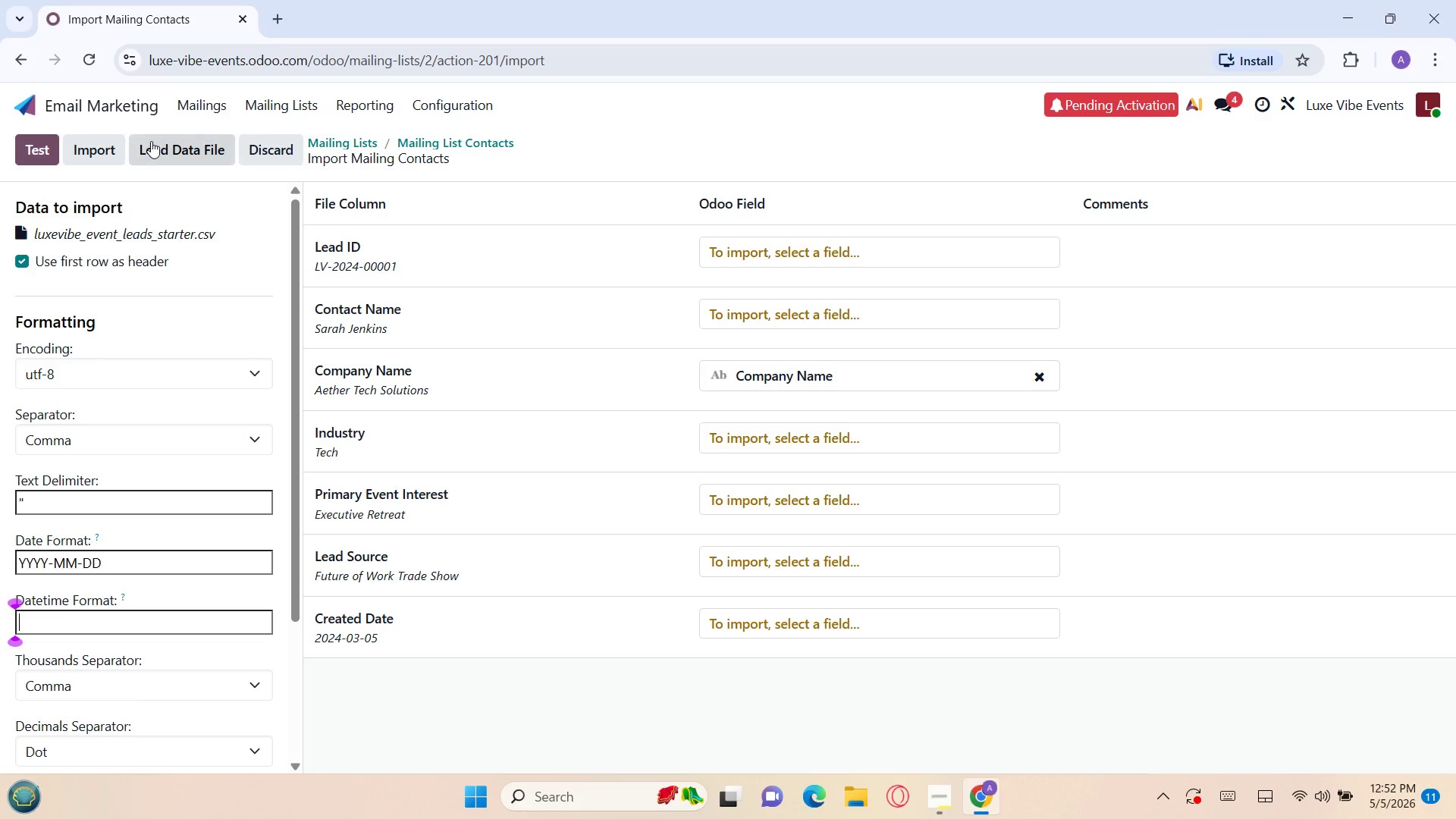 
wait(5.8)
 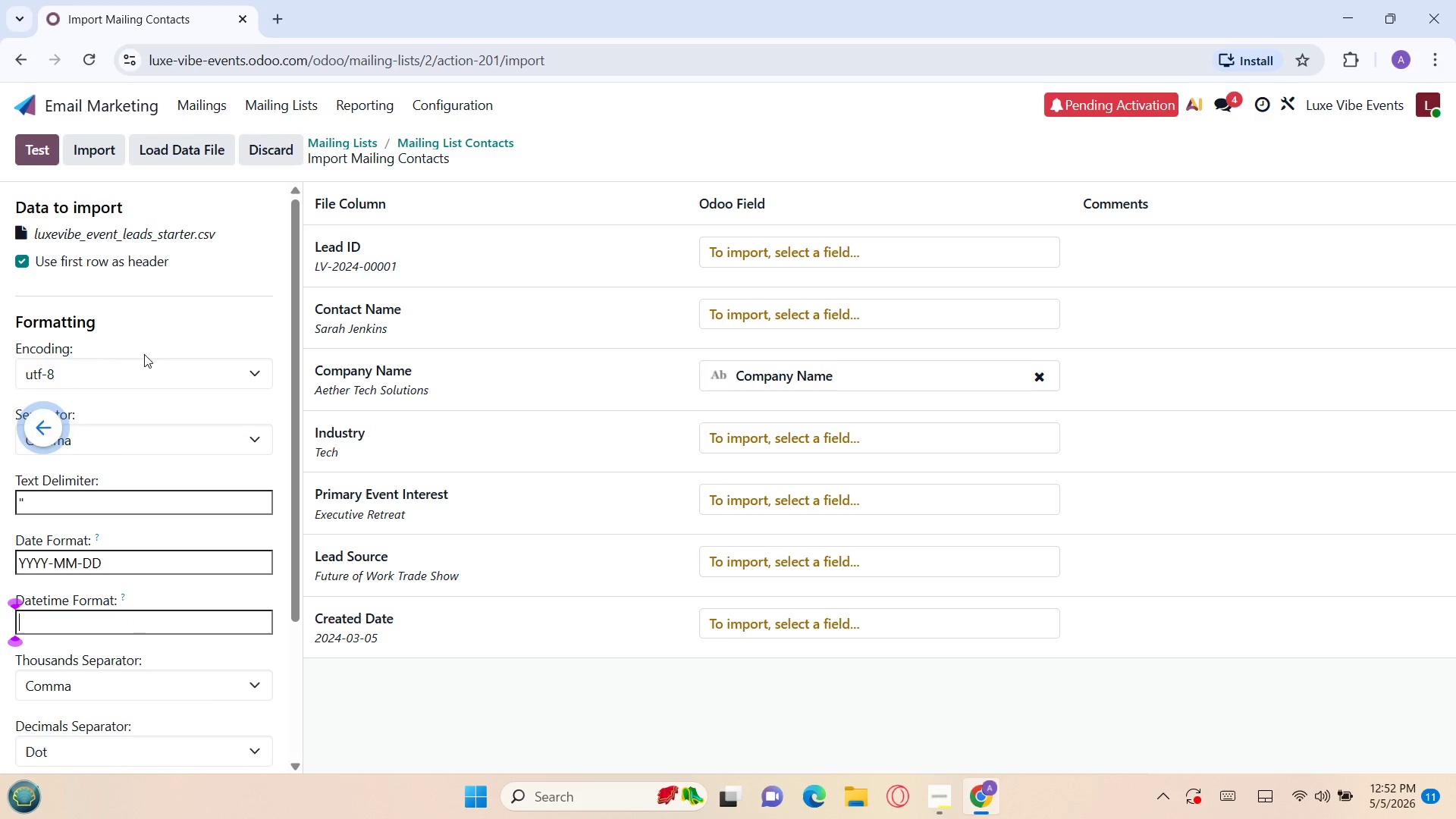 
left_click([264, 141])
 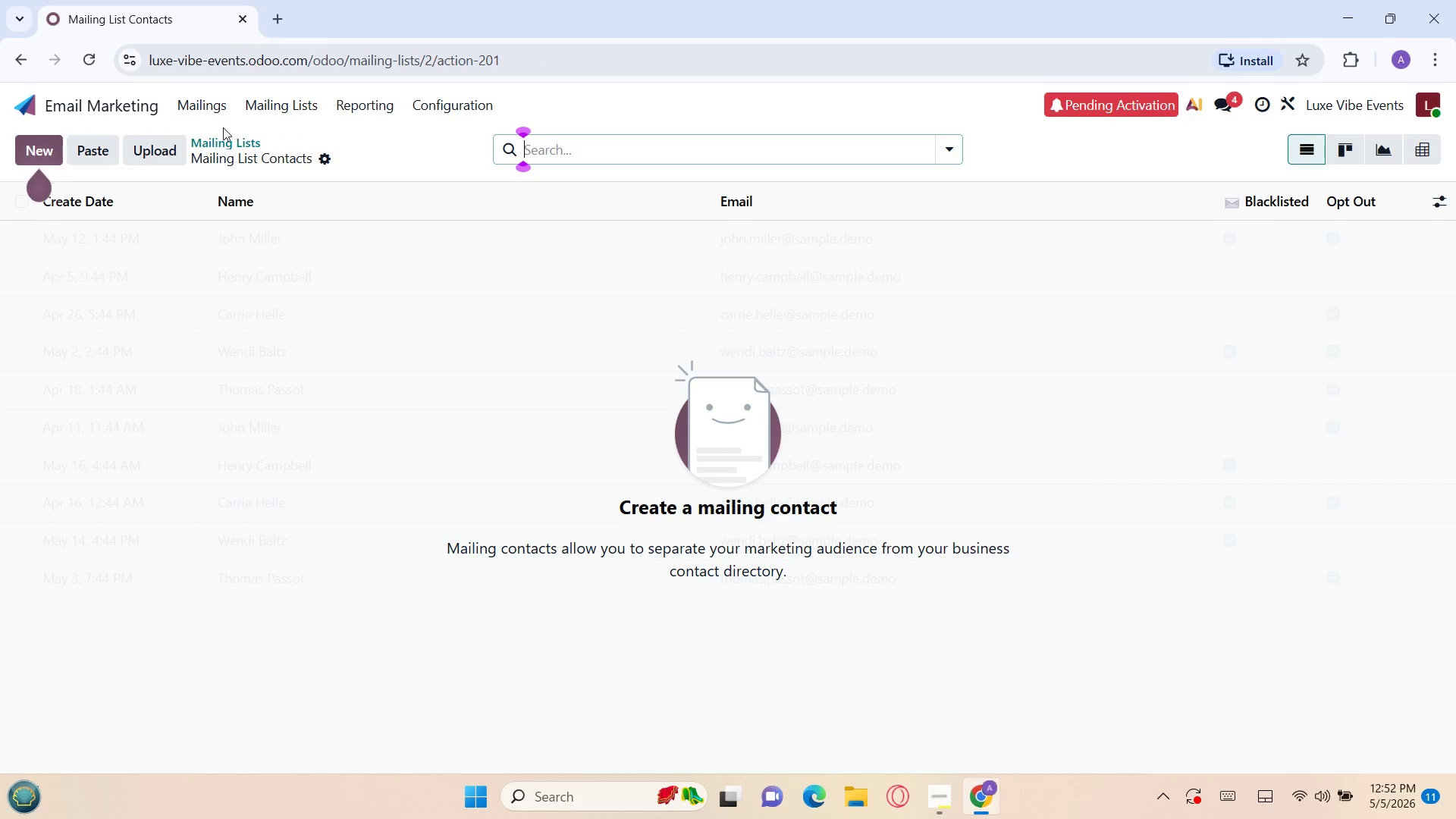 
left_click([215, 143])
 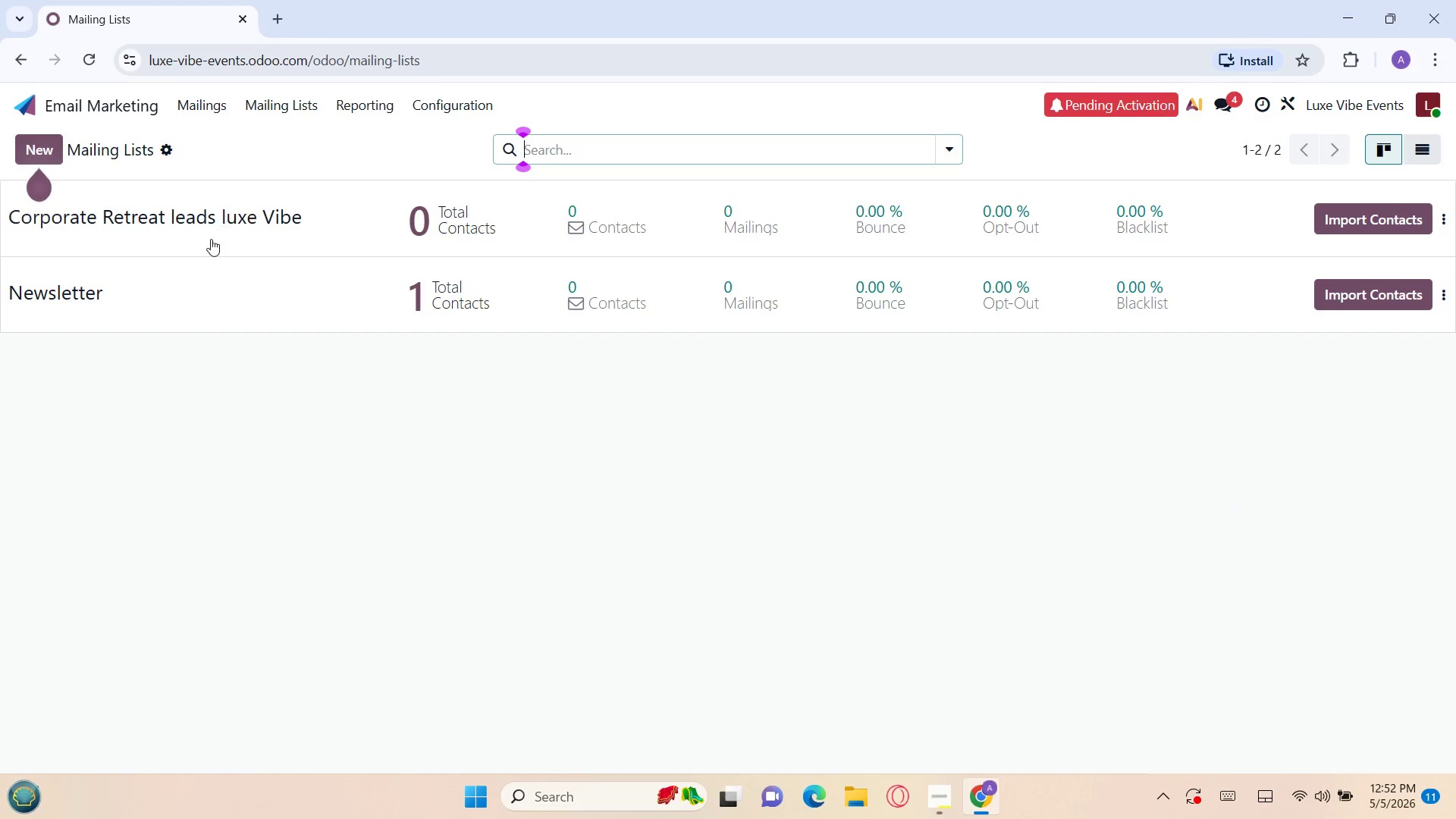 
left_click([206, 287])
 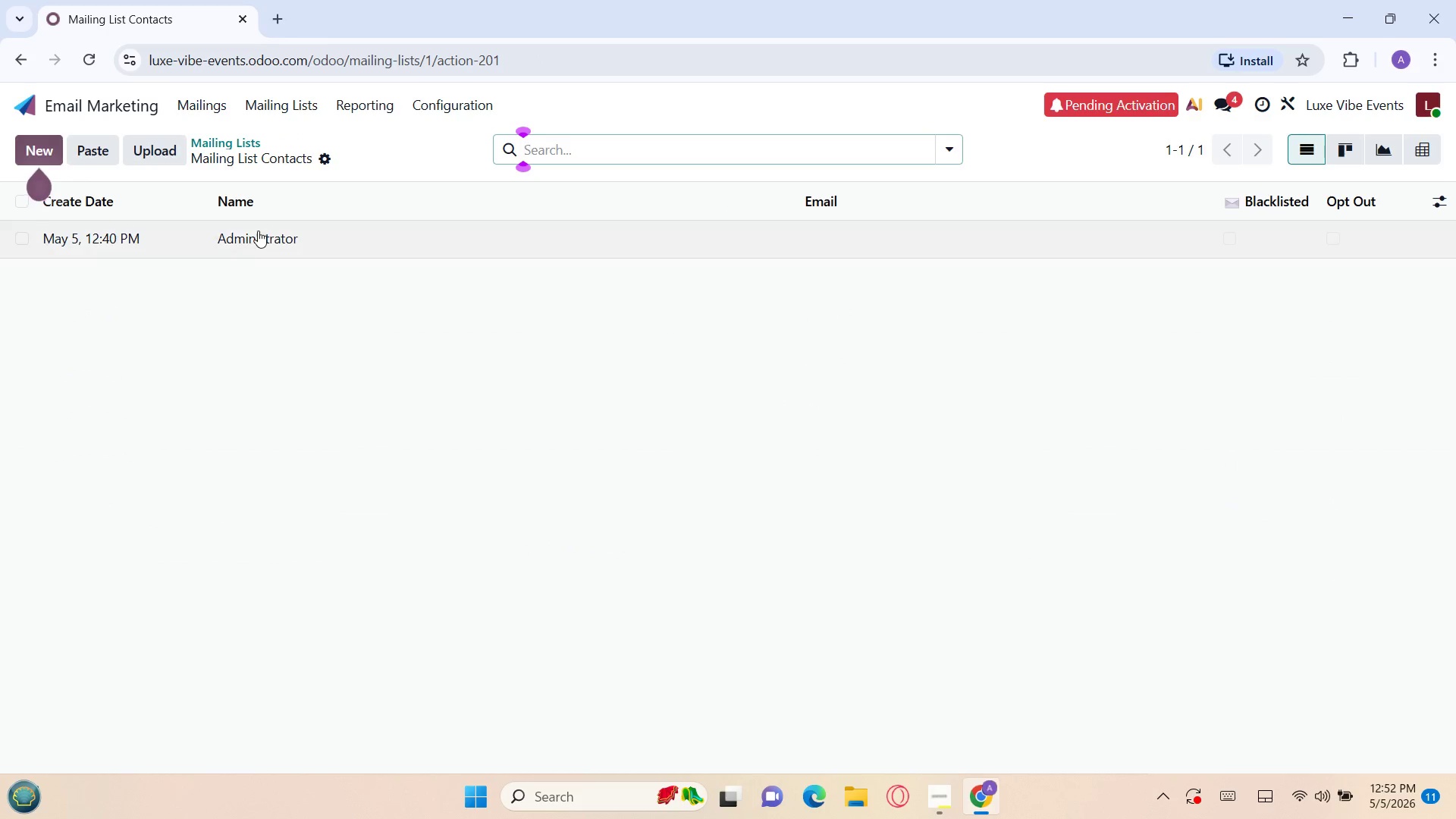 
left_click([261, 231])
 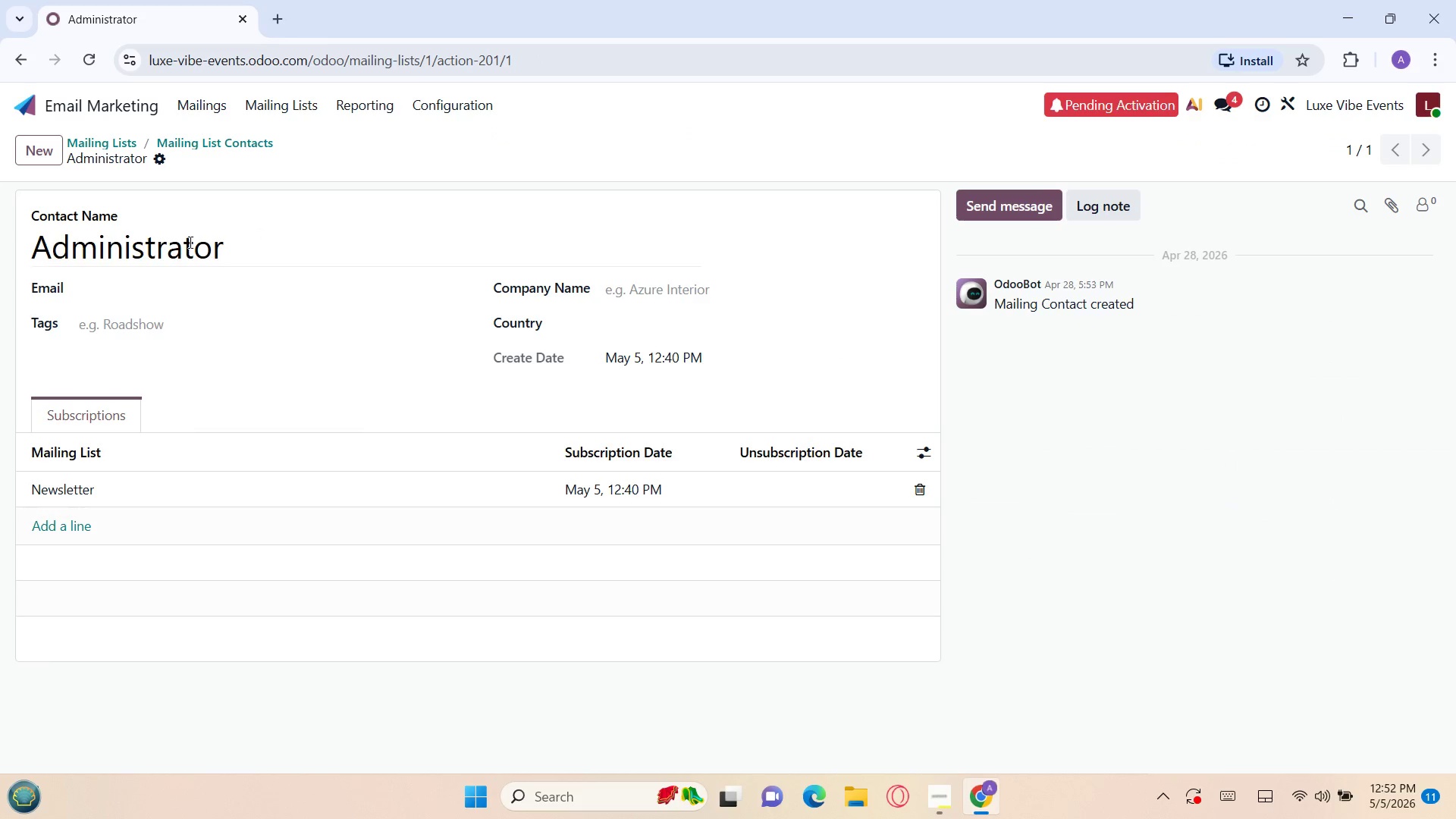 
left_click([159, 157])
 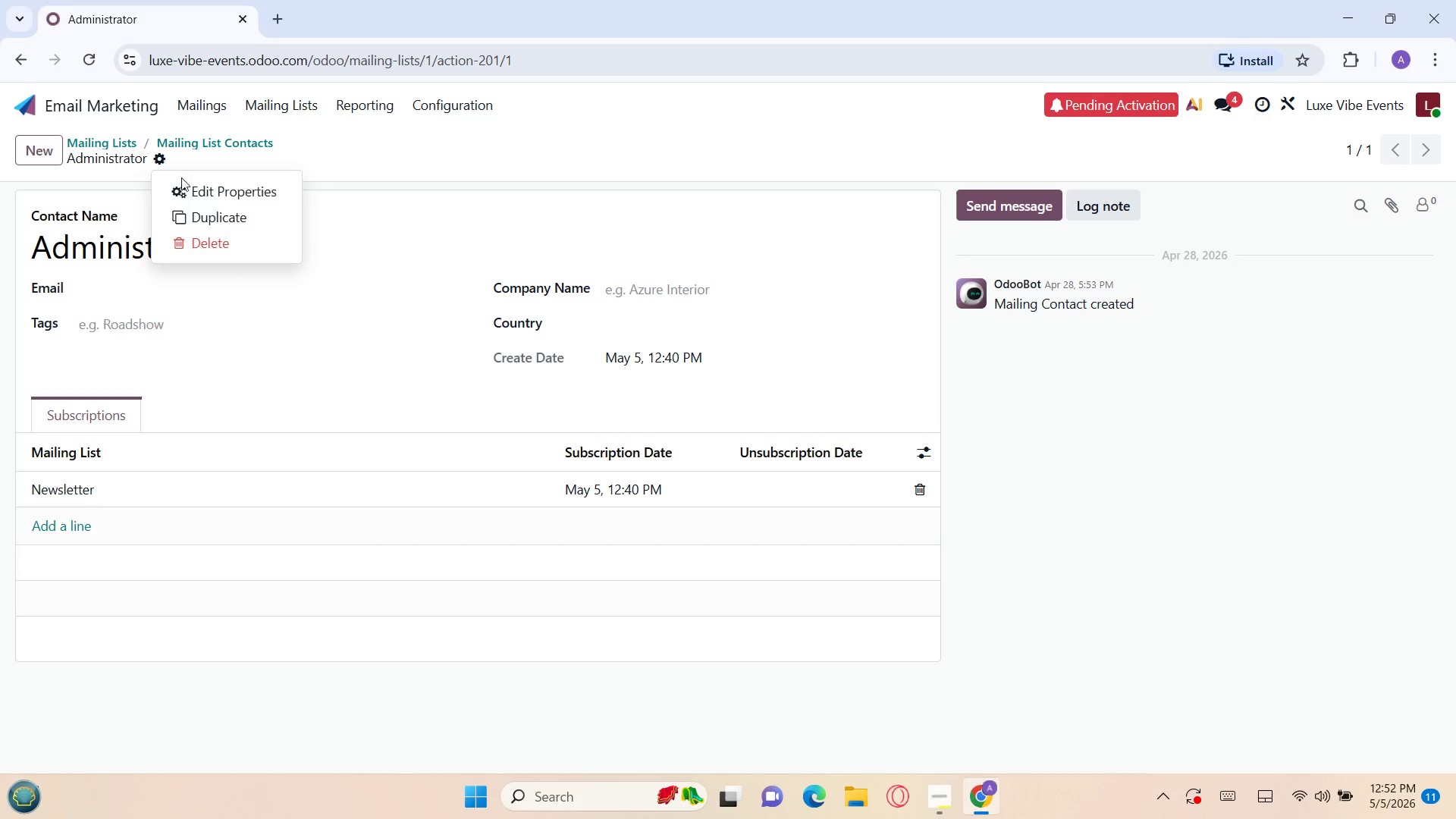 
left_click([187, 187])
 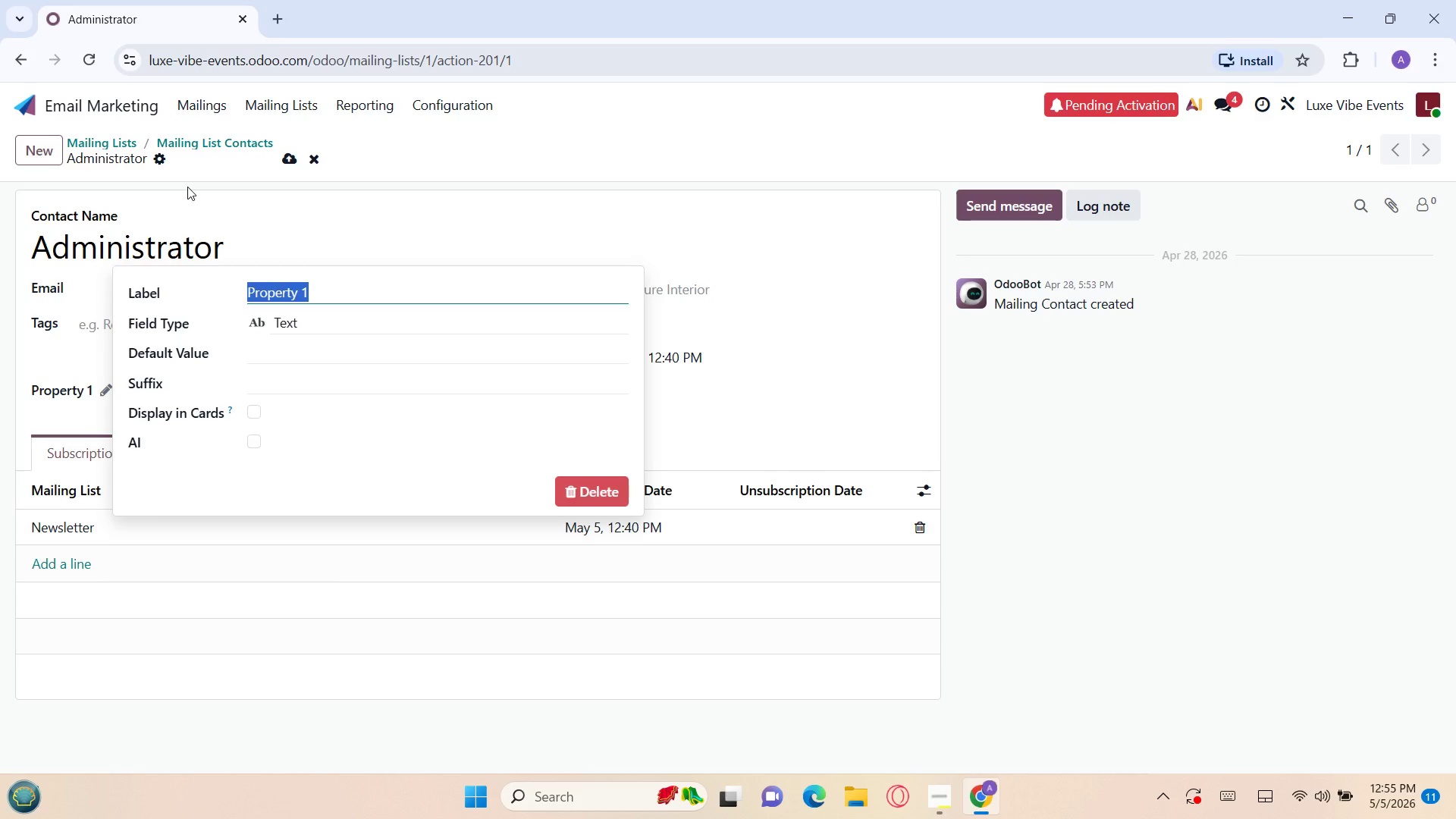 
wait(160.78)
 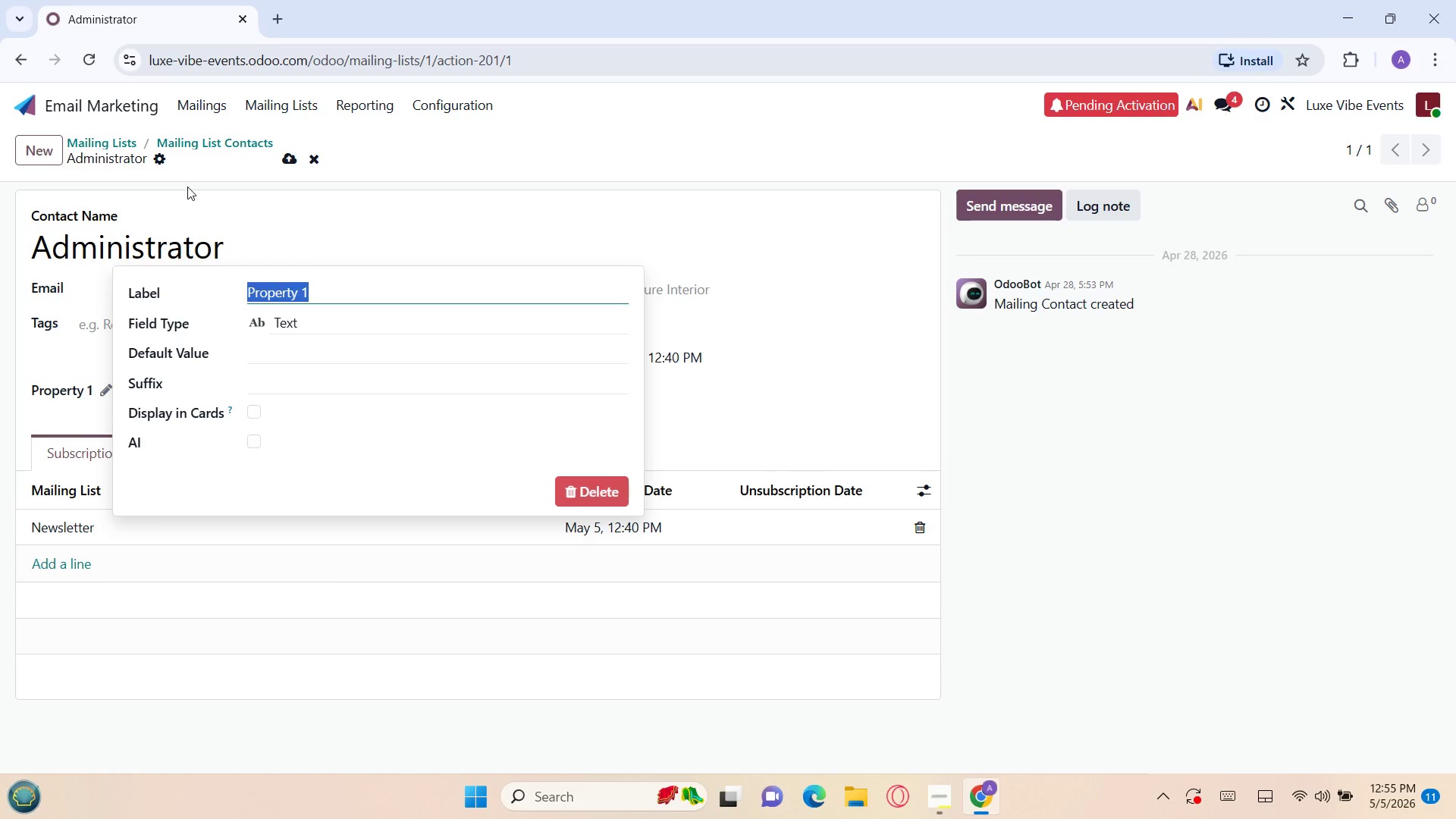 
key(Backspace)
 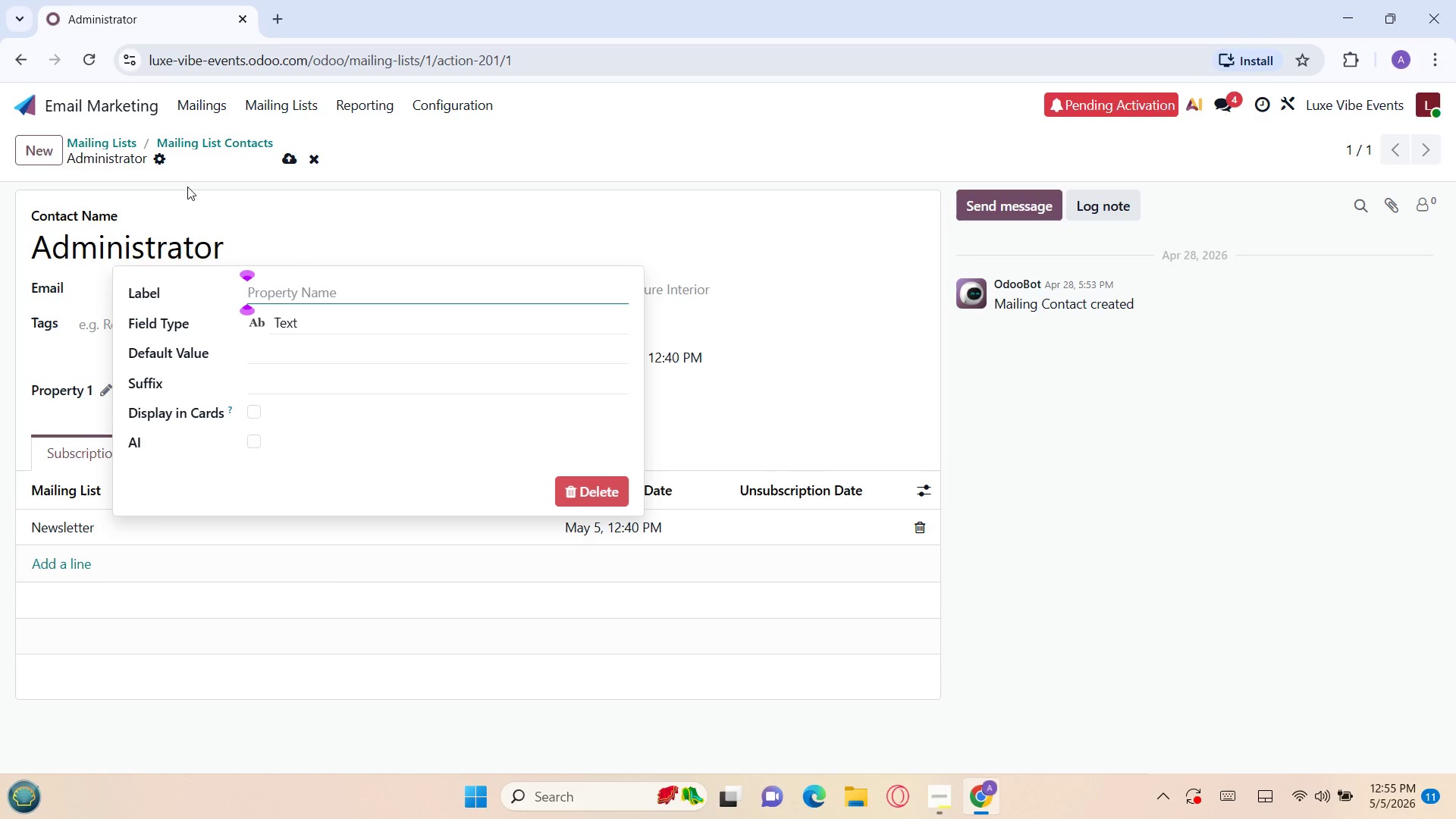 
key(Control+V)
 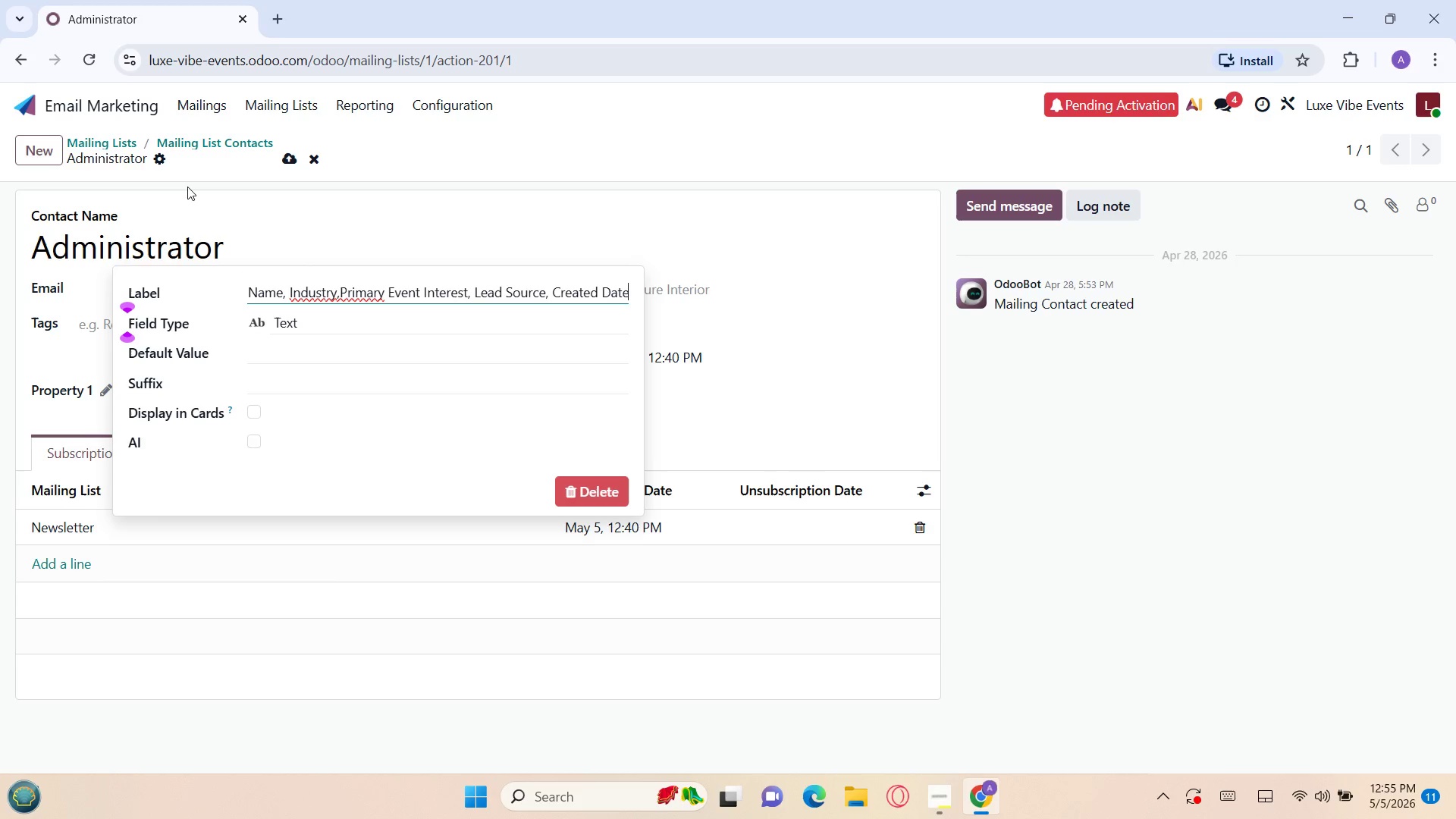 
hold_key(key=Backspace, duration=1.53)
 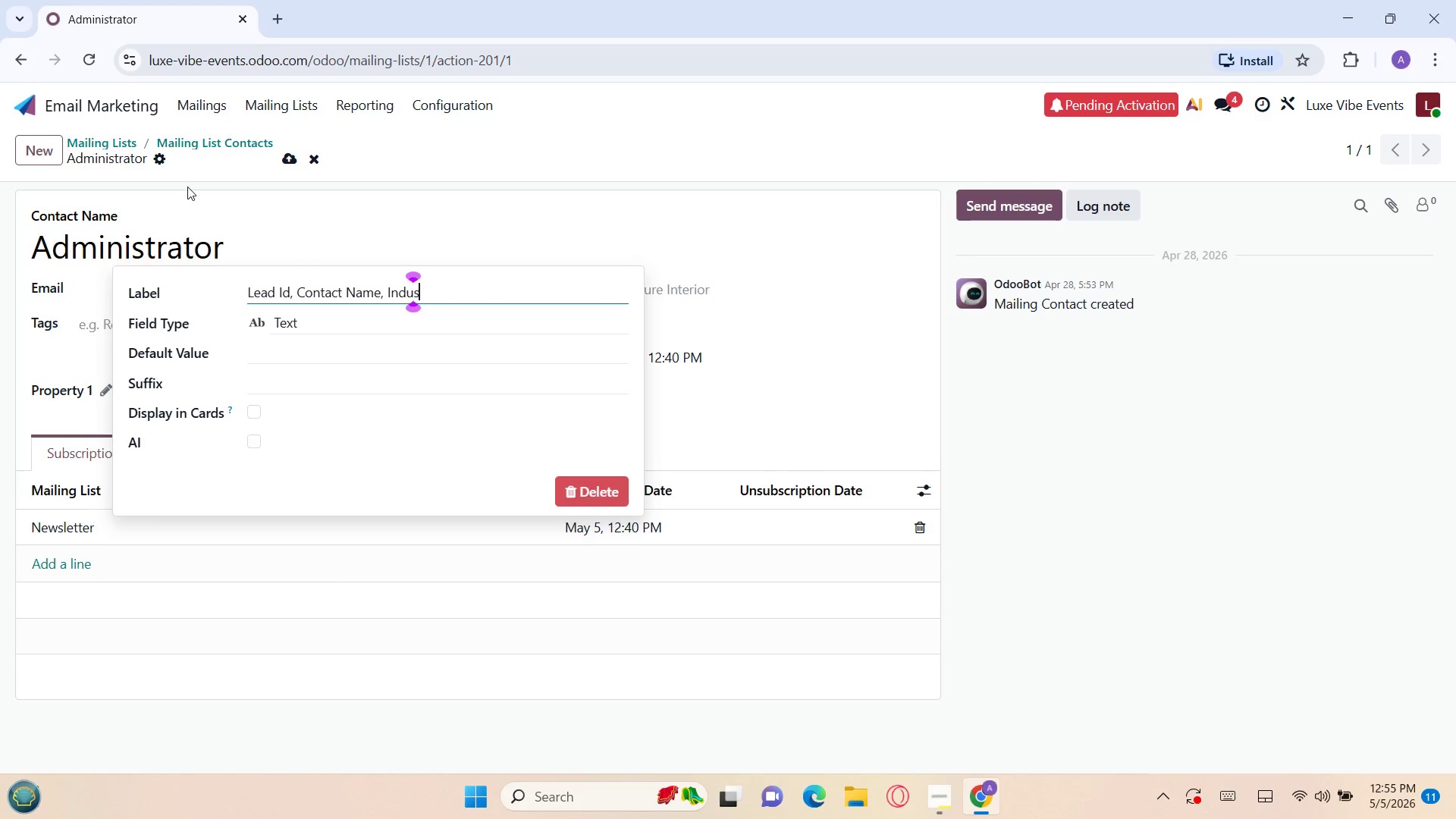 
hold_key(key=Backspace, duration=1.05)
 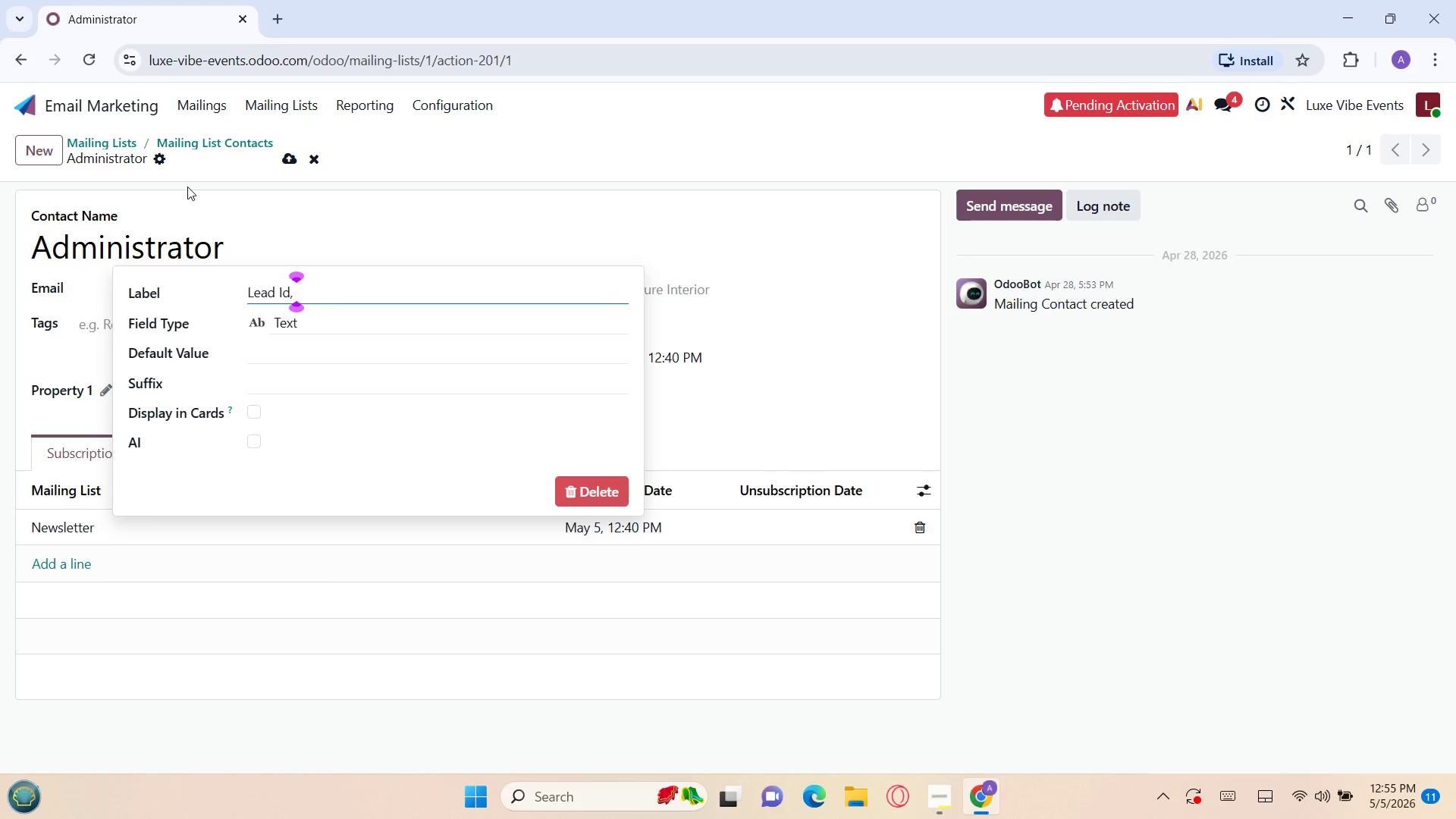 
key(Backspace)
 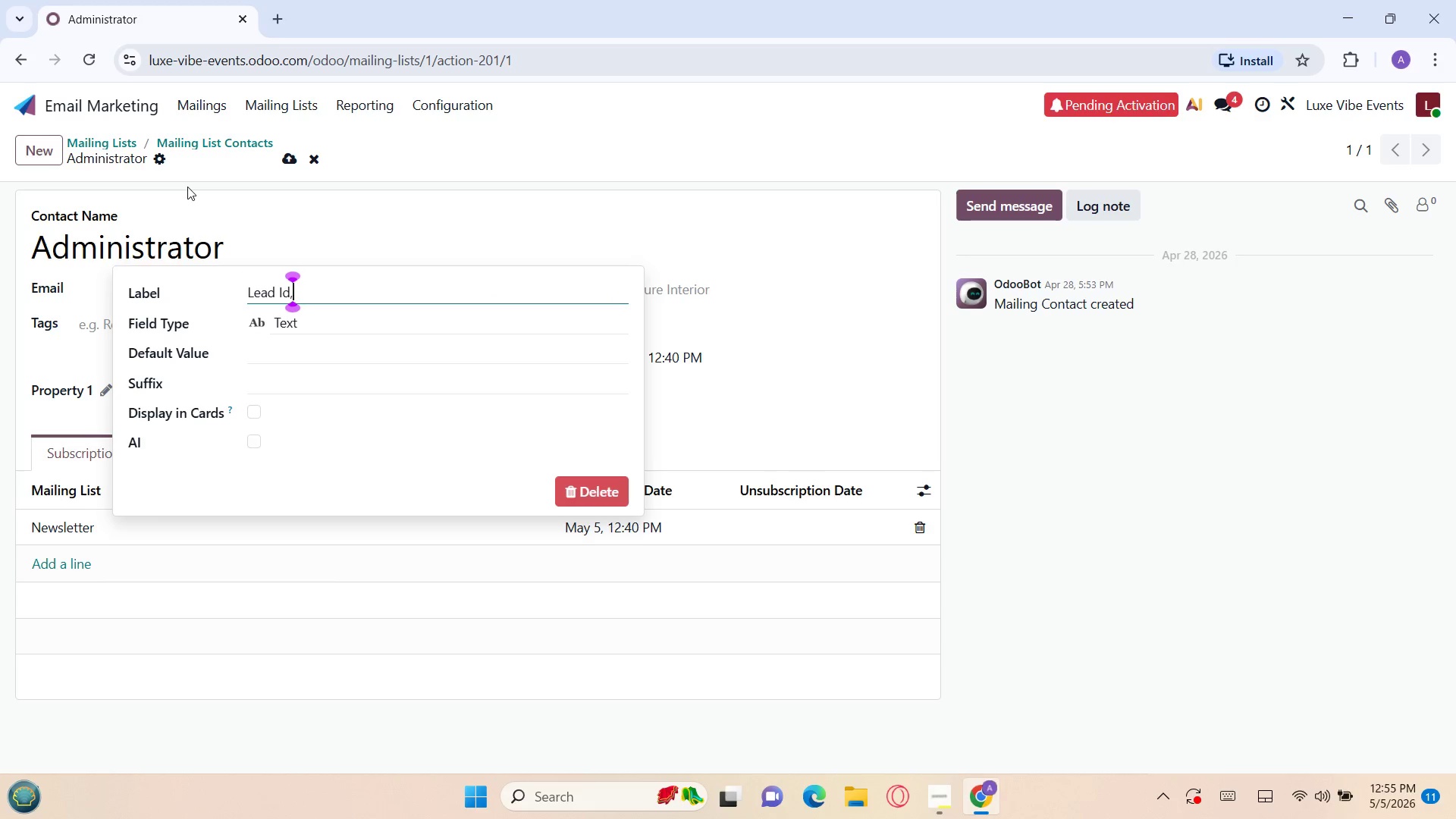 
key(Backspace)
 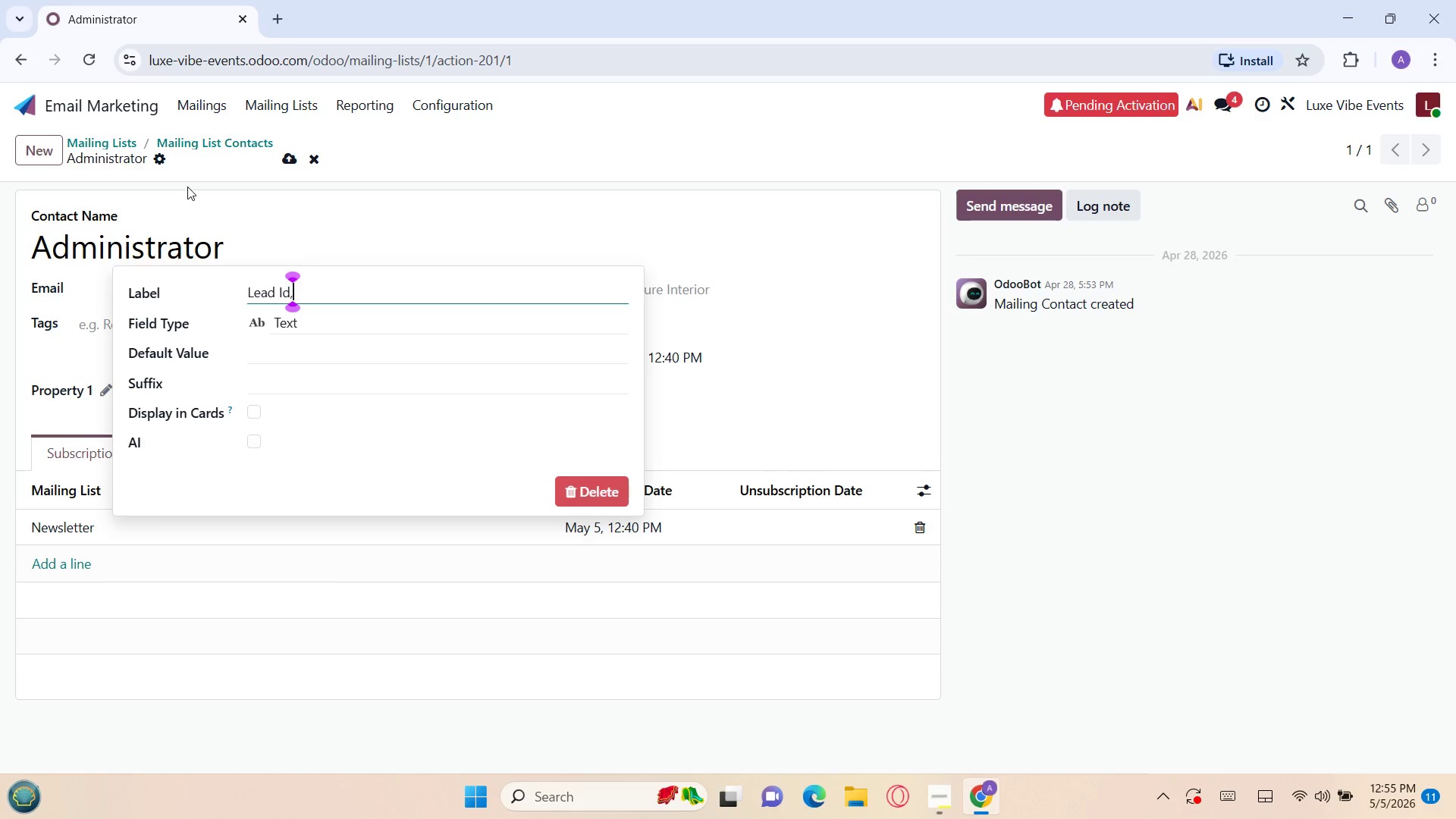 
key(Backspace)
 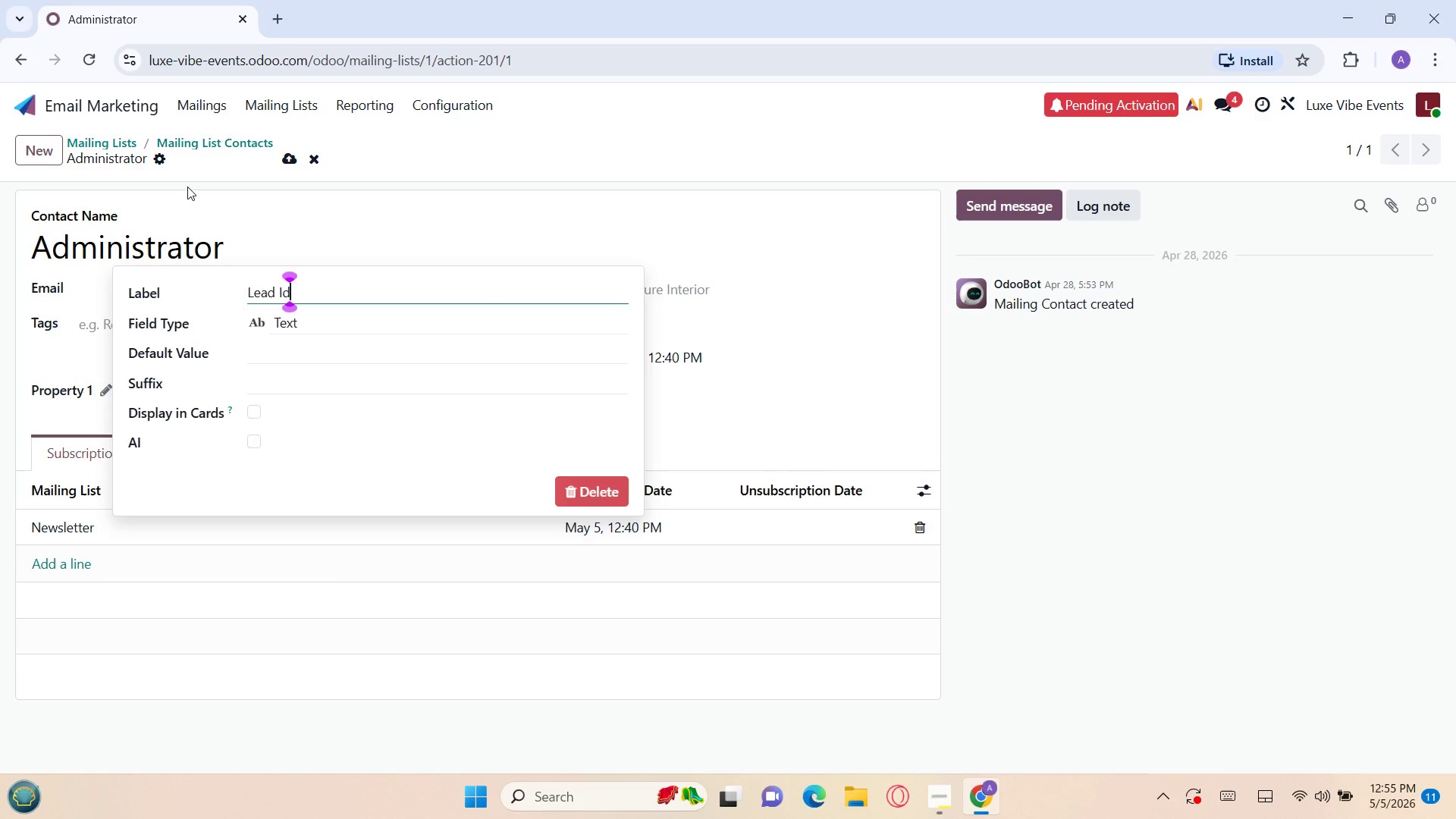 
key(Enter)
 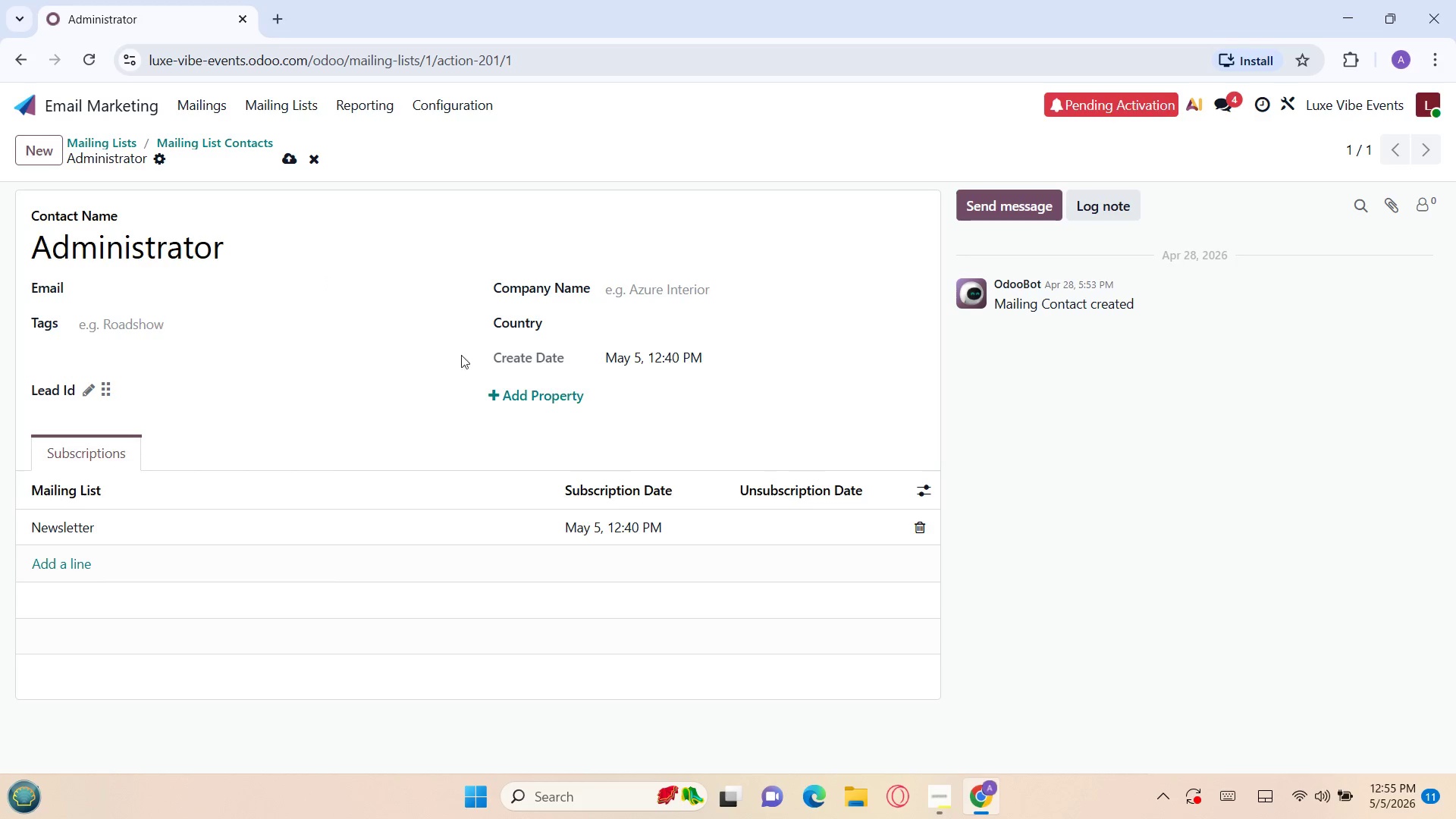 
left_click([496, 394])
 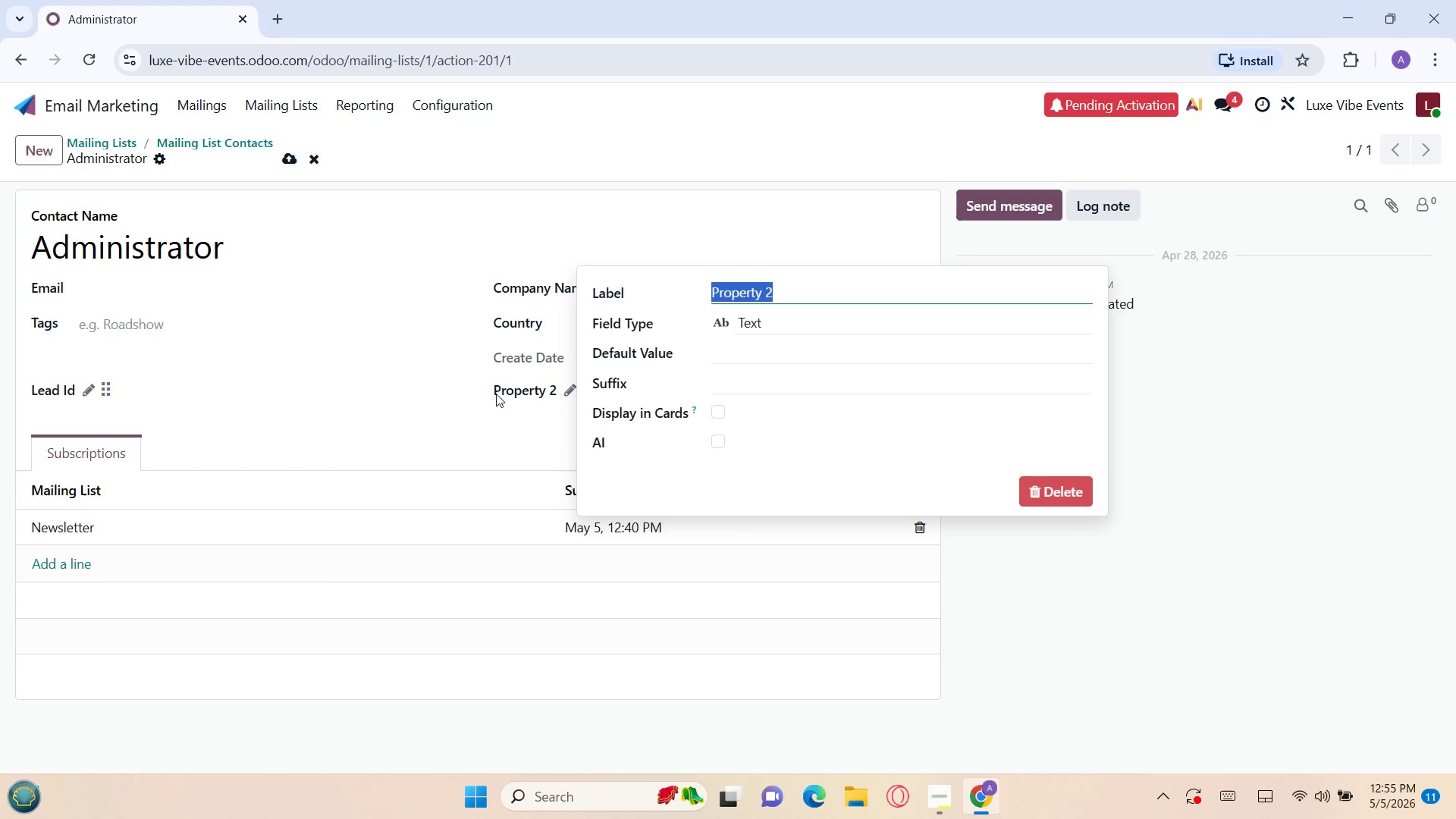 
key(Control+V)
 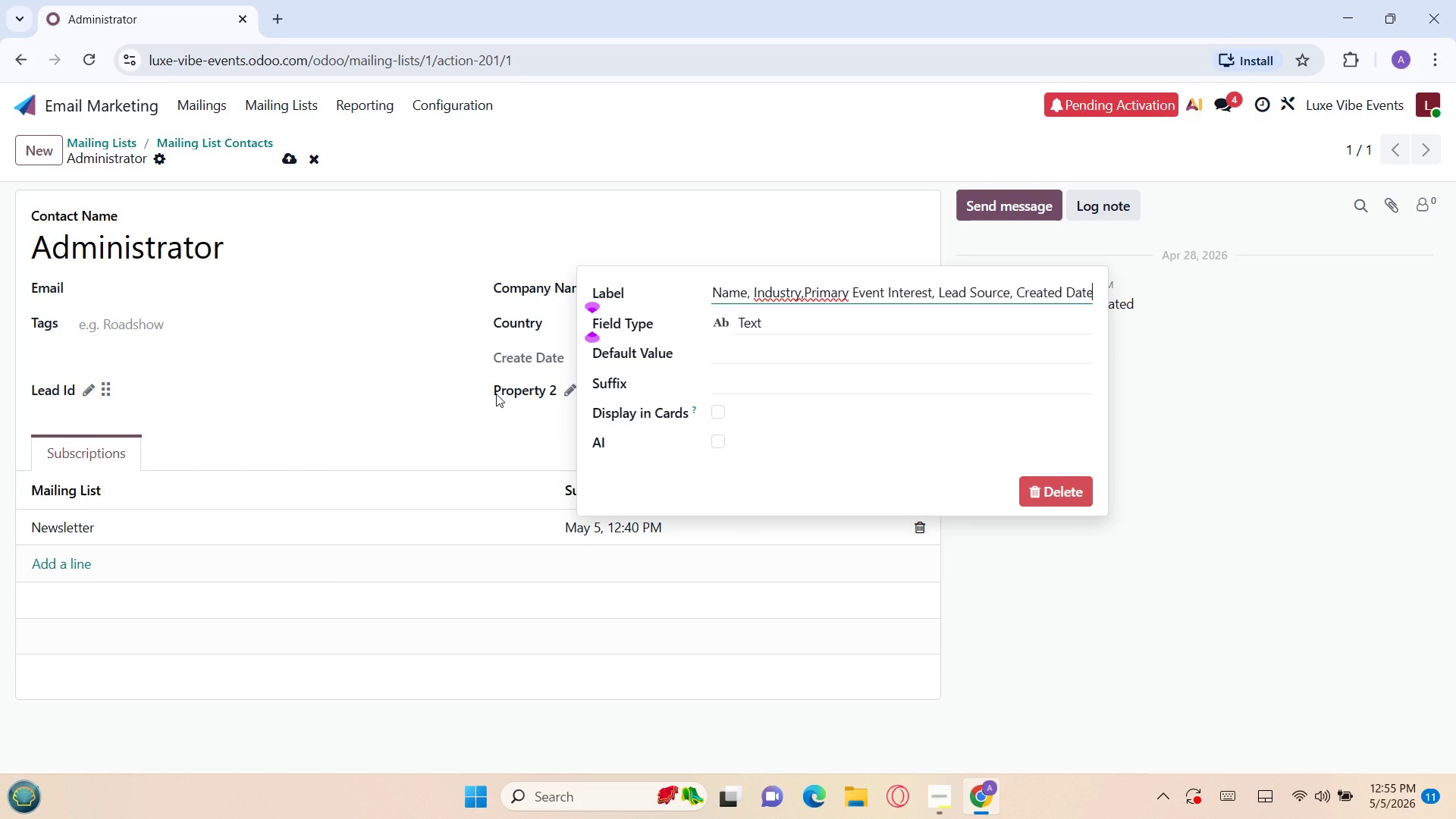 
hold_key(key=Backspace, duration=1.5)
 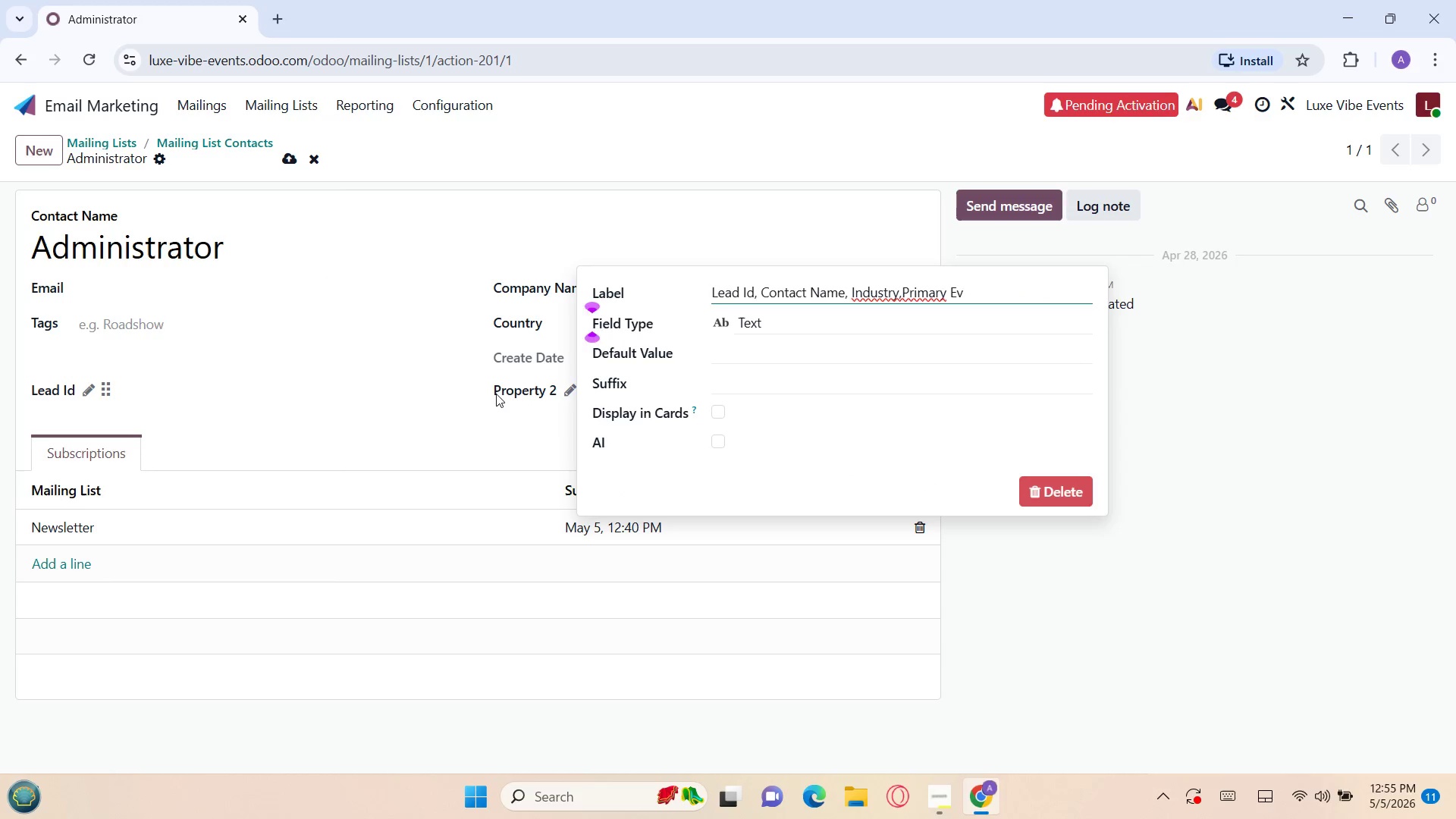 
key(Backspace)
 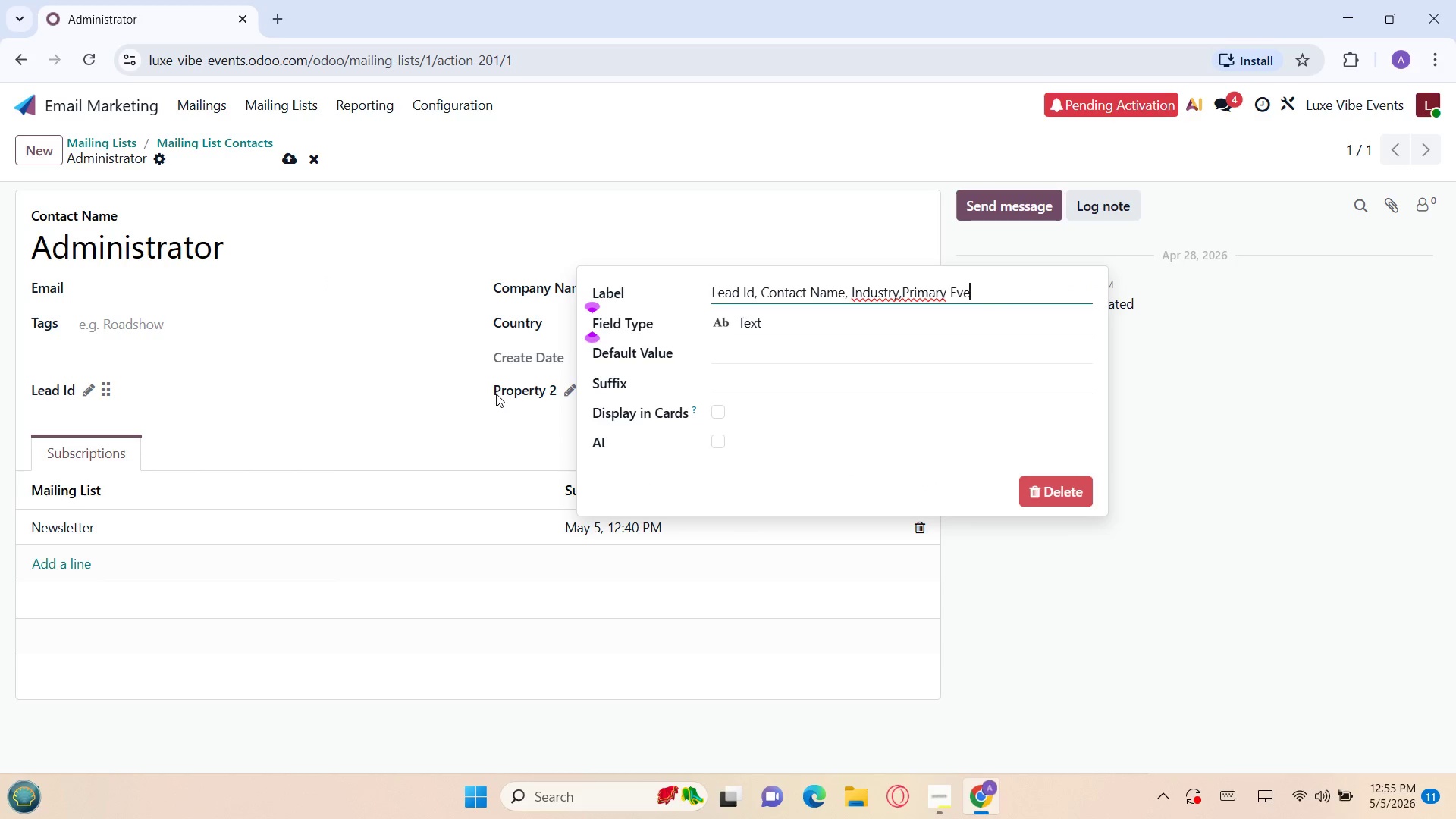 
key(Backspace)
 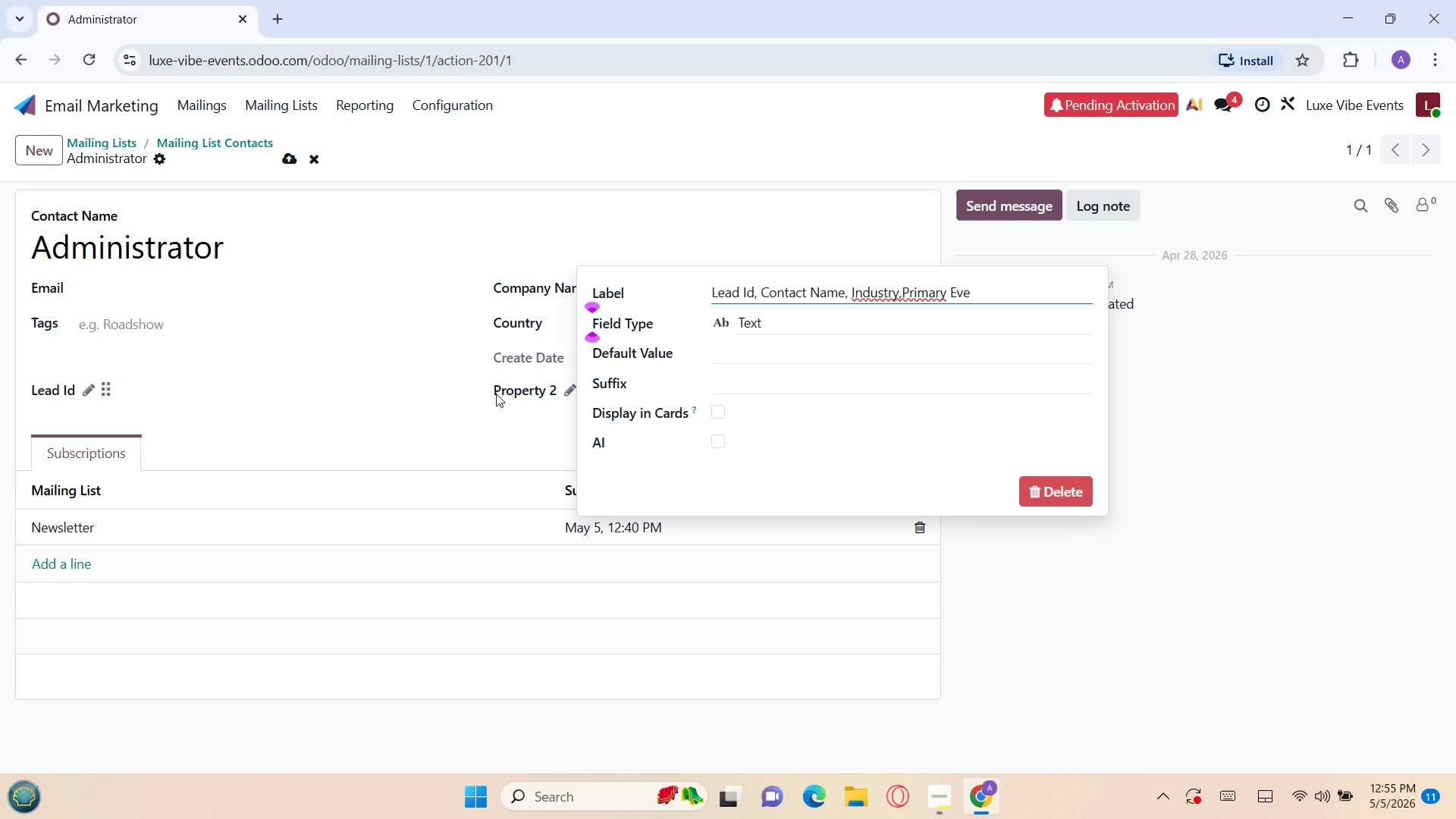 
key(Backspace)
 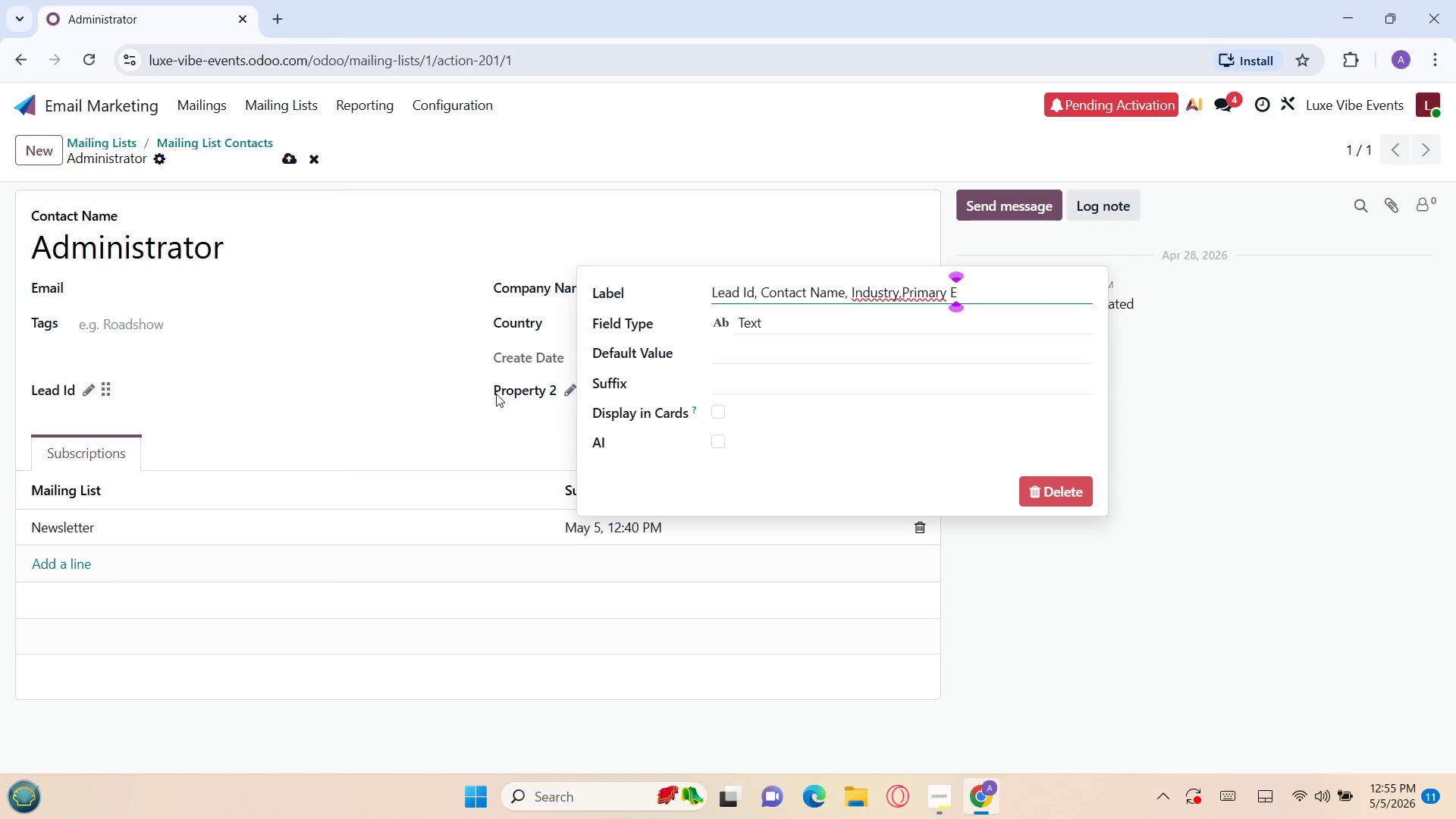 
key(Backspace)
 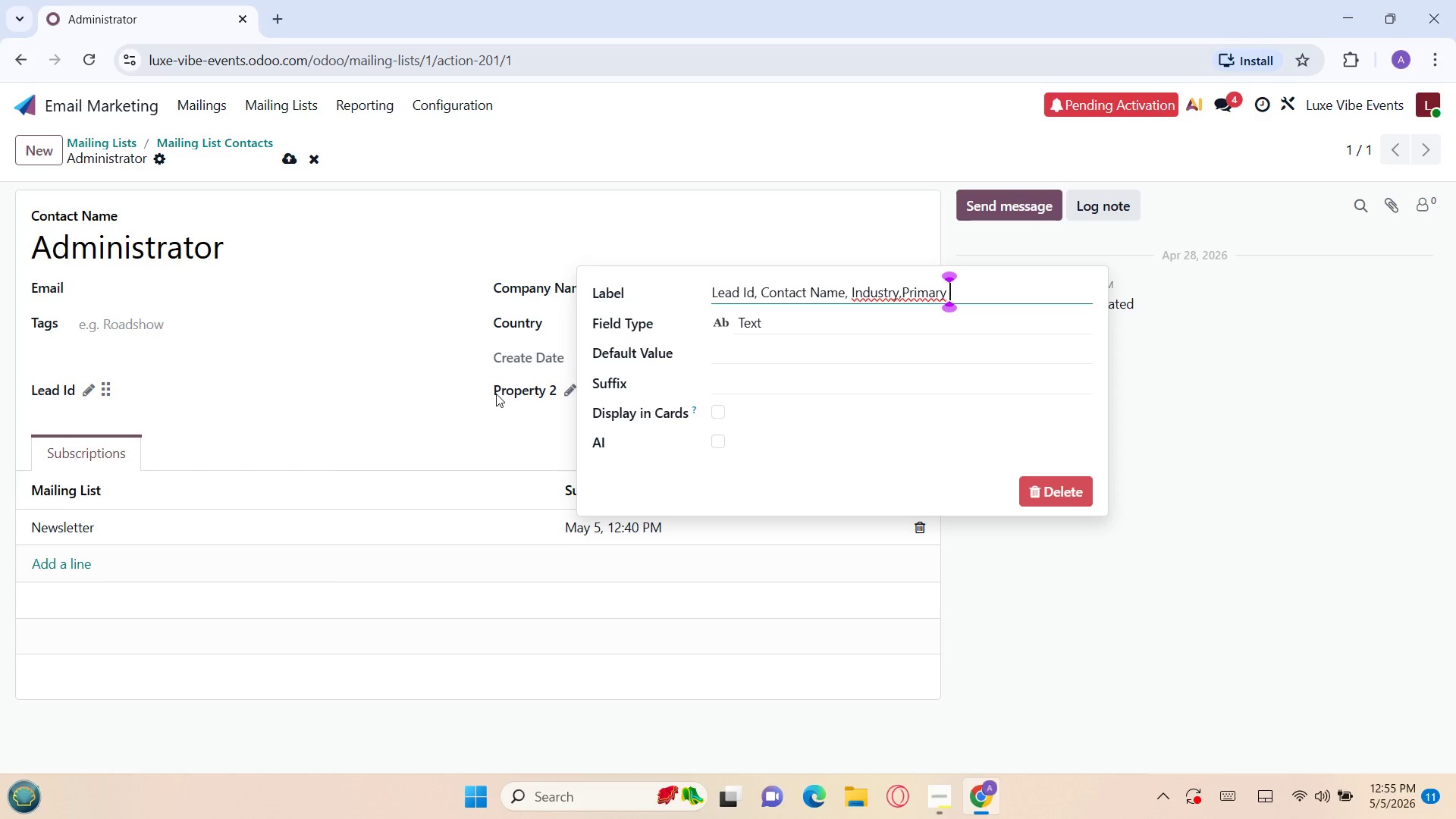 
key(Backspace)
 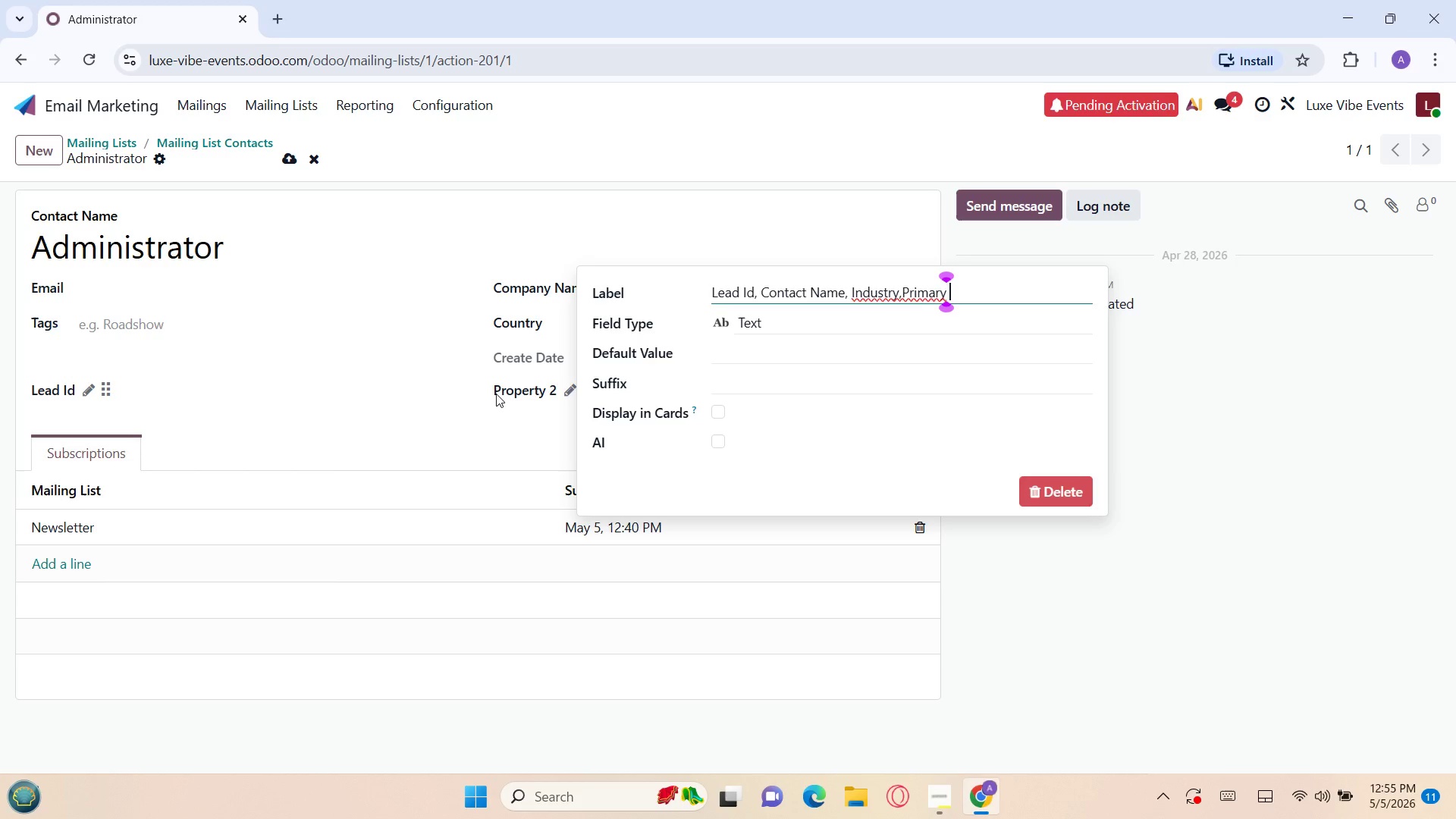 
key(Backspace)
 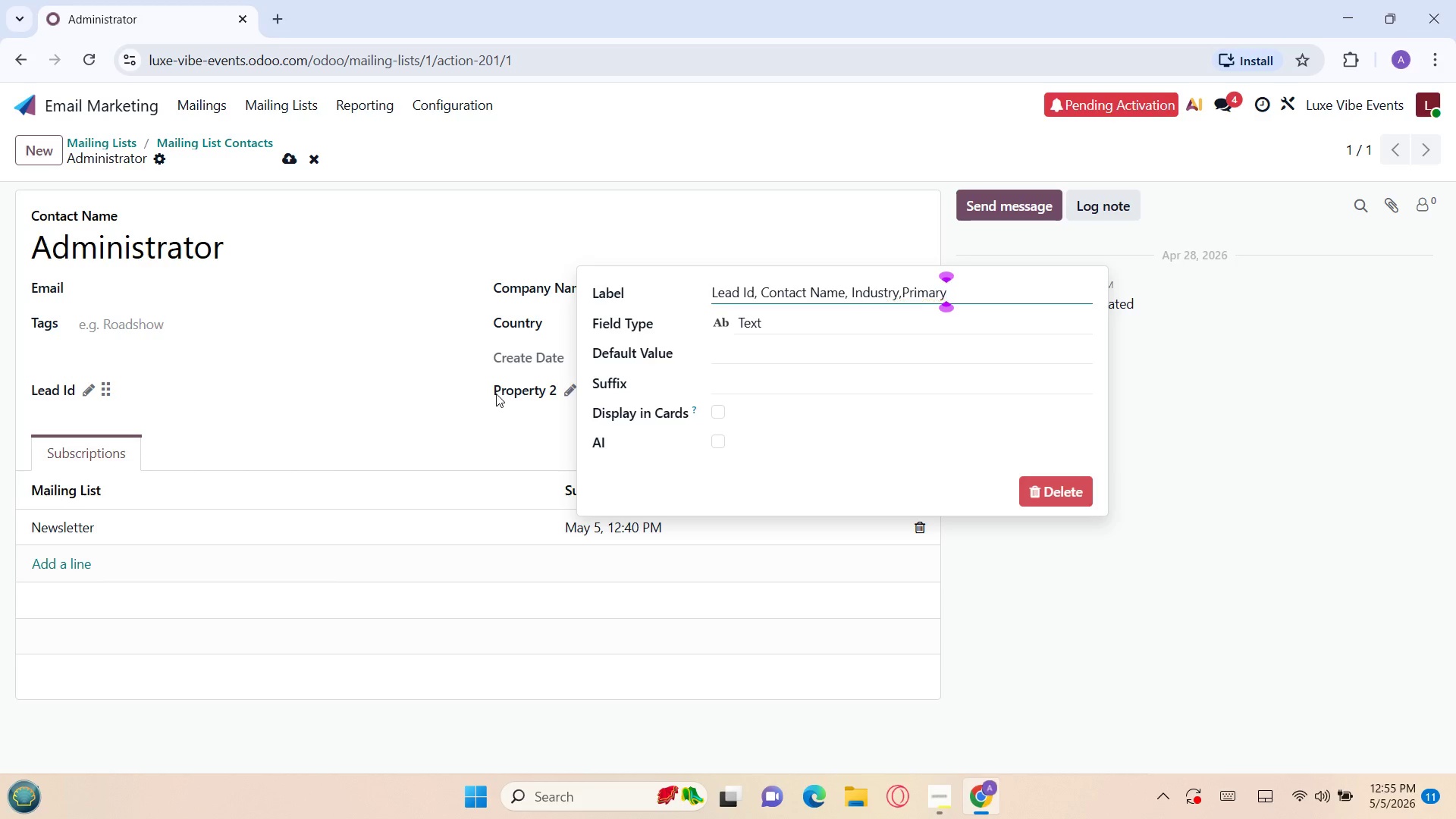 
key(Backspace)
 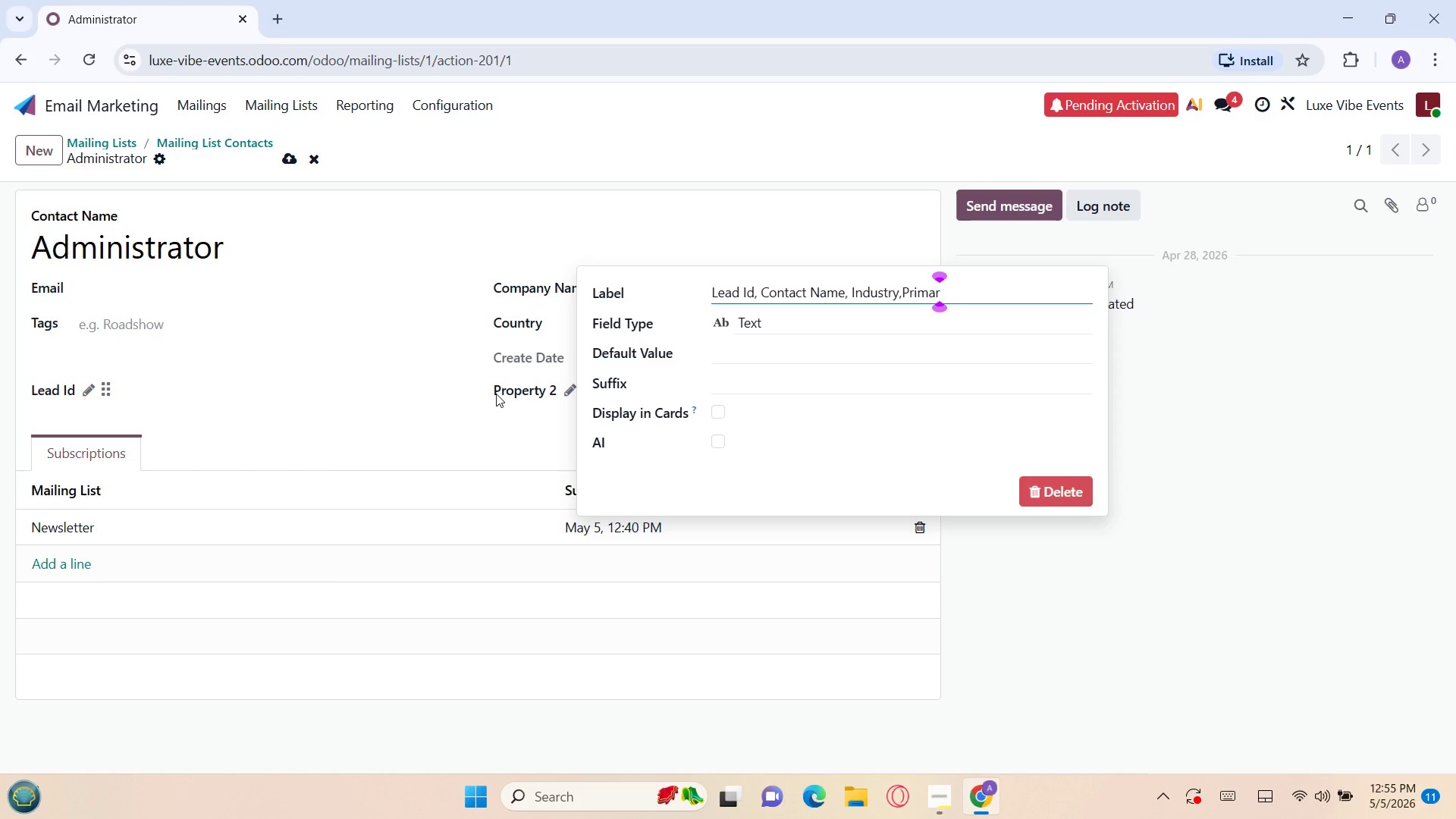 
key(Backspace)
 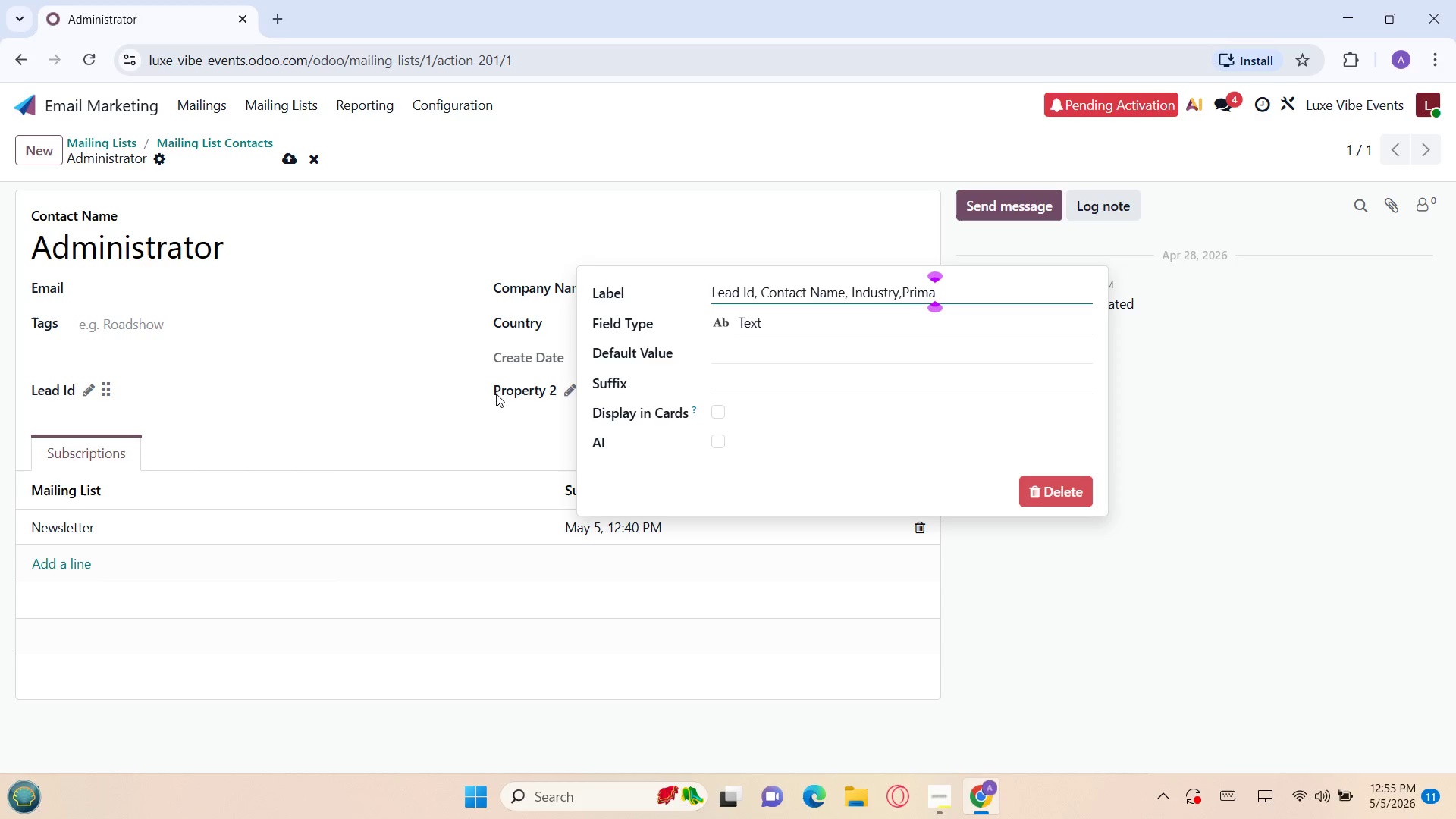 
key(Backspace)
 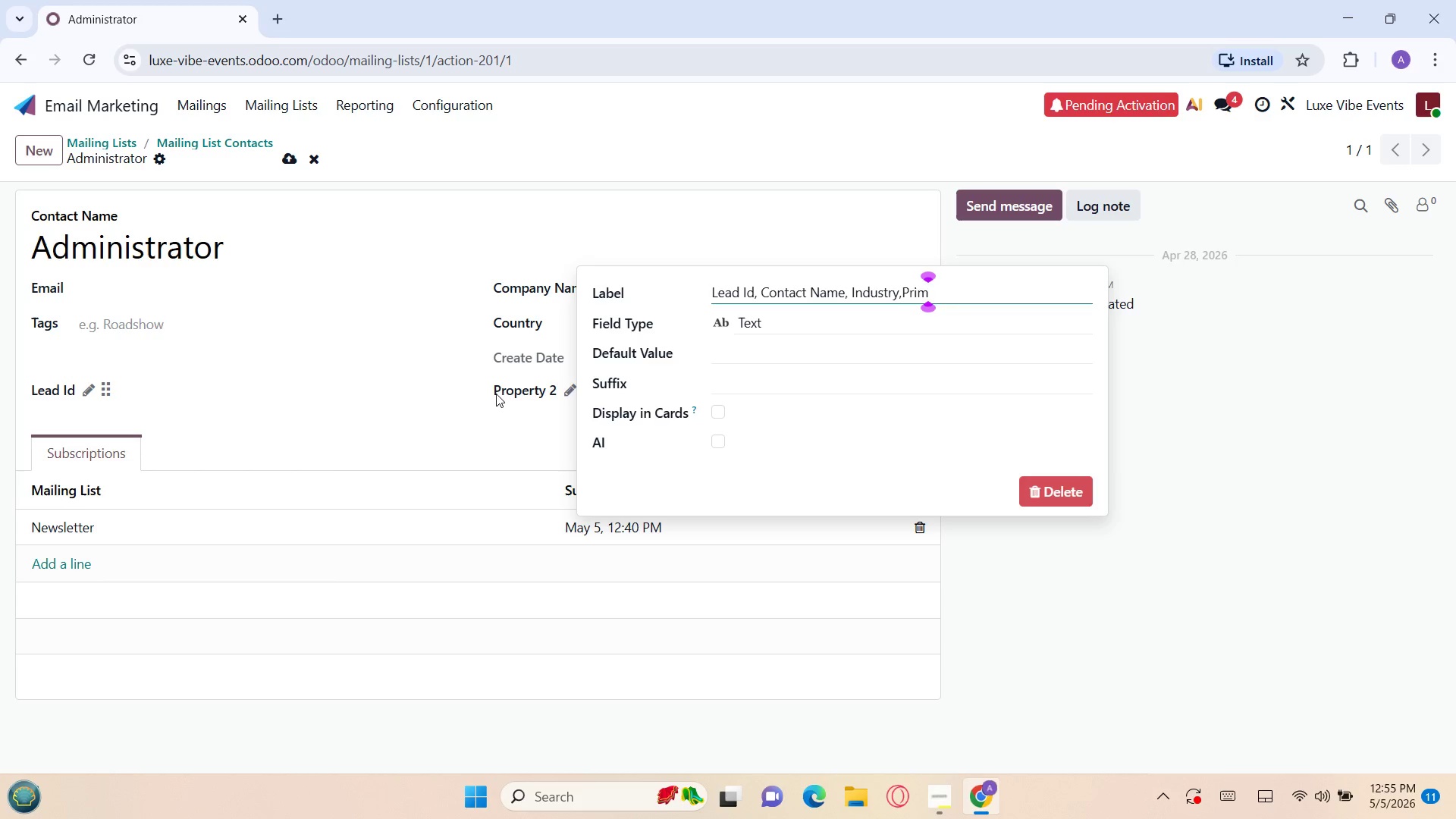 
hold_key(key=Backspace, duration=0.66)
 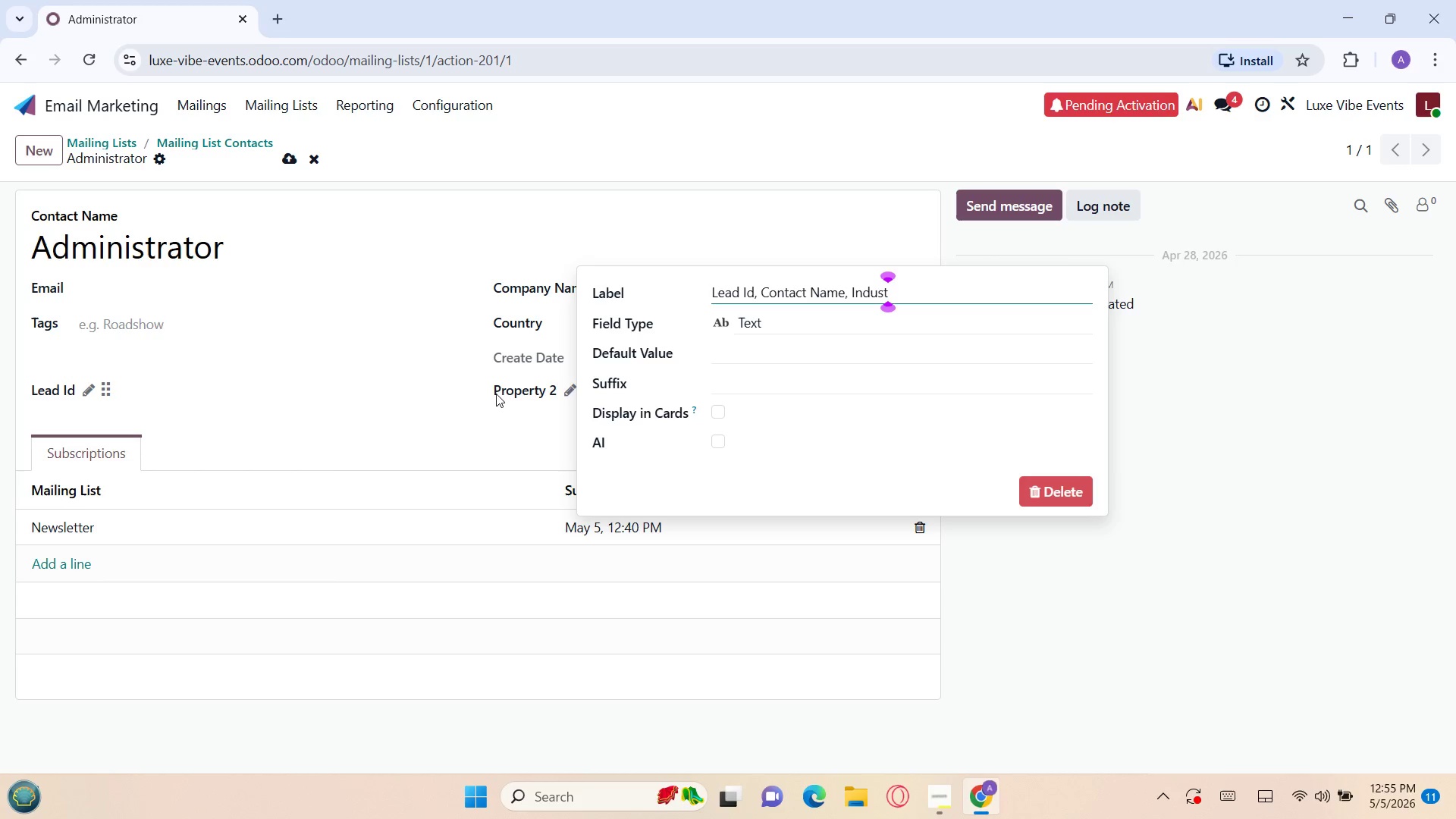 
key(Backspace)
 